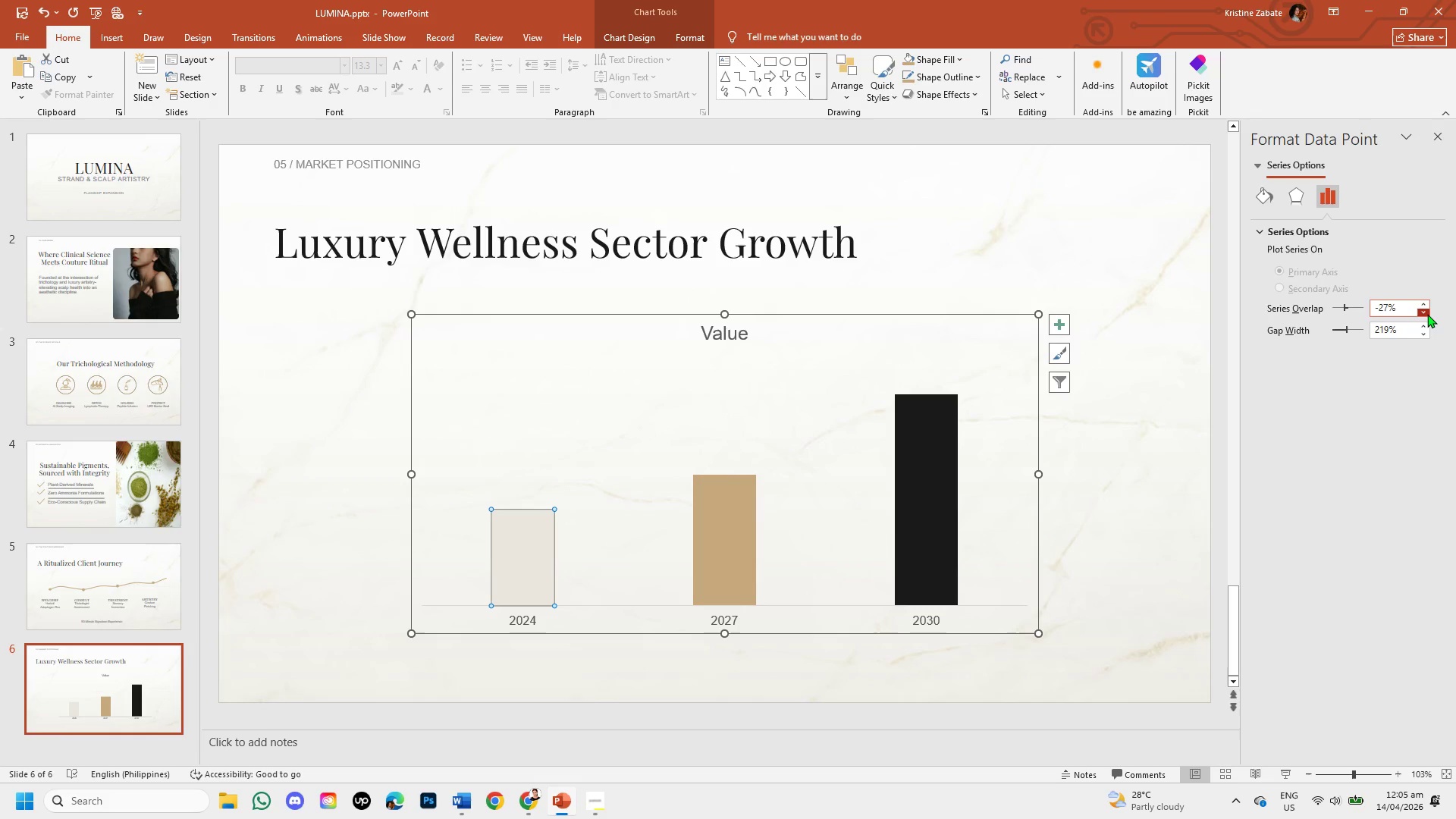 
triple_click([1427, 314])
 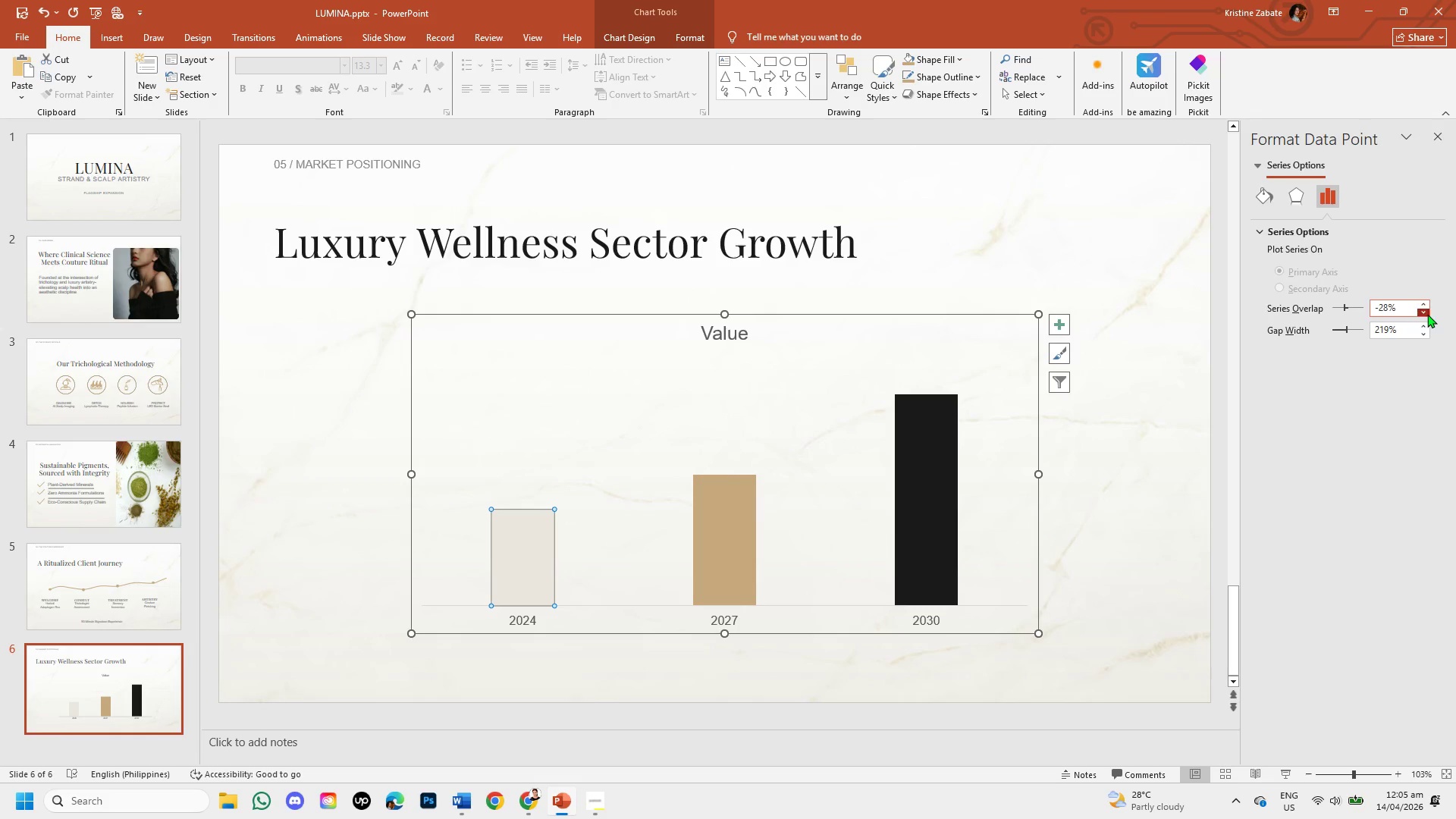 
triple_click([1427, 314])
 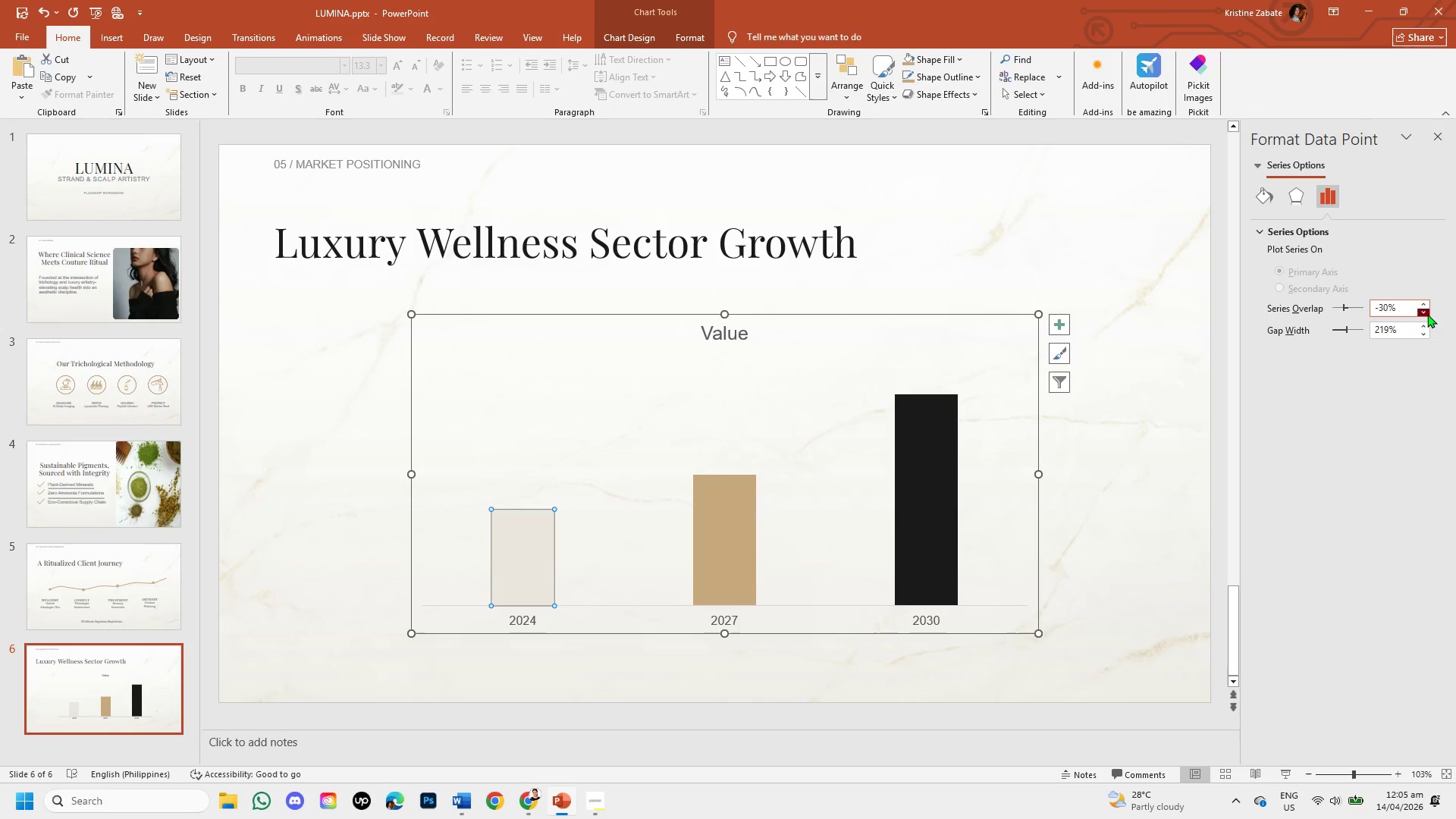 
double_click([1427, 314])
 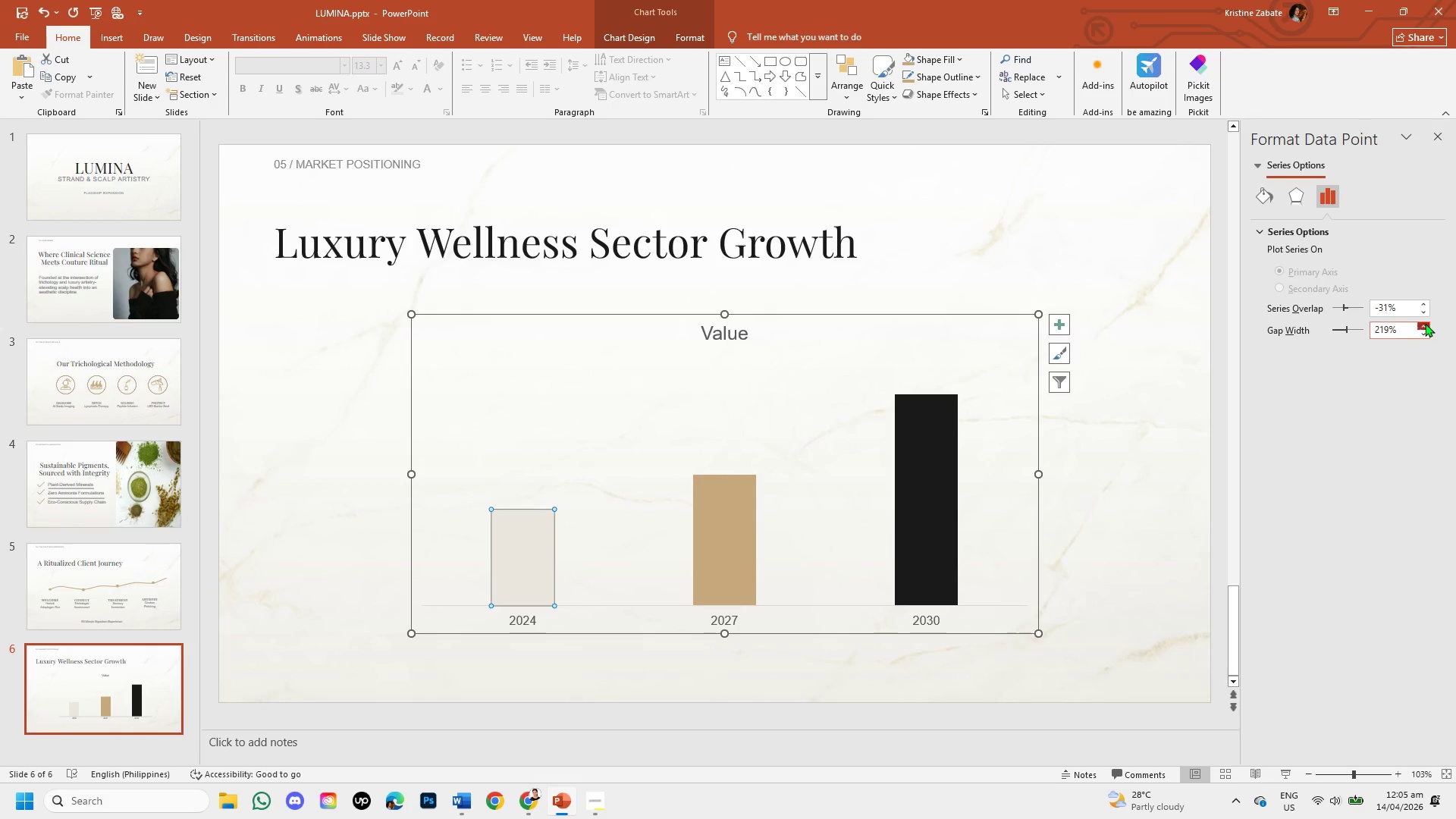 
double_click([1423, 325])
 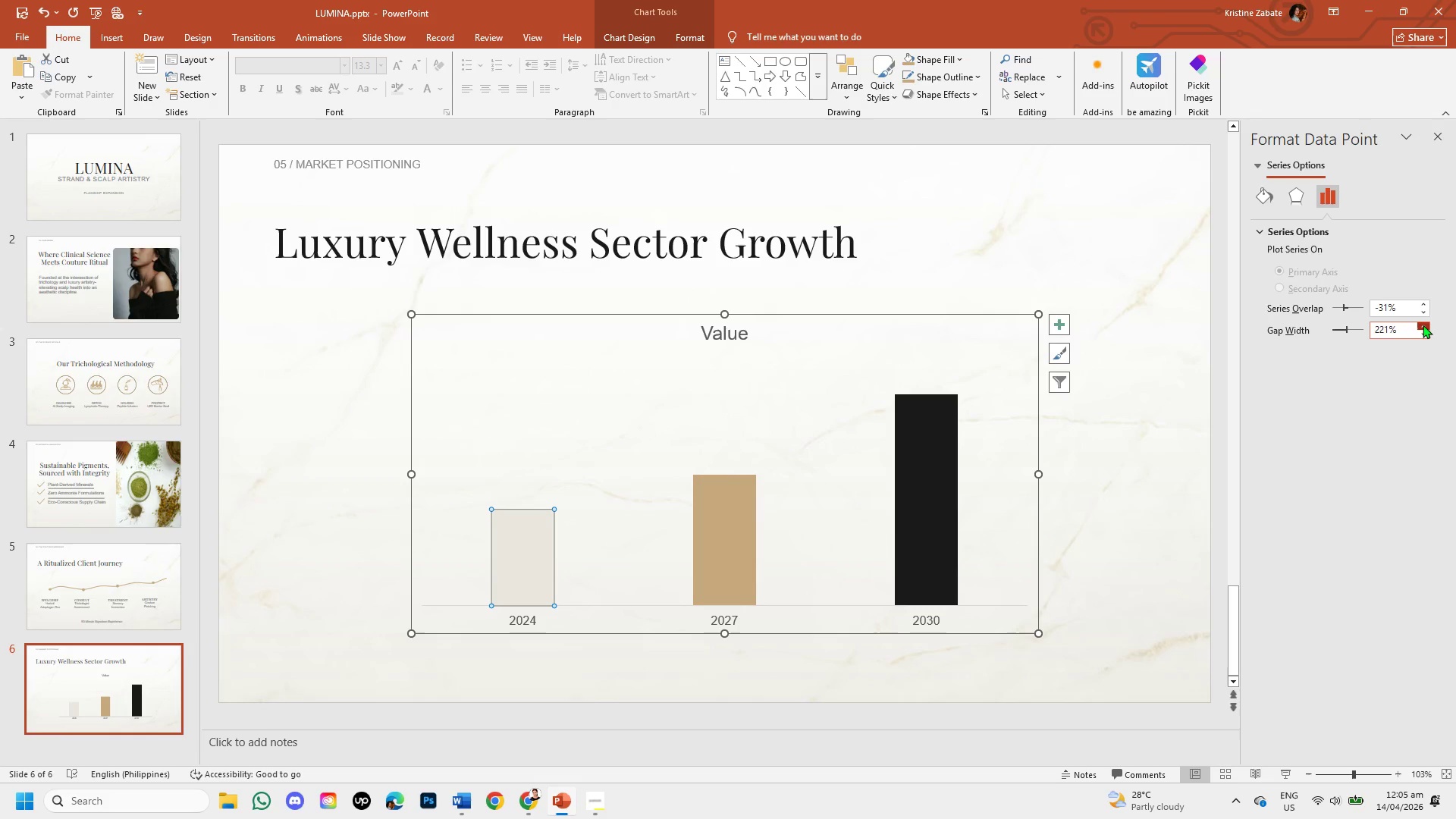 
triple_click([1423, 325])
 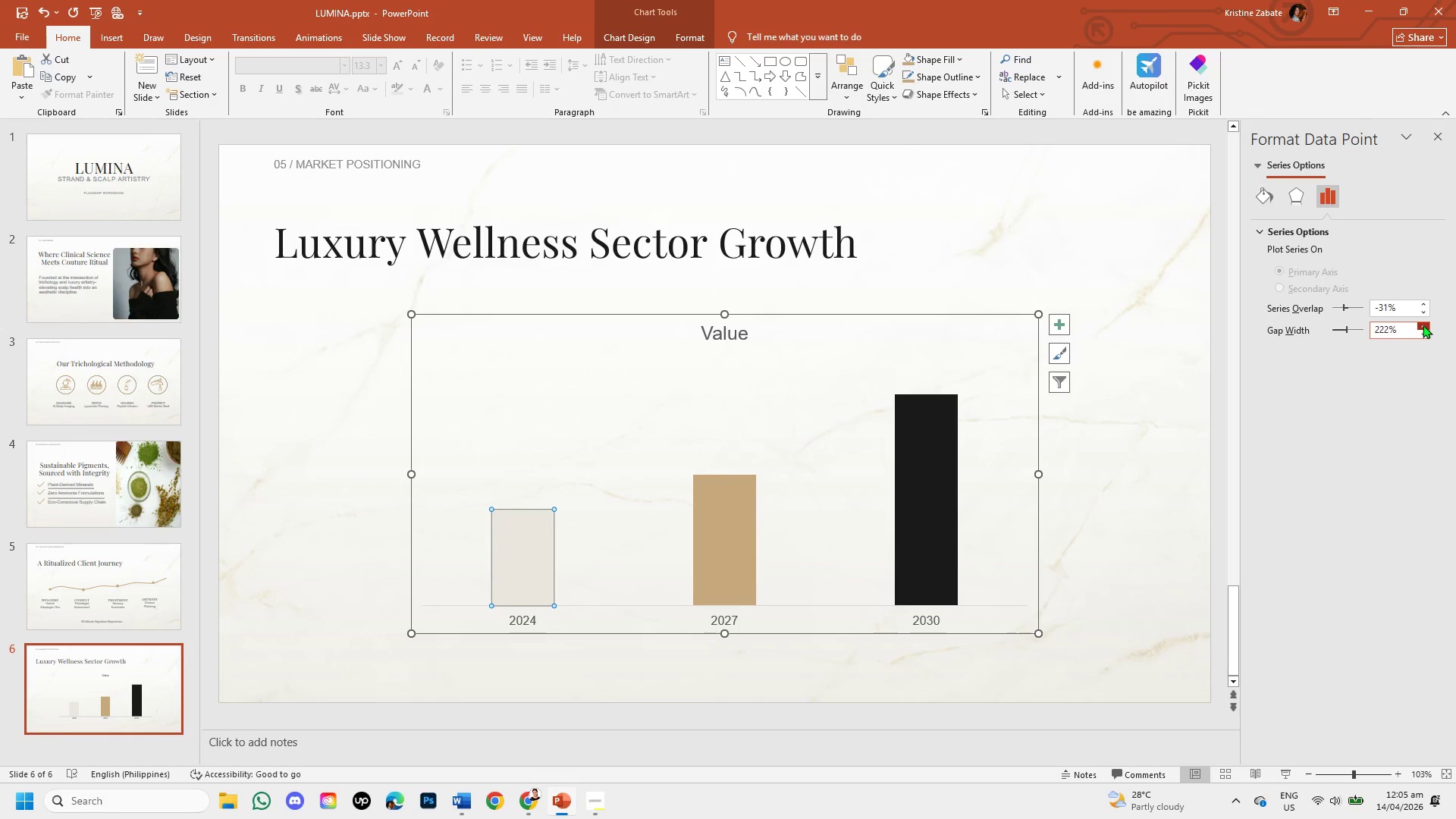 
triple_click([1423, 325])
 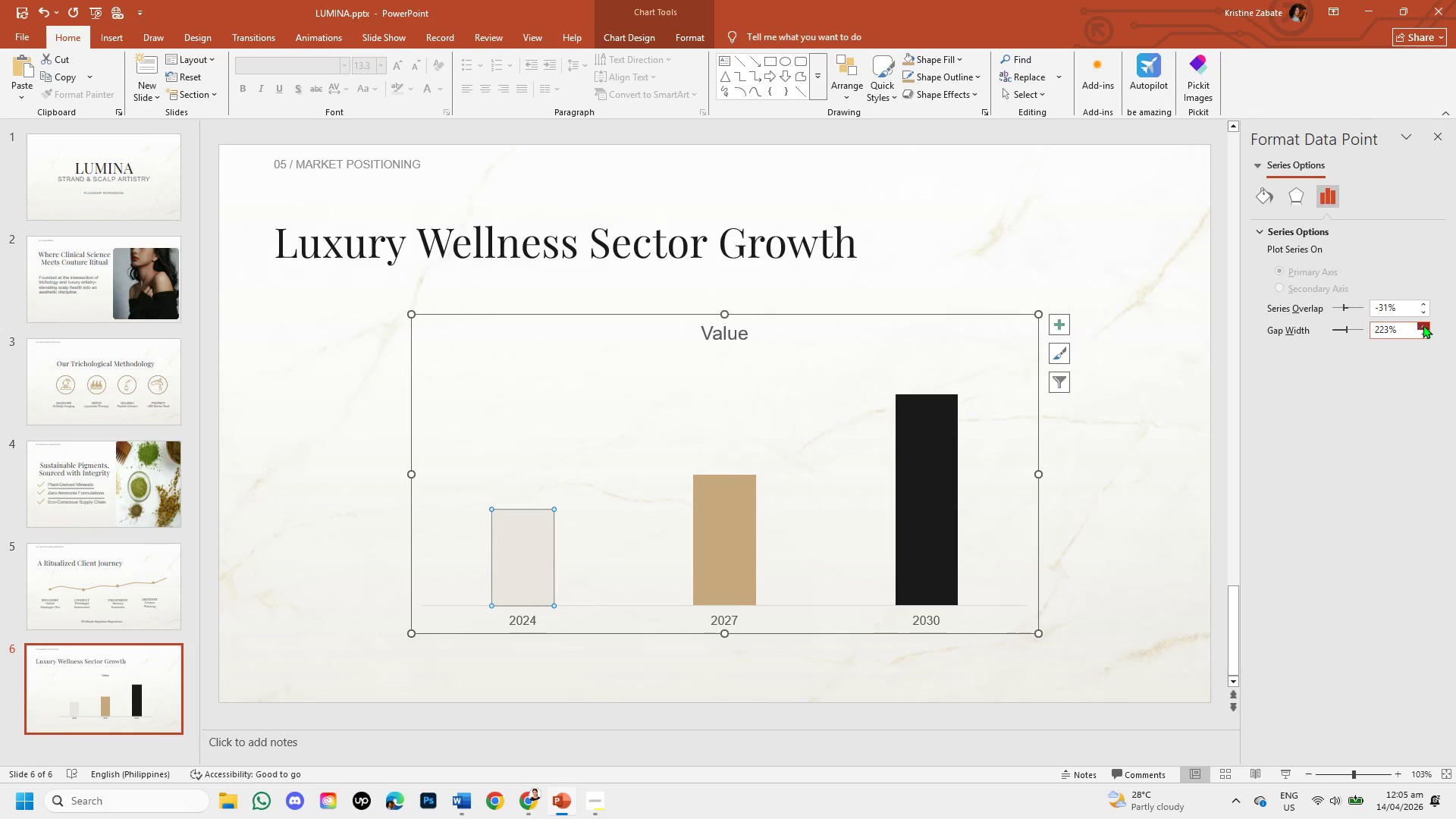 
triple_click([1423, 325])
 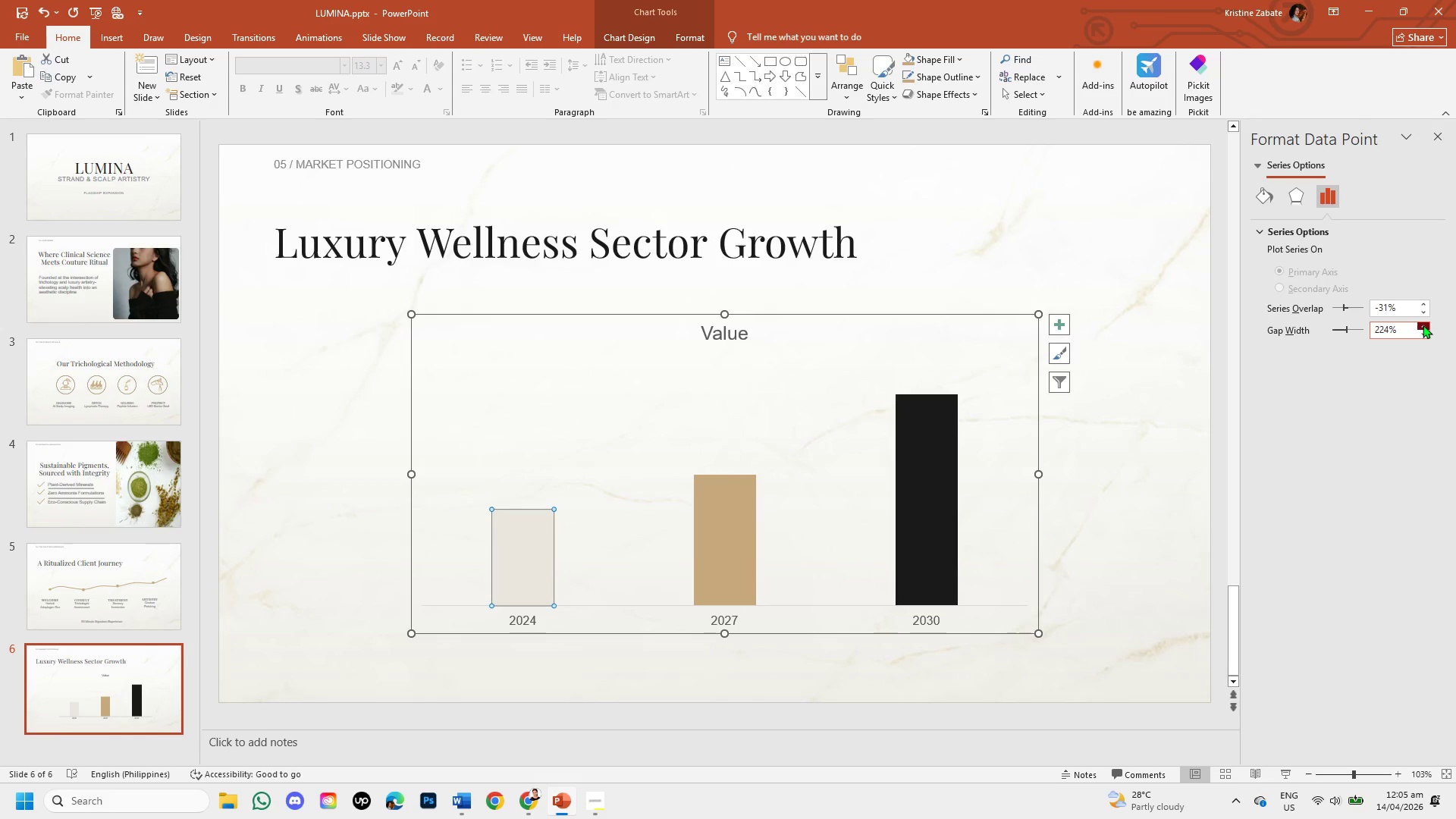 
triple_click([1423, 325])
 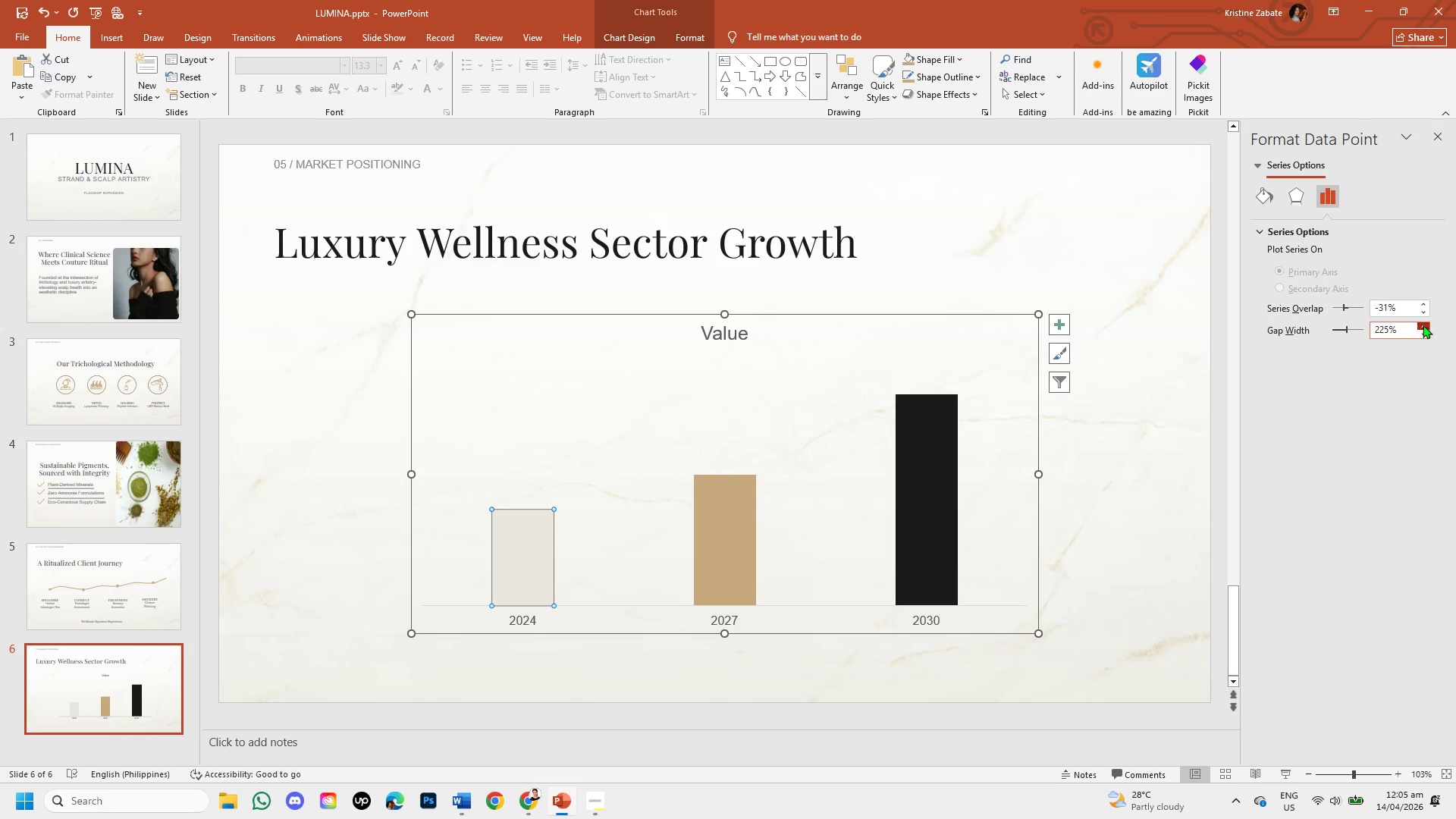 
triple_click([1423, 325])
 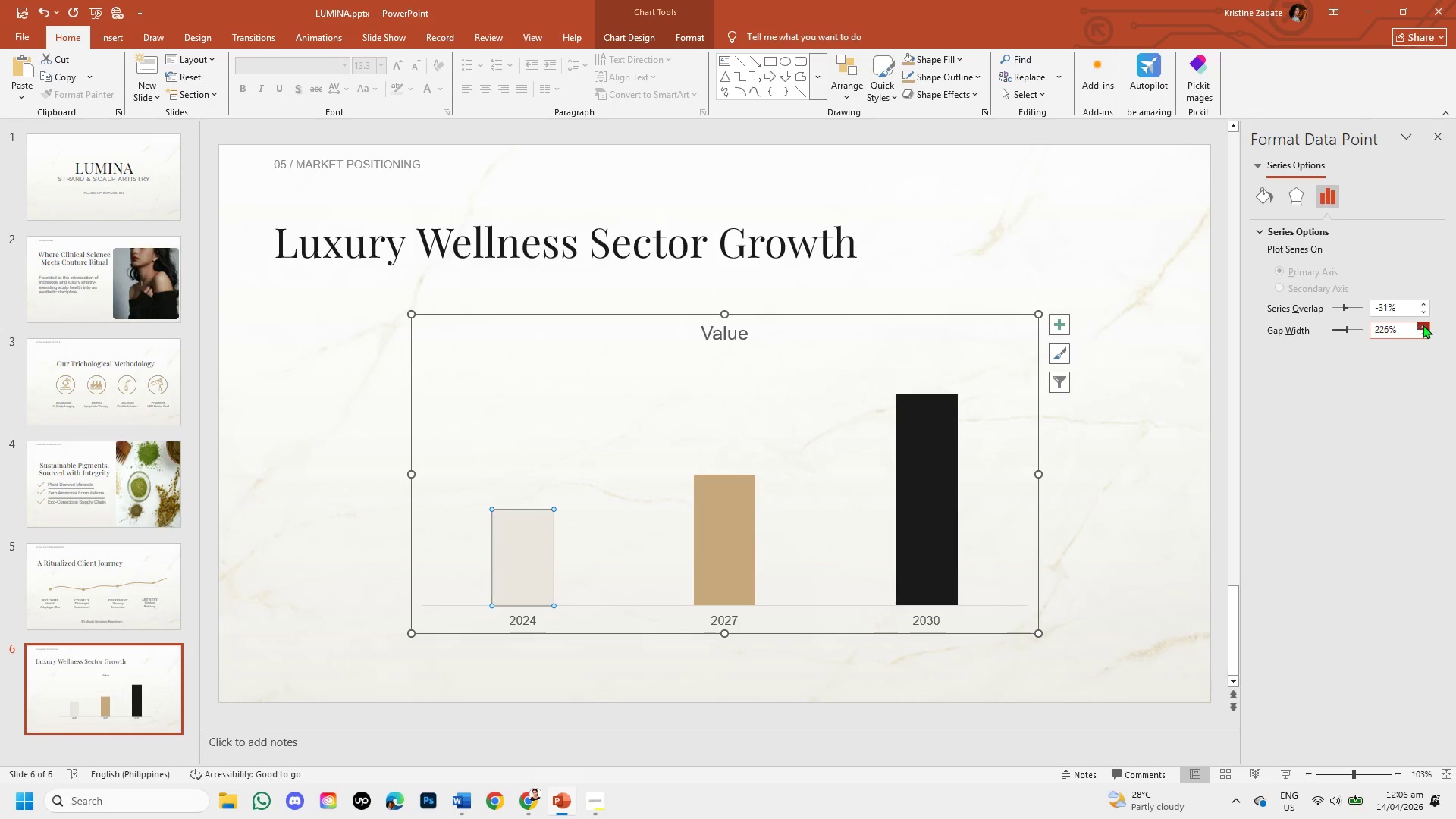 
triple_click([1423, 325])
 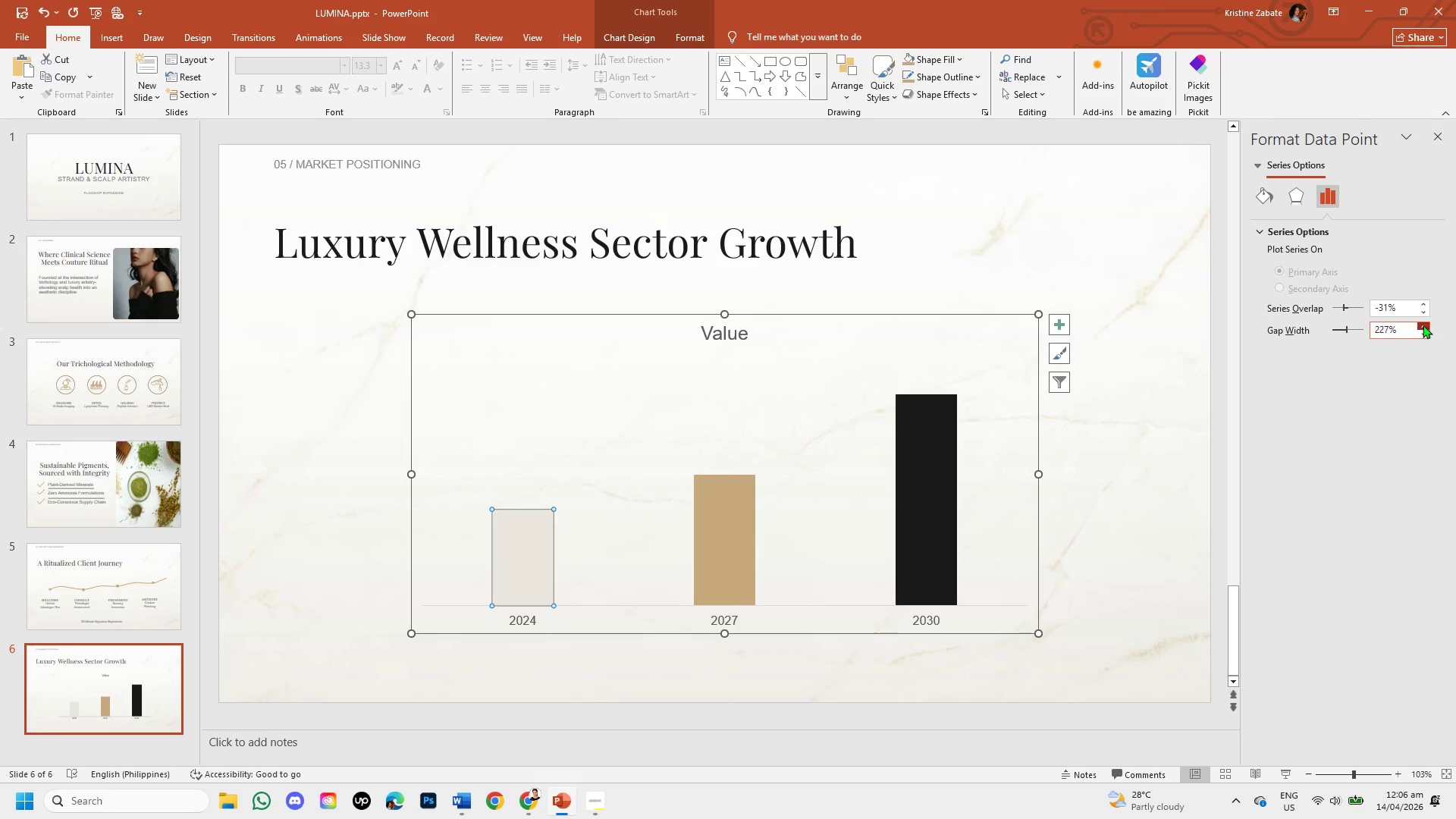 
triple_click([1423, 325])
 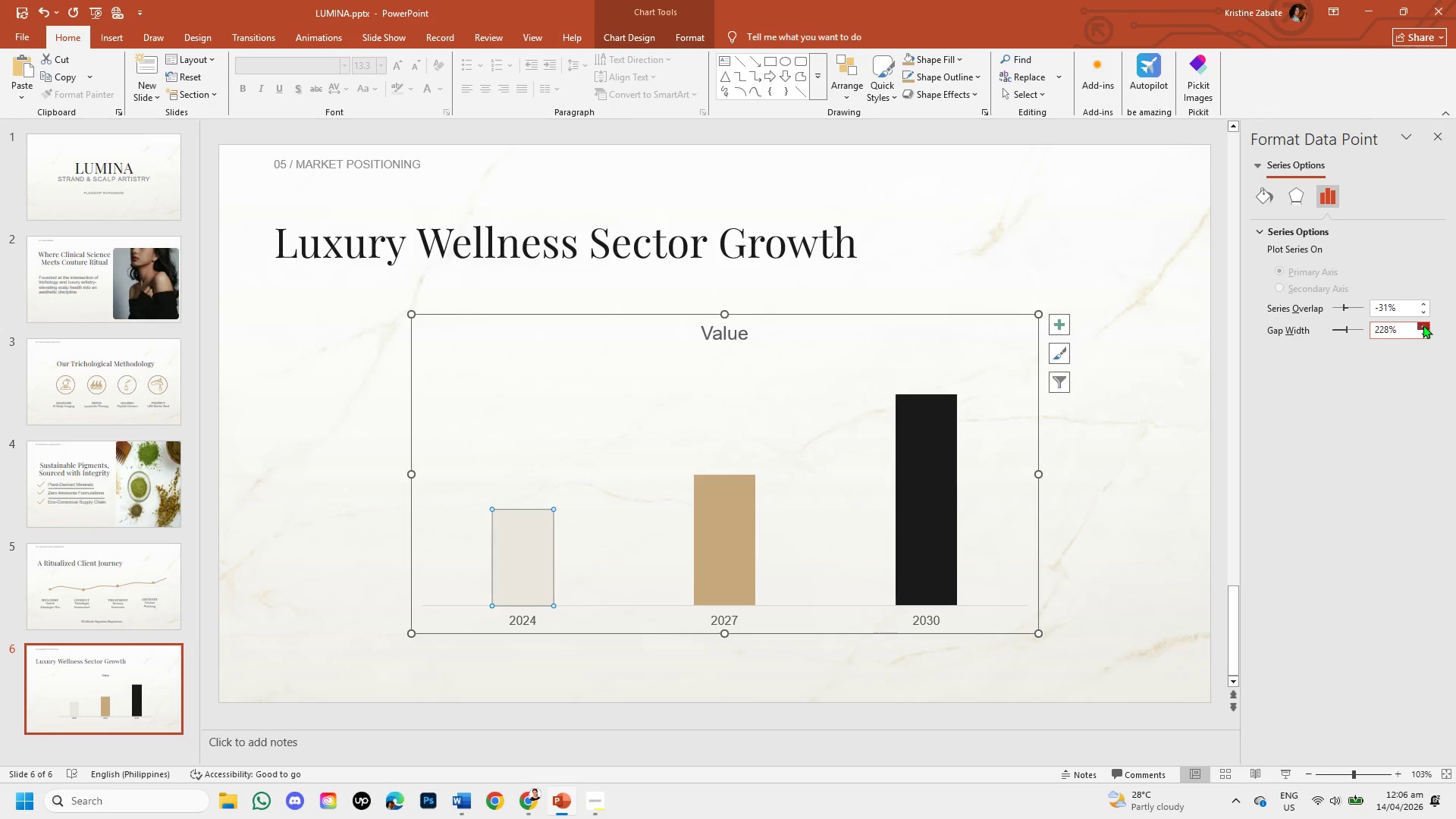 
triple_click([1423, 325])
 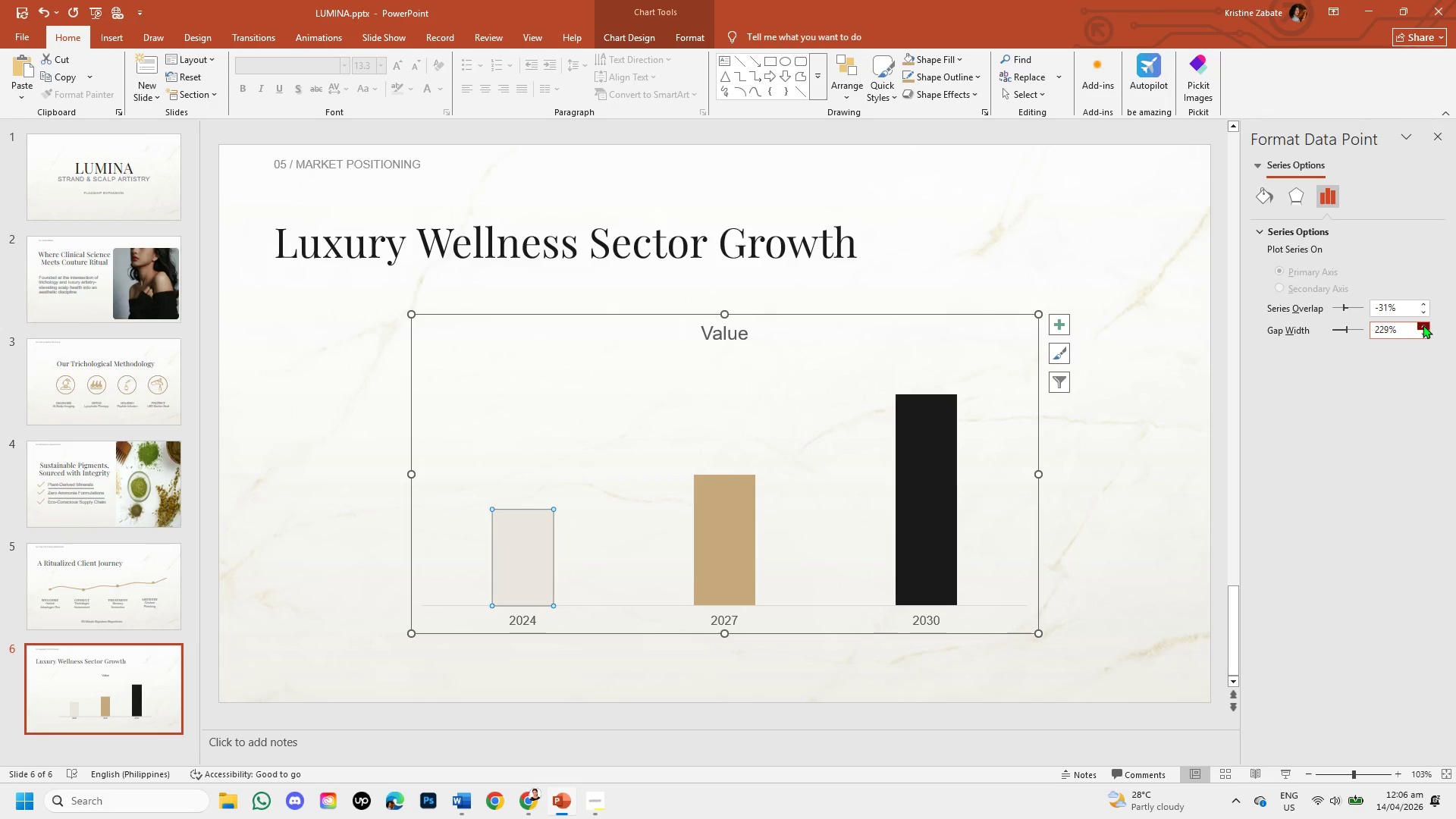 
triple_click([1423, 325])
 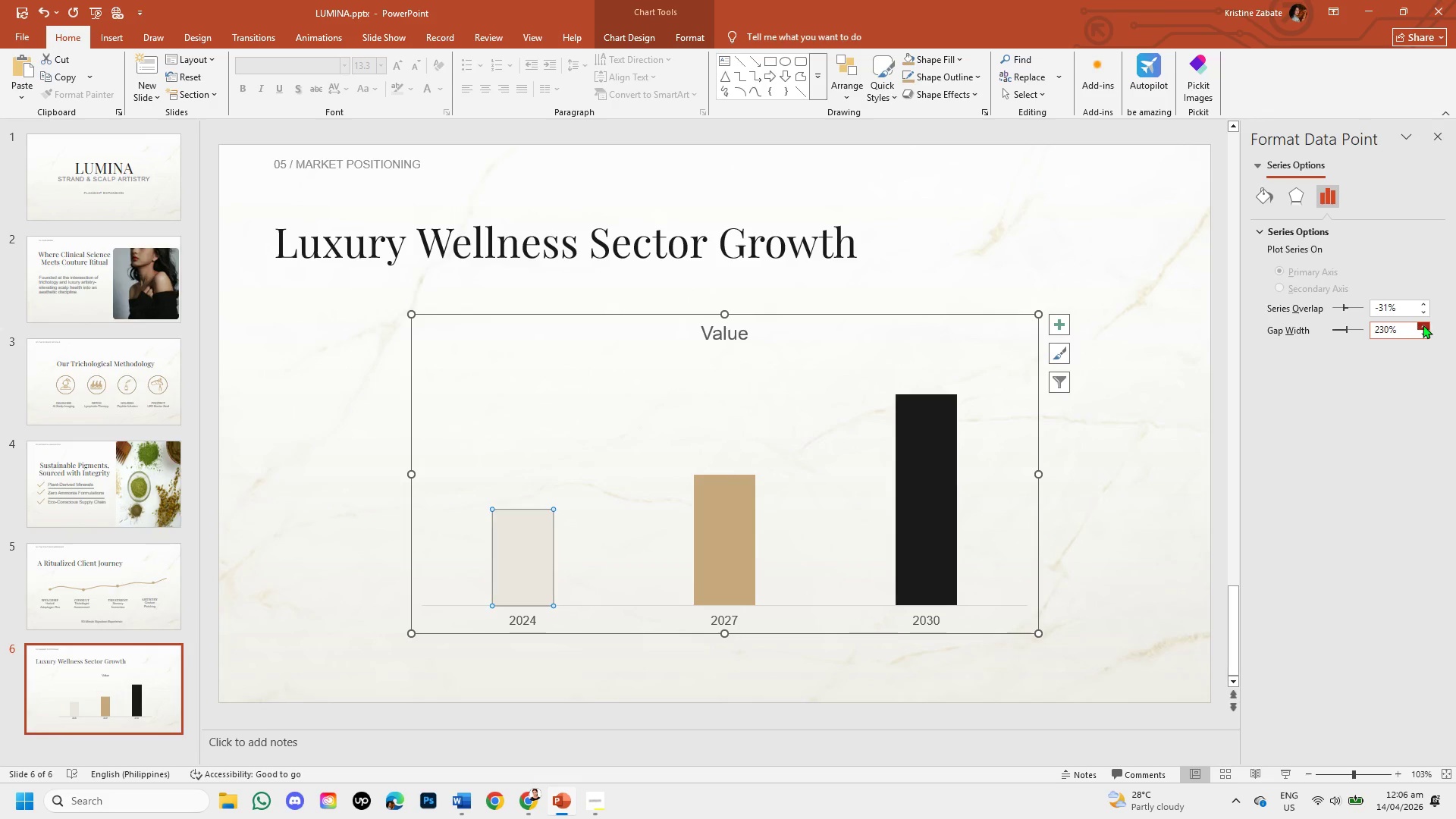 
triple_click([1423, 325])
 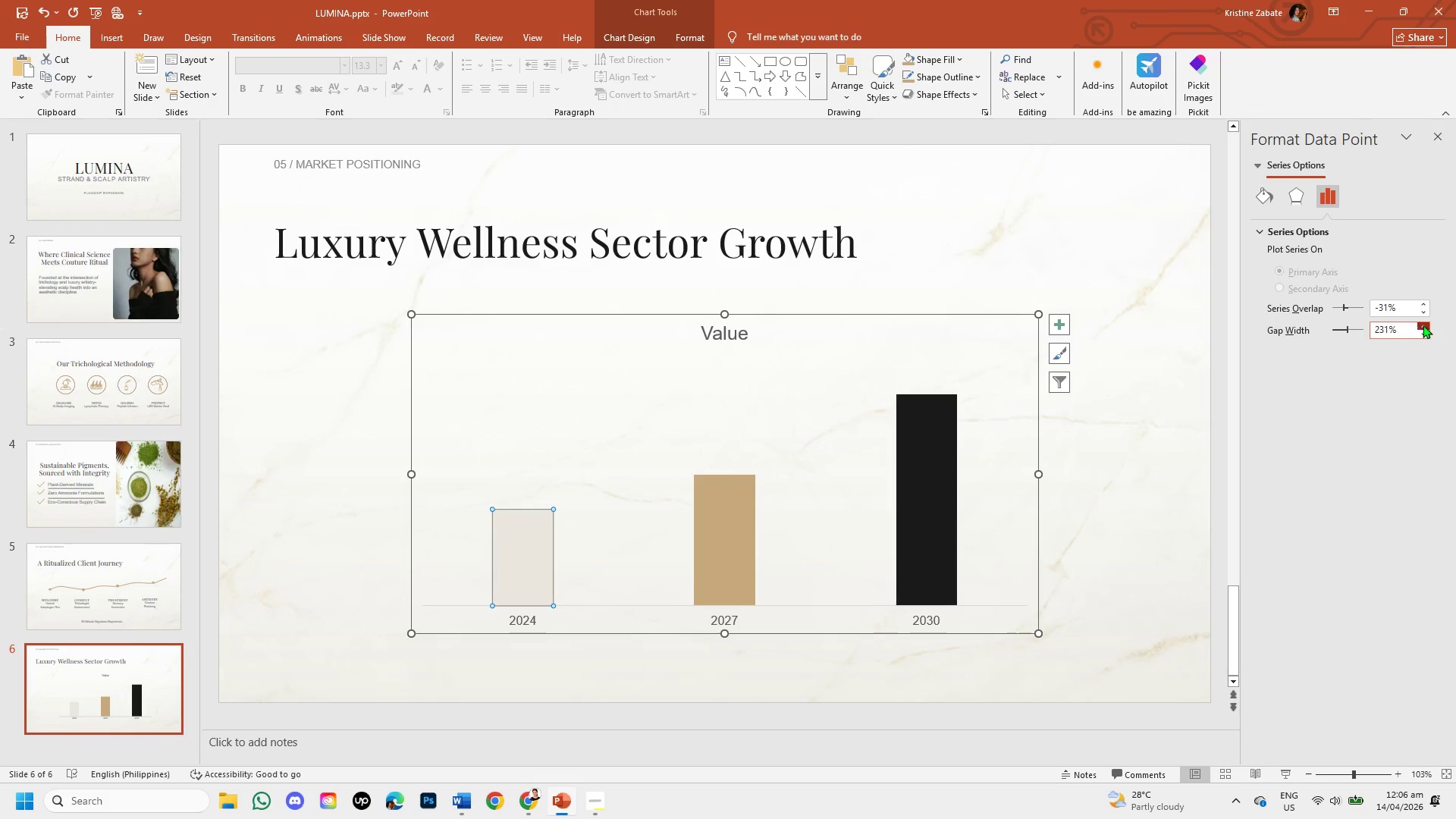 
triple_click([1423, 325])
 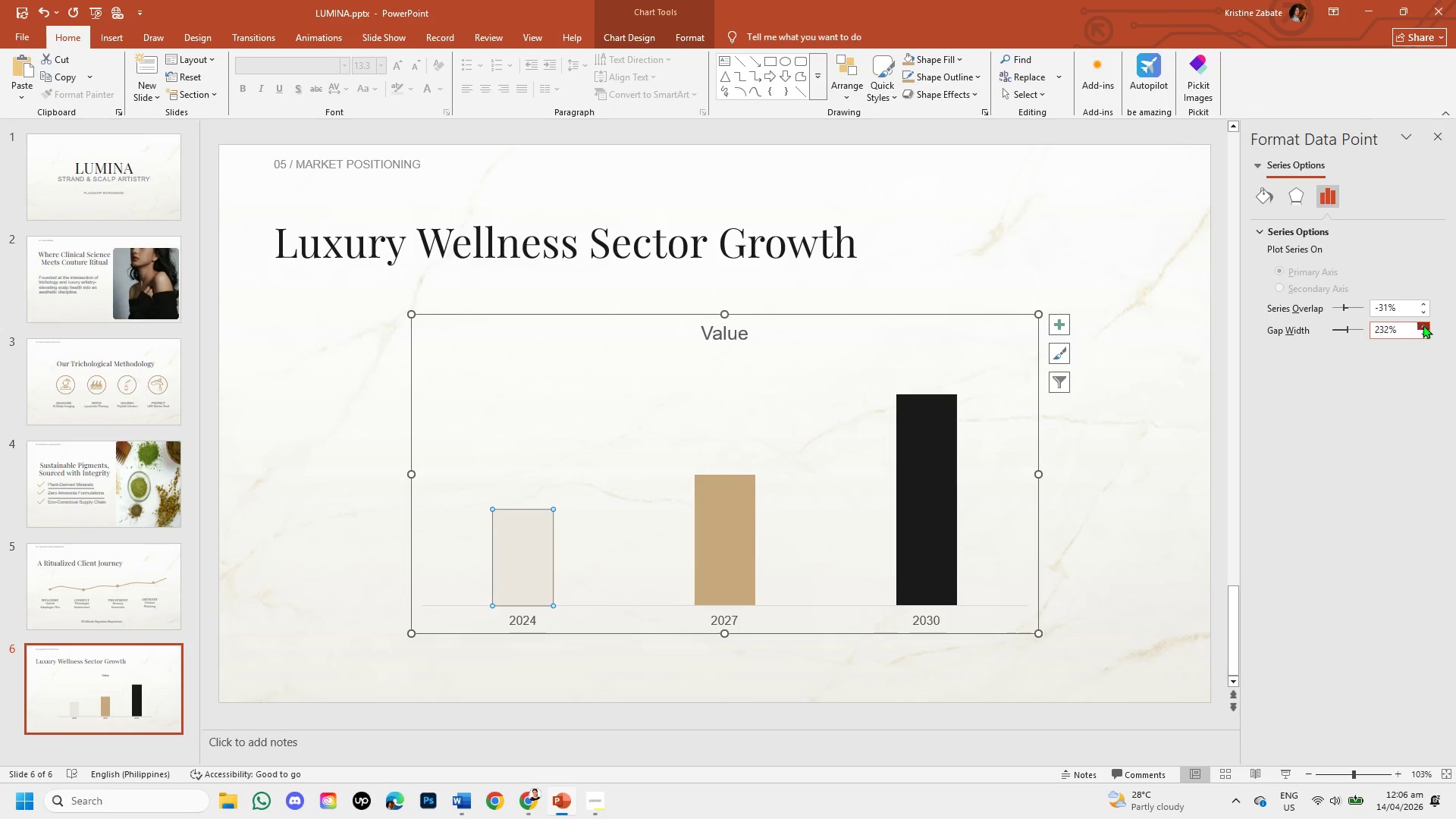 
triple_click([1423, 325])
 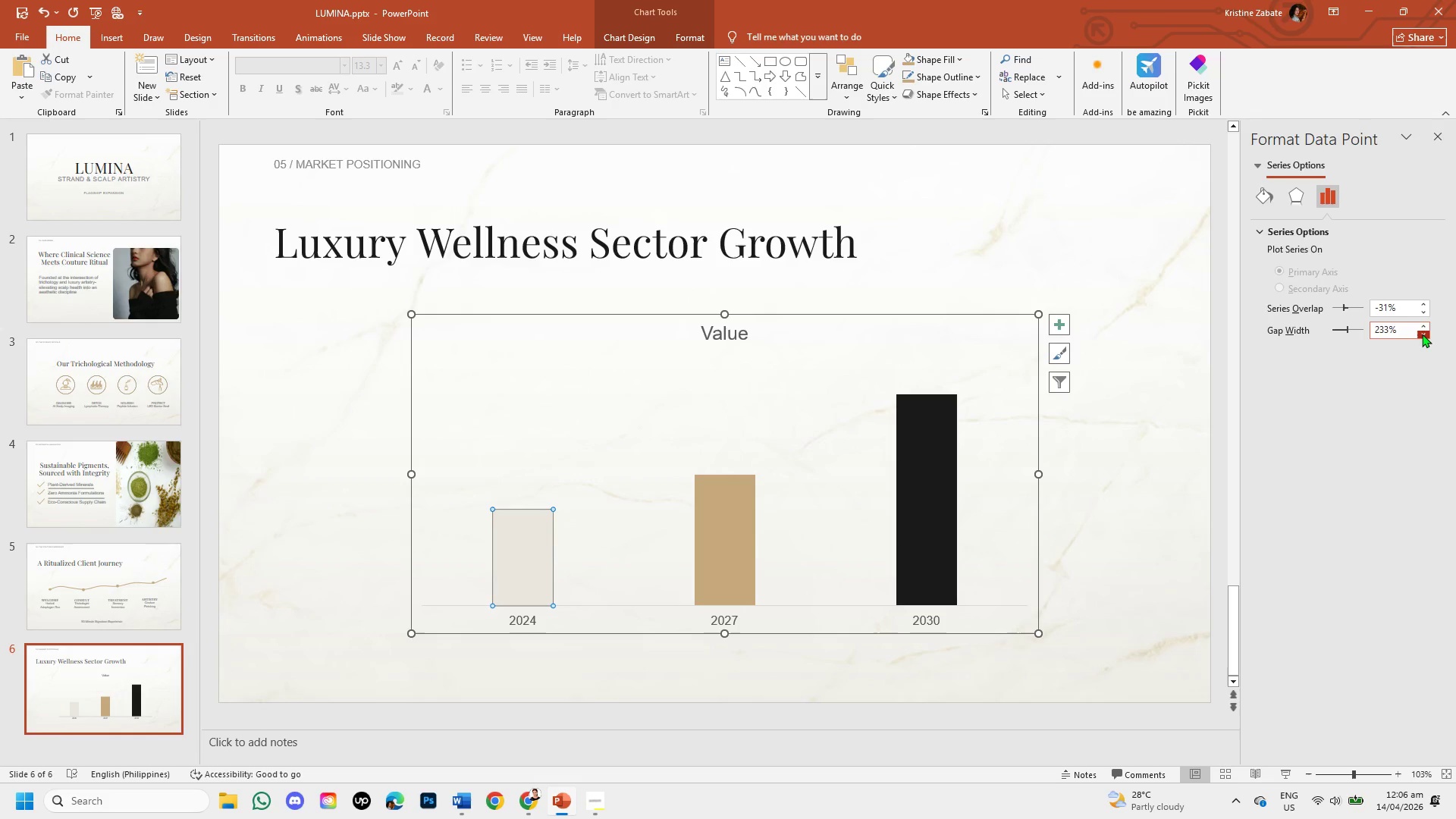 
double_click([1422, 334])
 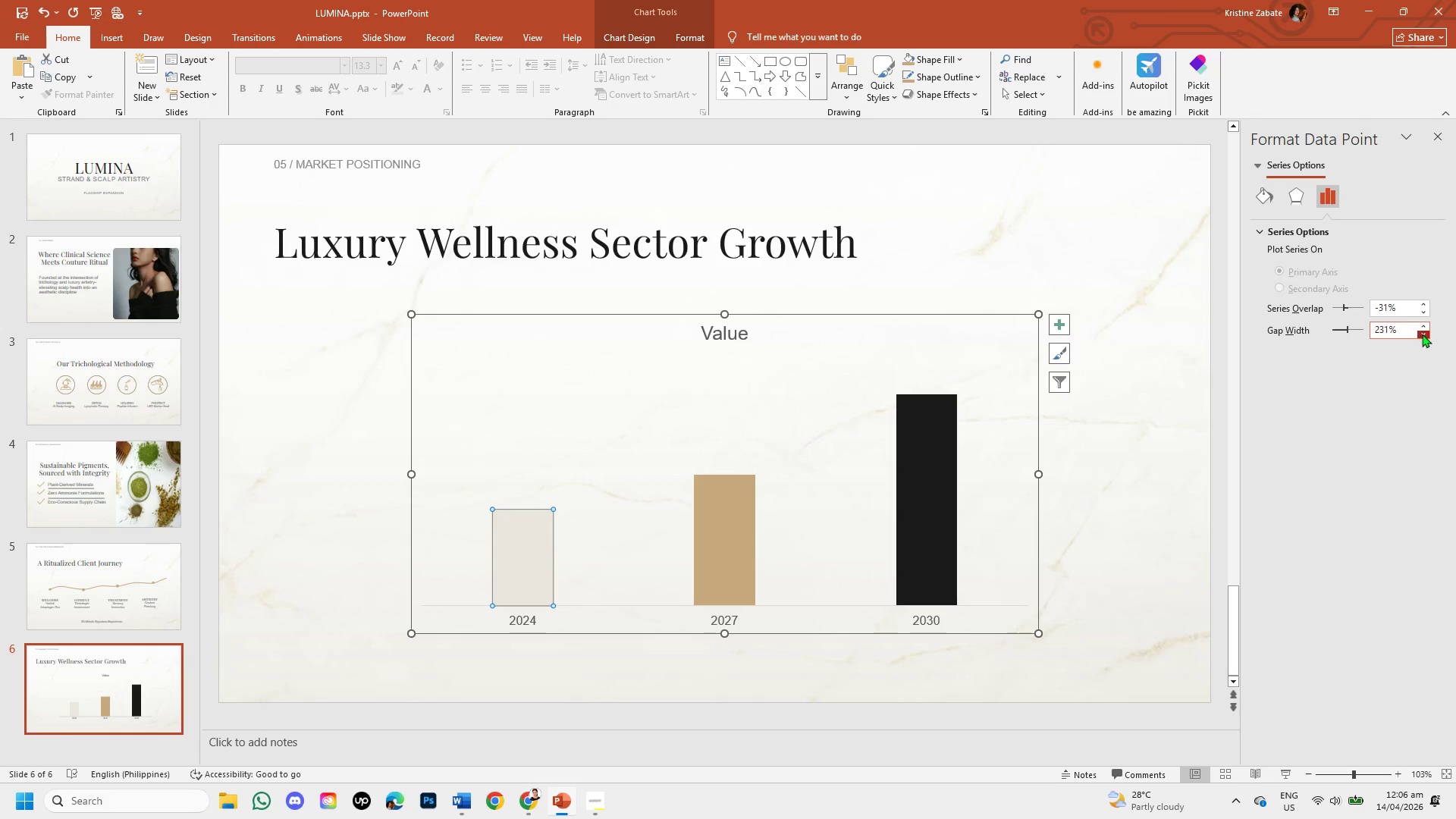 
triple_click([1422, 334])
 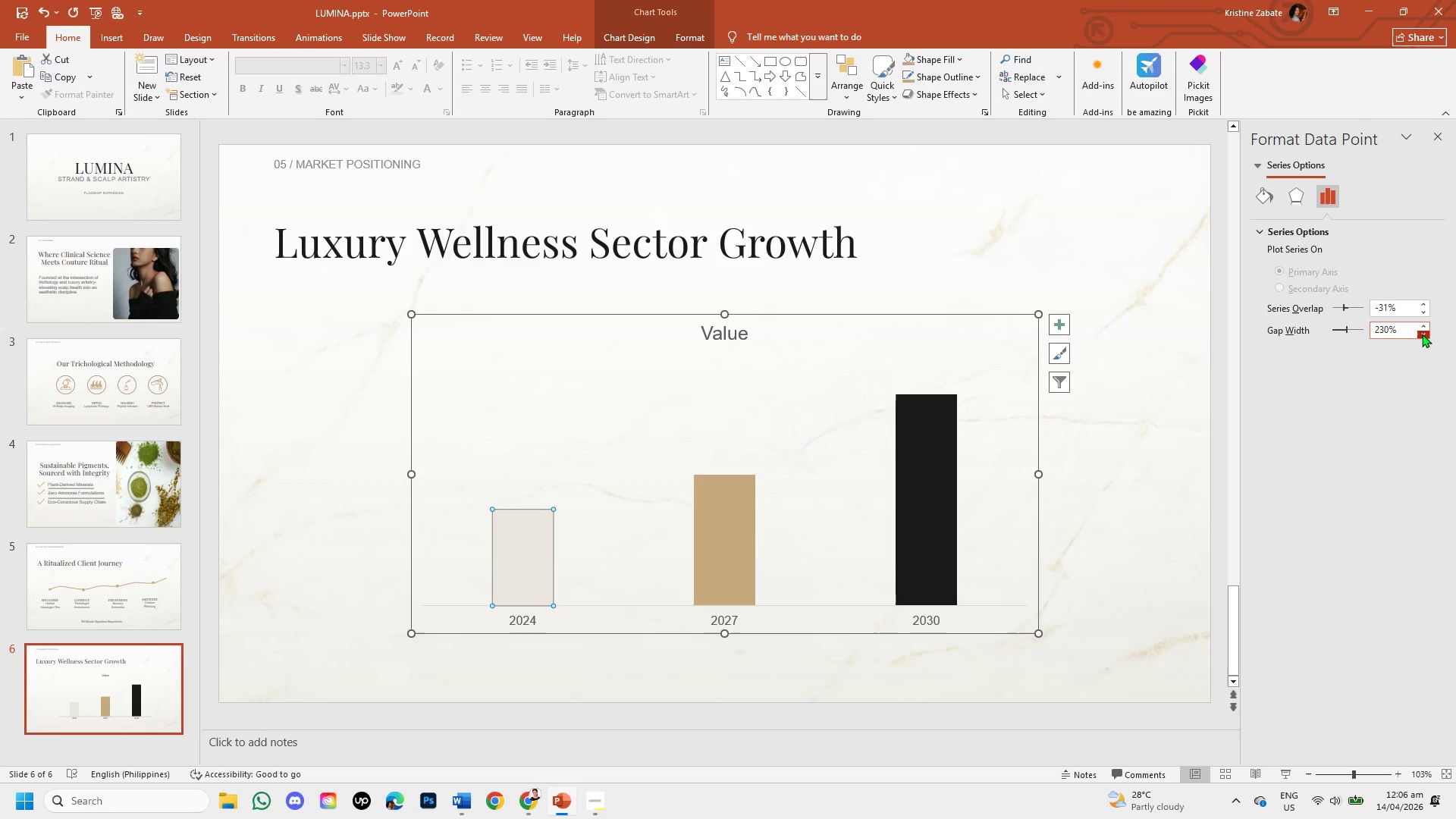 
triple_click([1422, 334])
 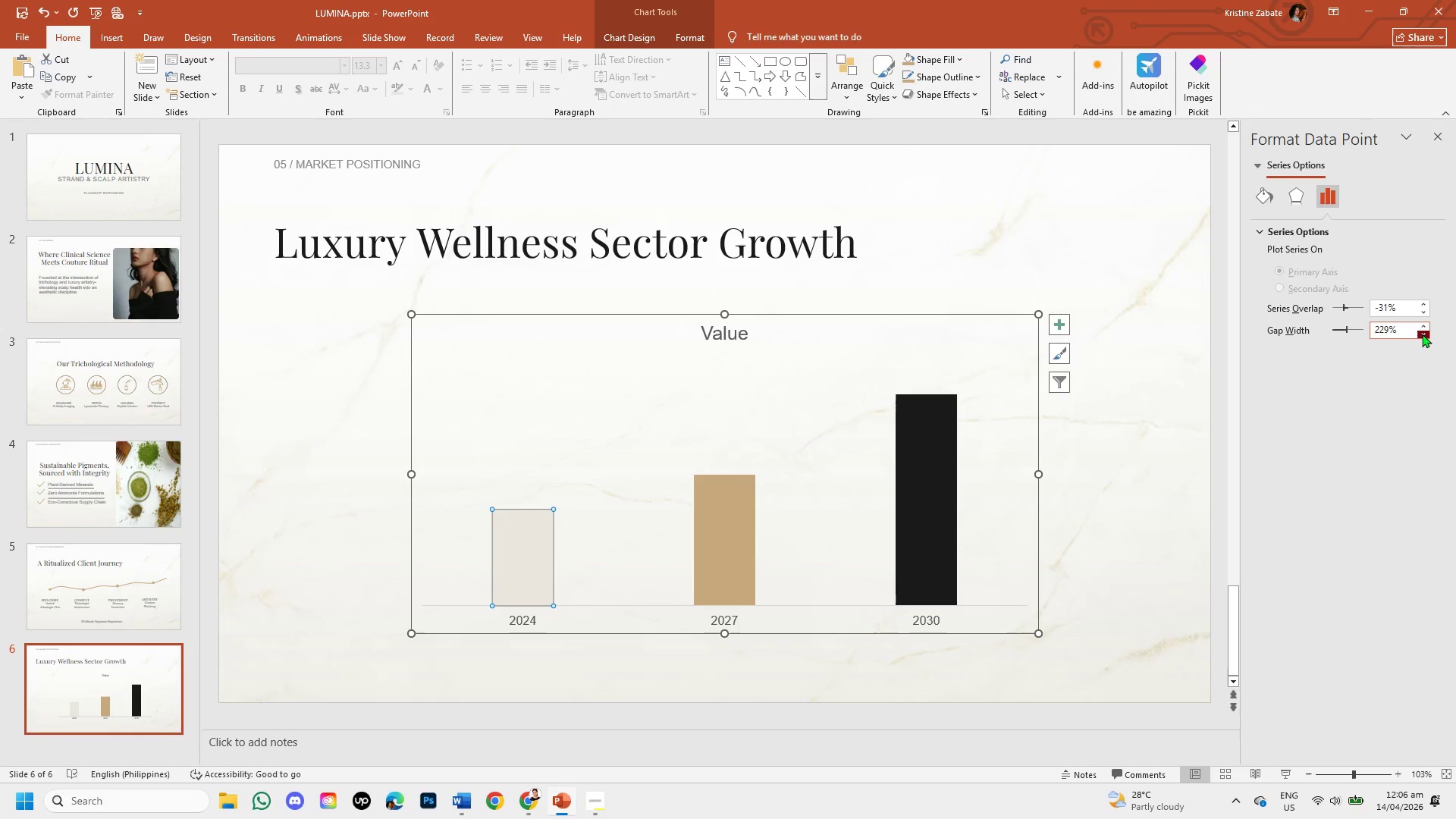 
triple_click([1422, 334])
 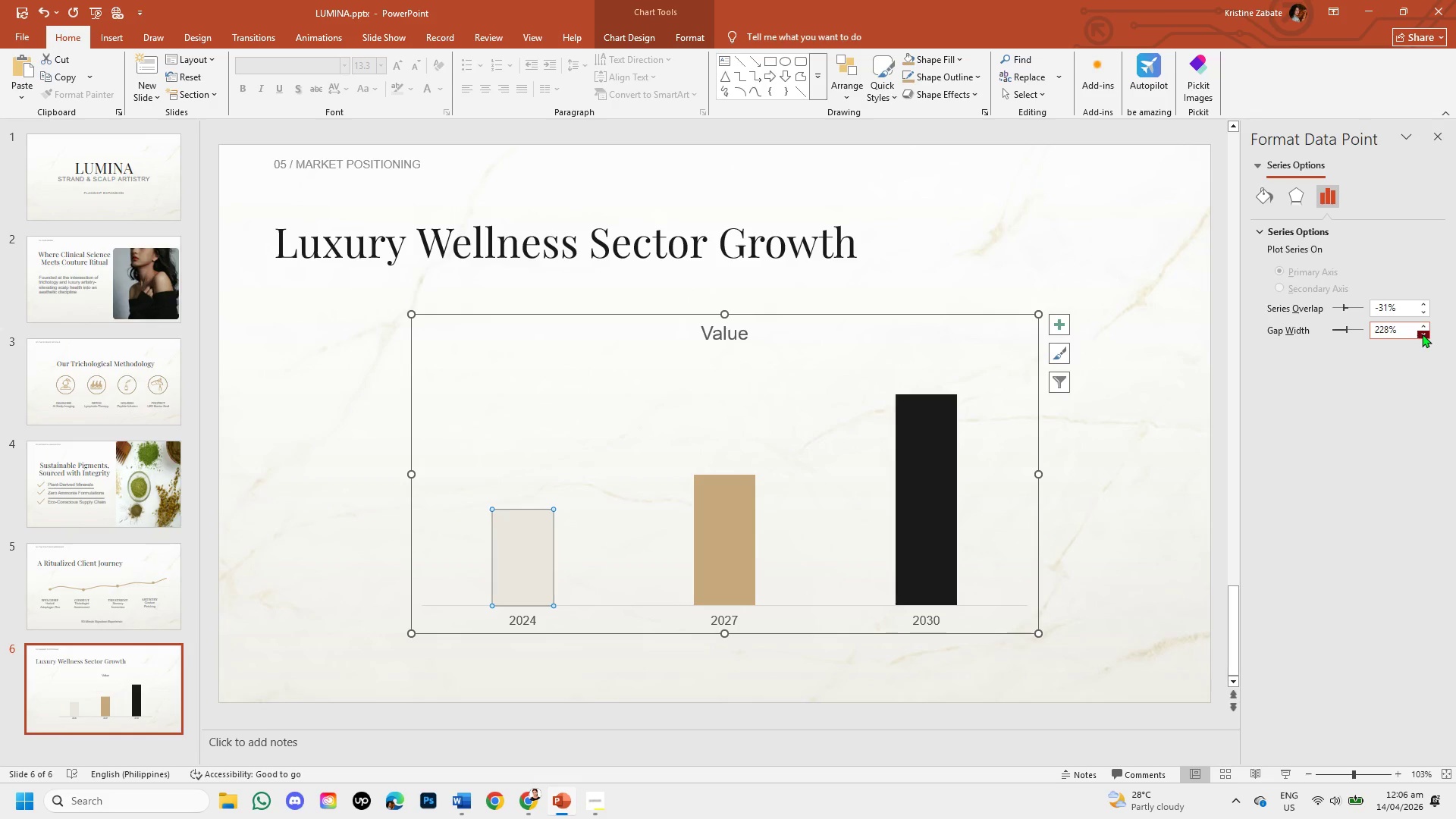 
triple_click([1422, 334])
 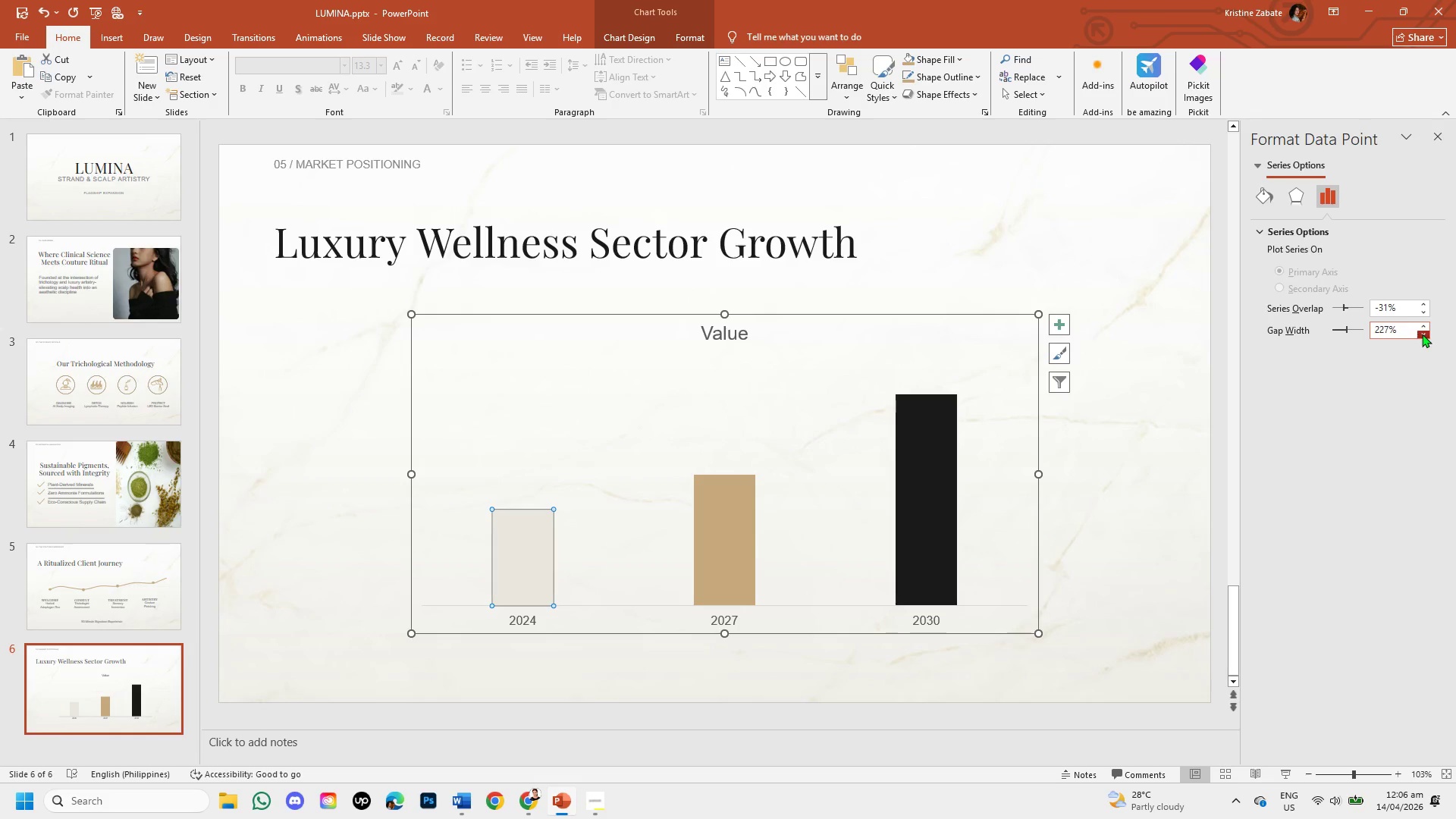 
triple_click([1422, 334])
 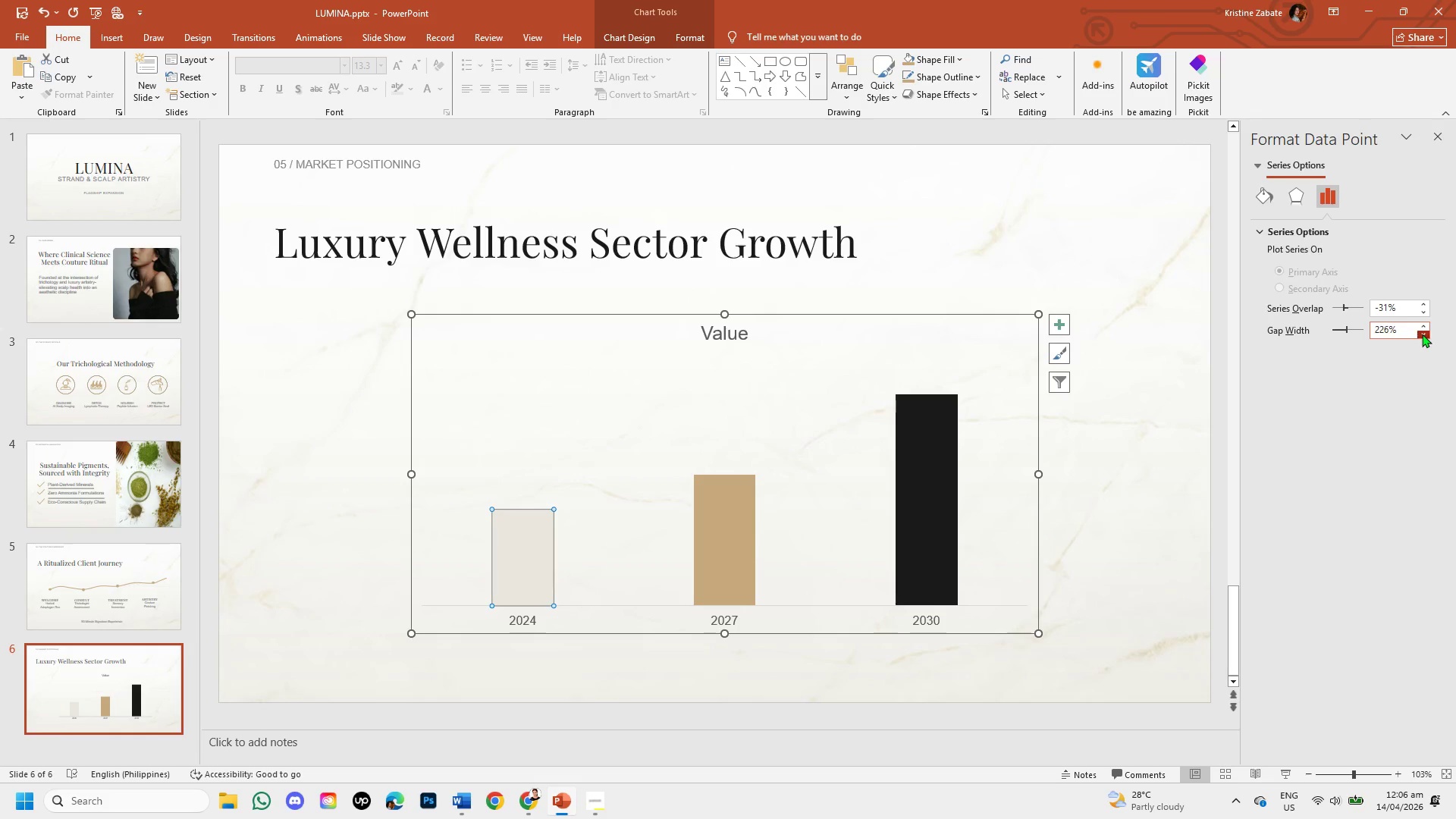 
triple_click([1422, 334])
 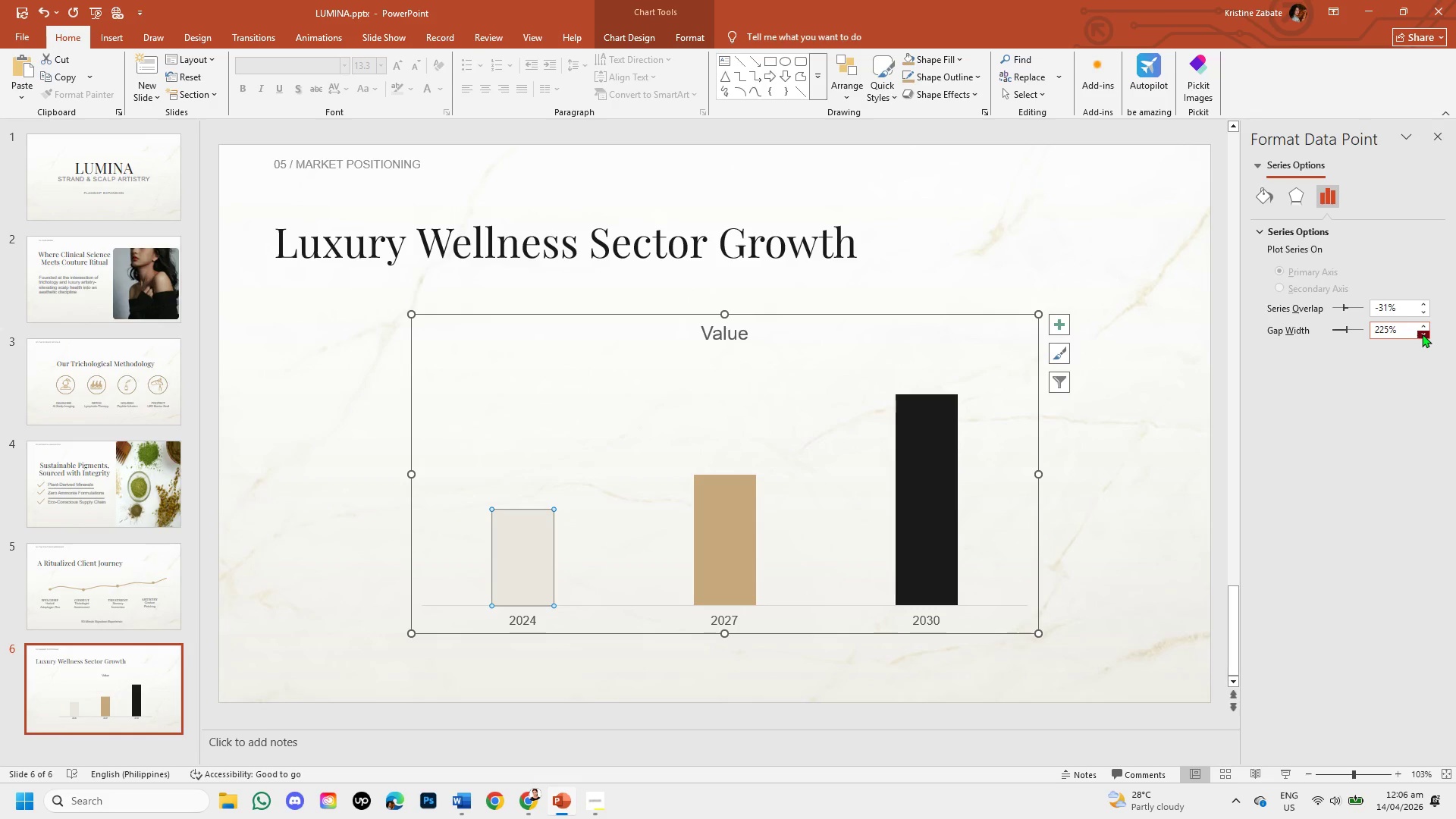 
triple_click([1422, 334])
 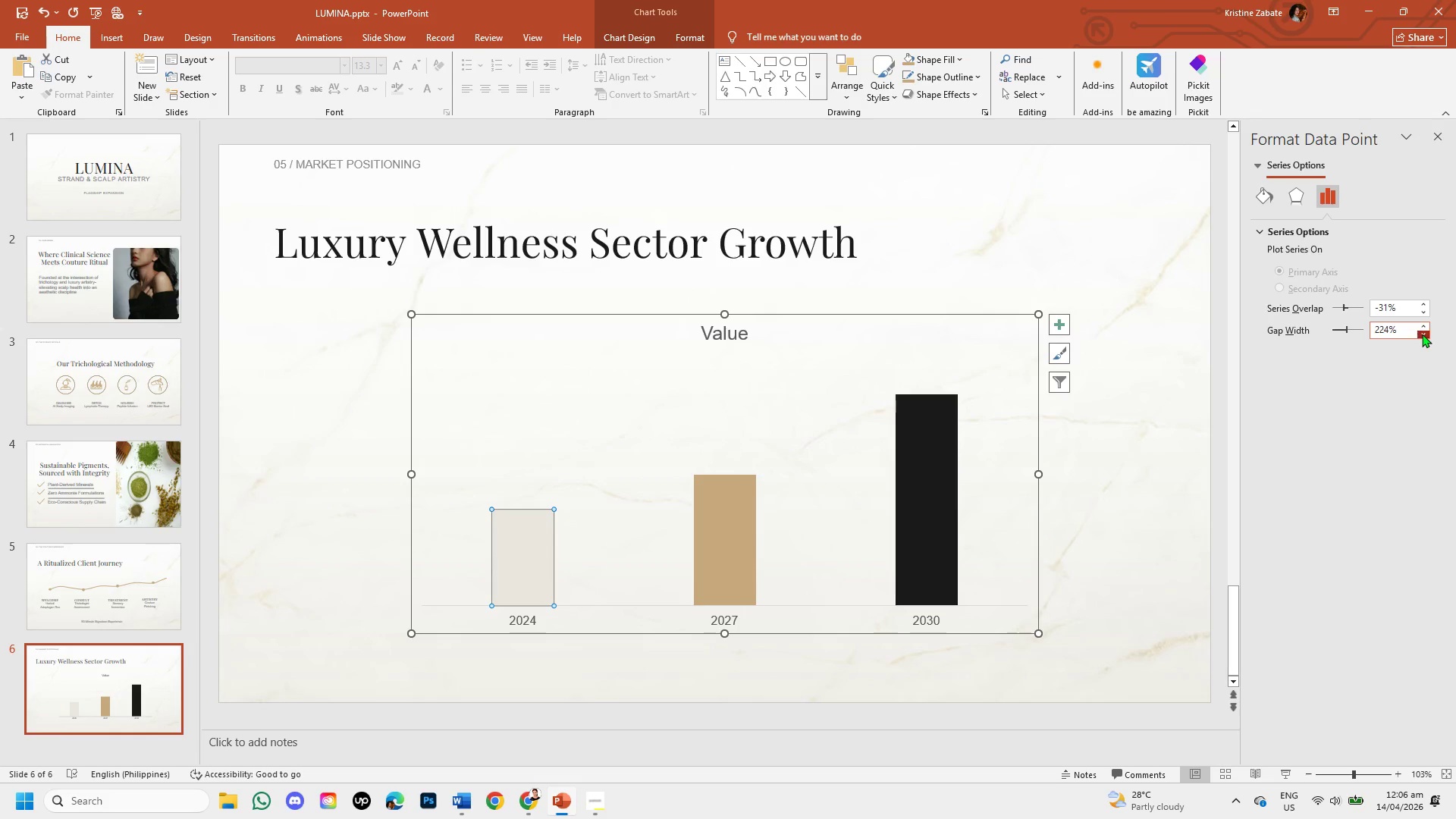 
triple_click([1422, 334])
 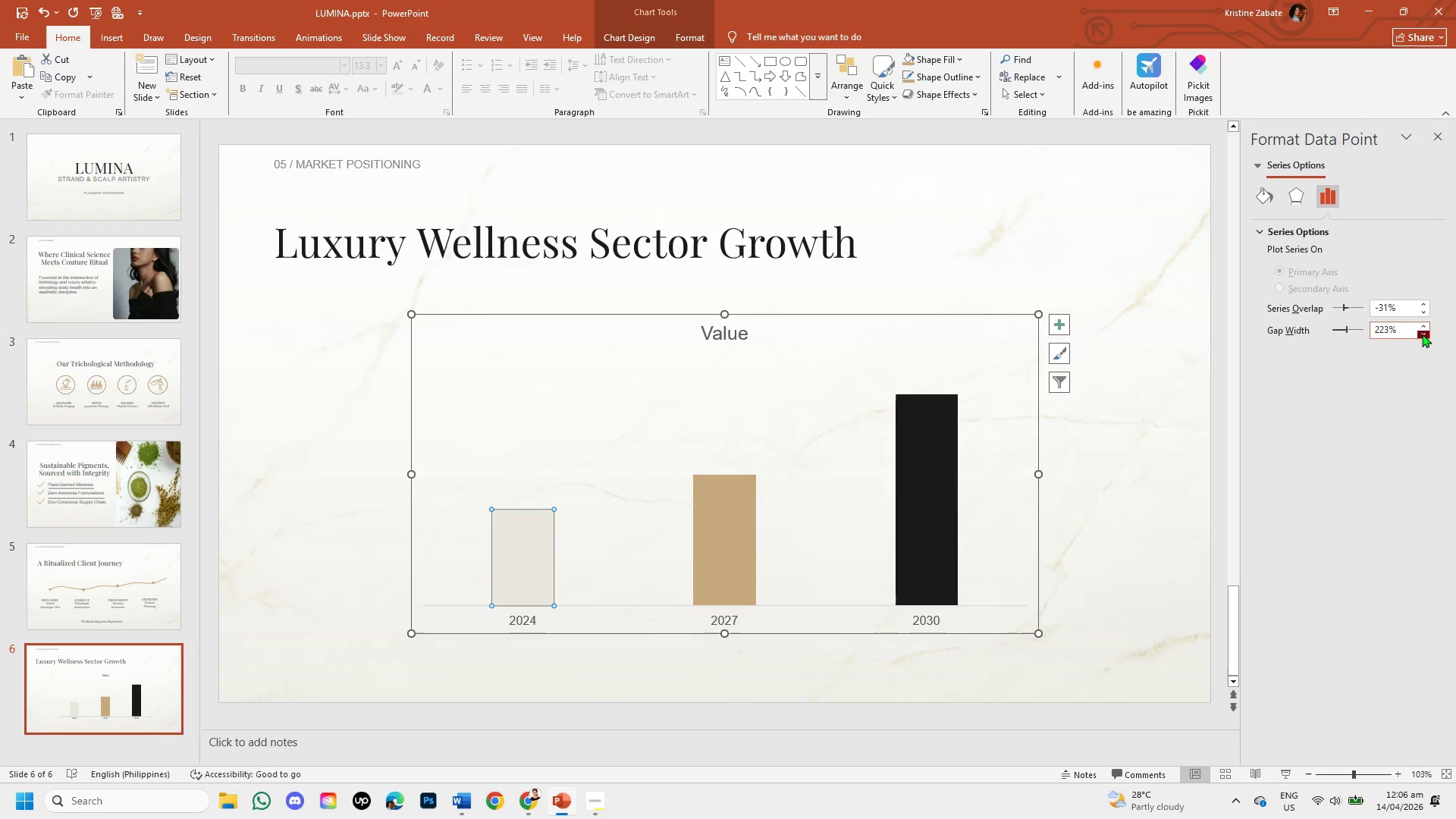 
triple_click([1422, 334])
 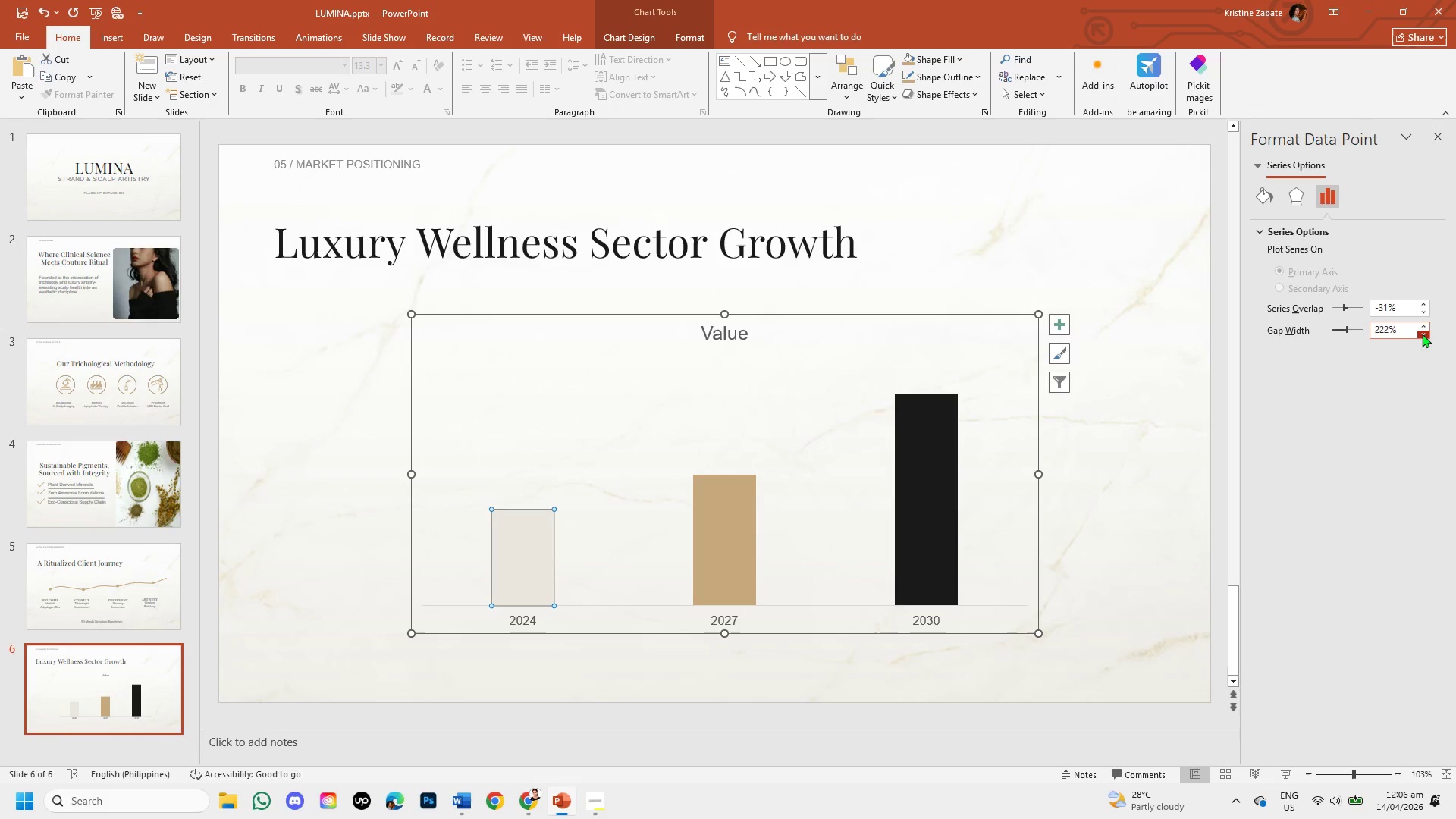 
triple_click([1422, 334])
 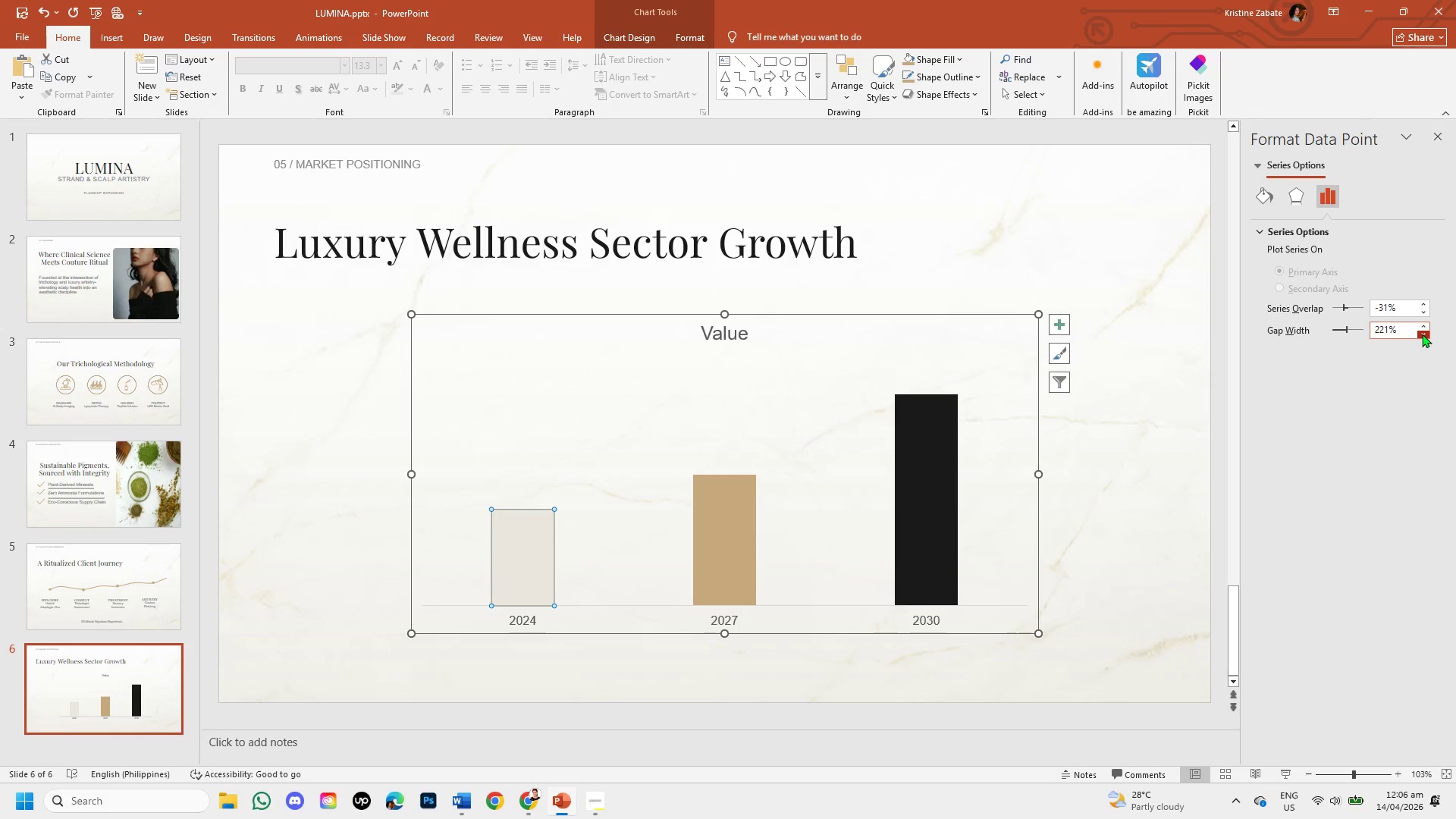 
triple_click([1422, 334])
 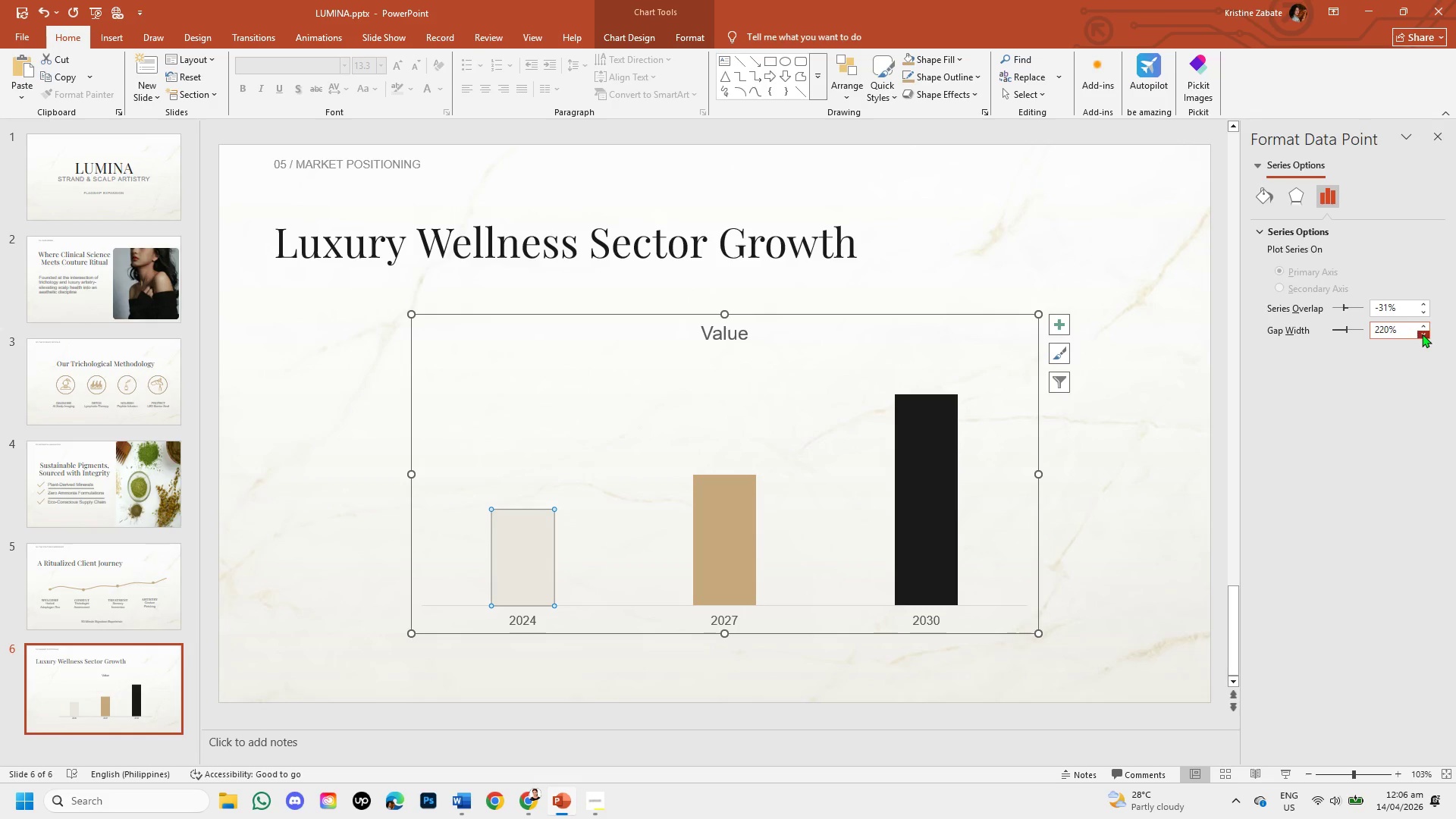 
triple_click([1422, 334])
 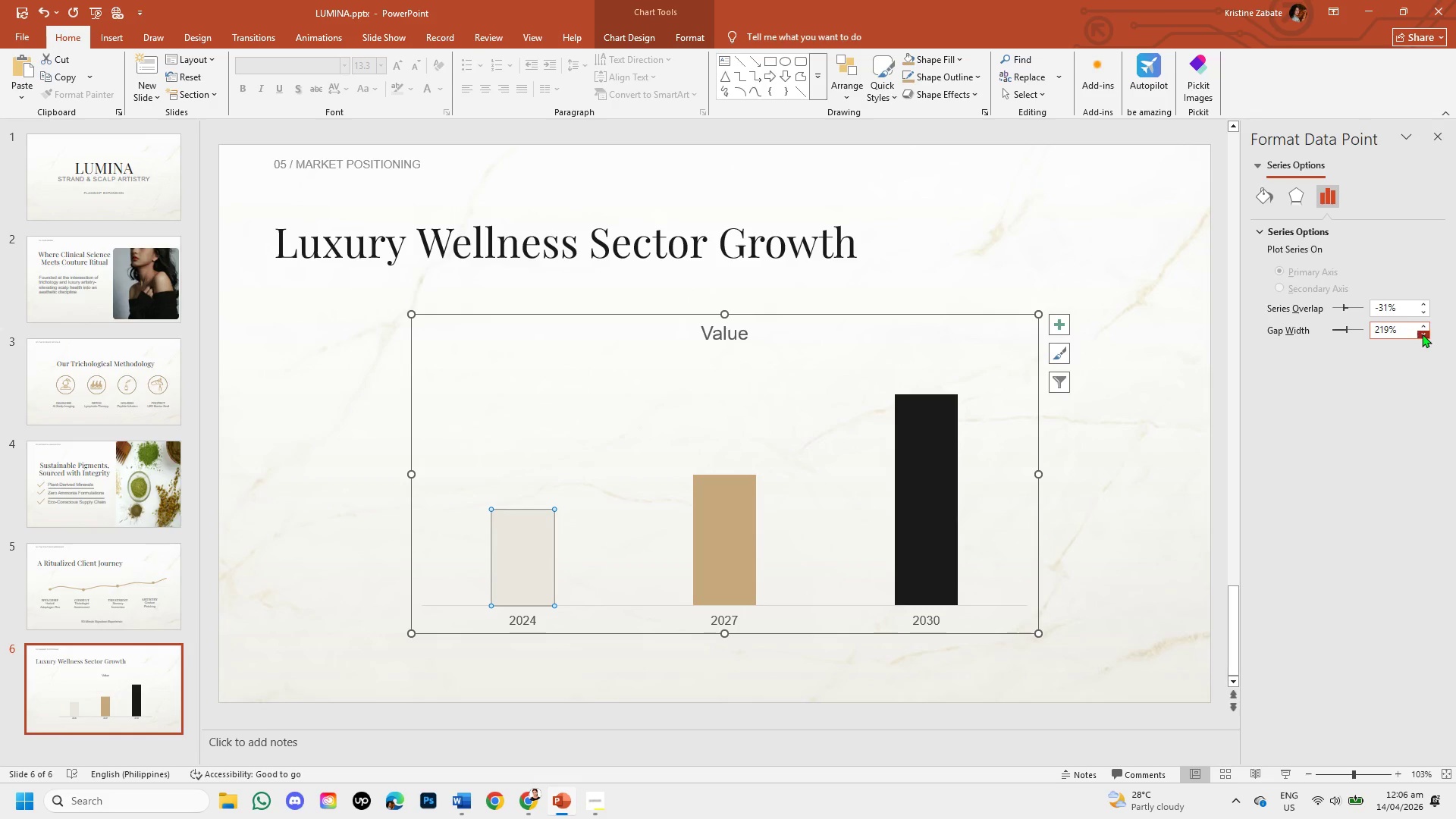 
triple_click([1422, 334])
 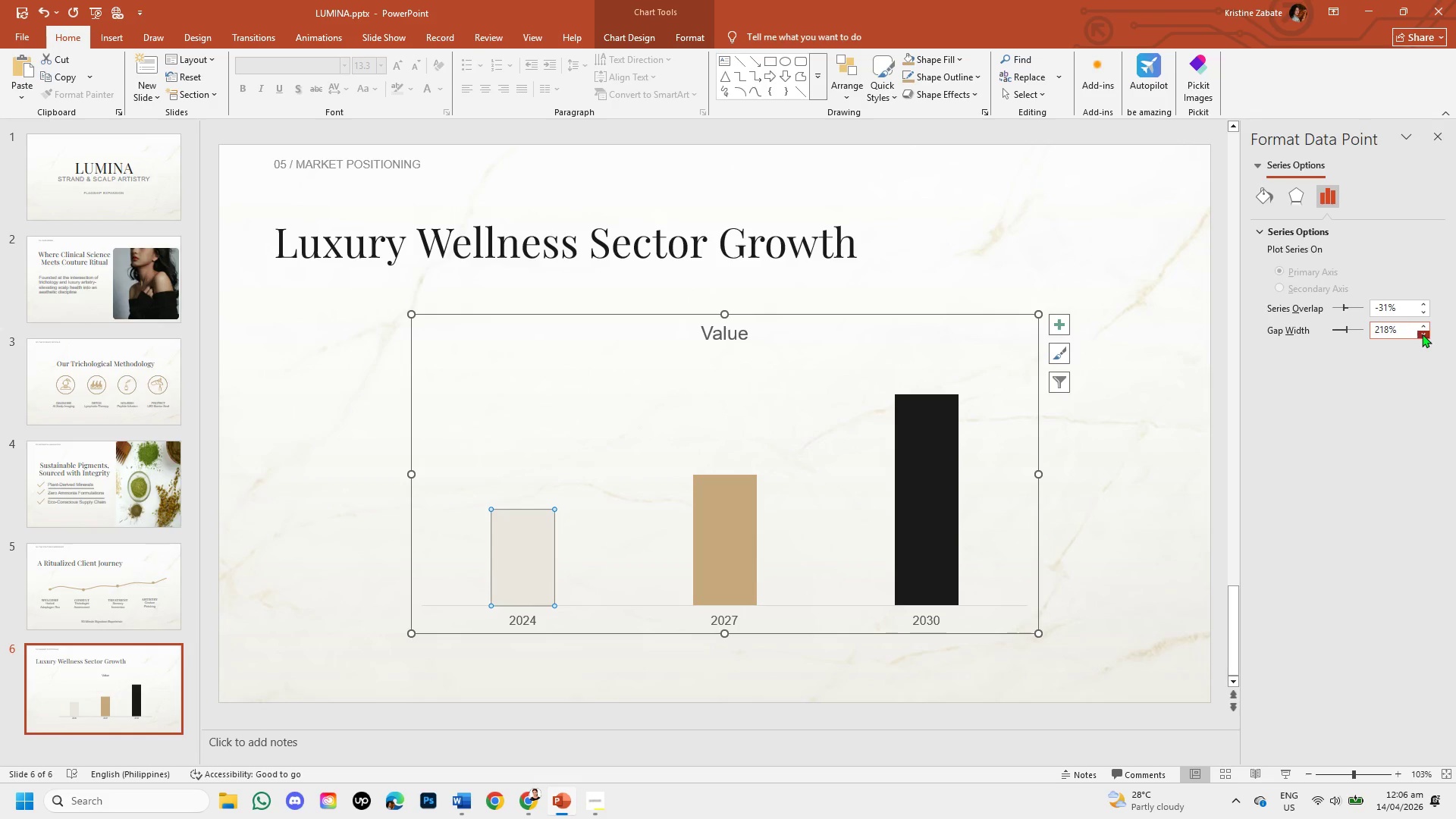 
triple_click([1422, 334])
 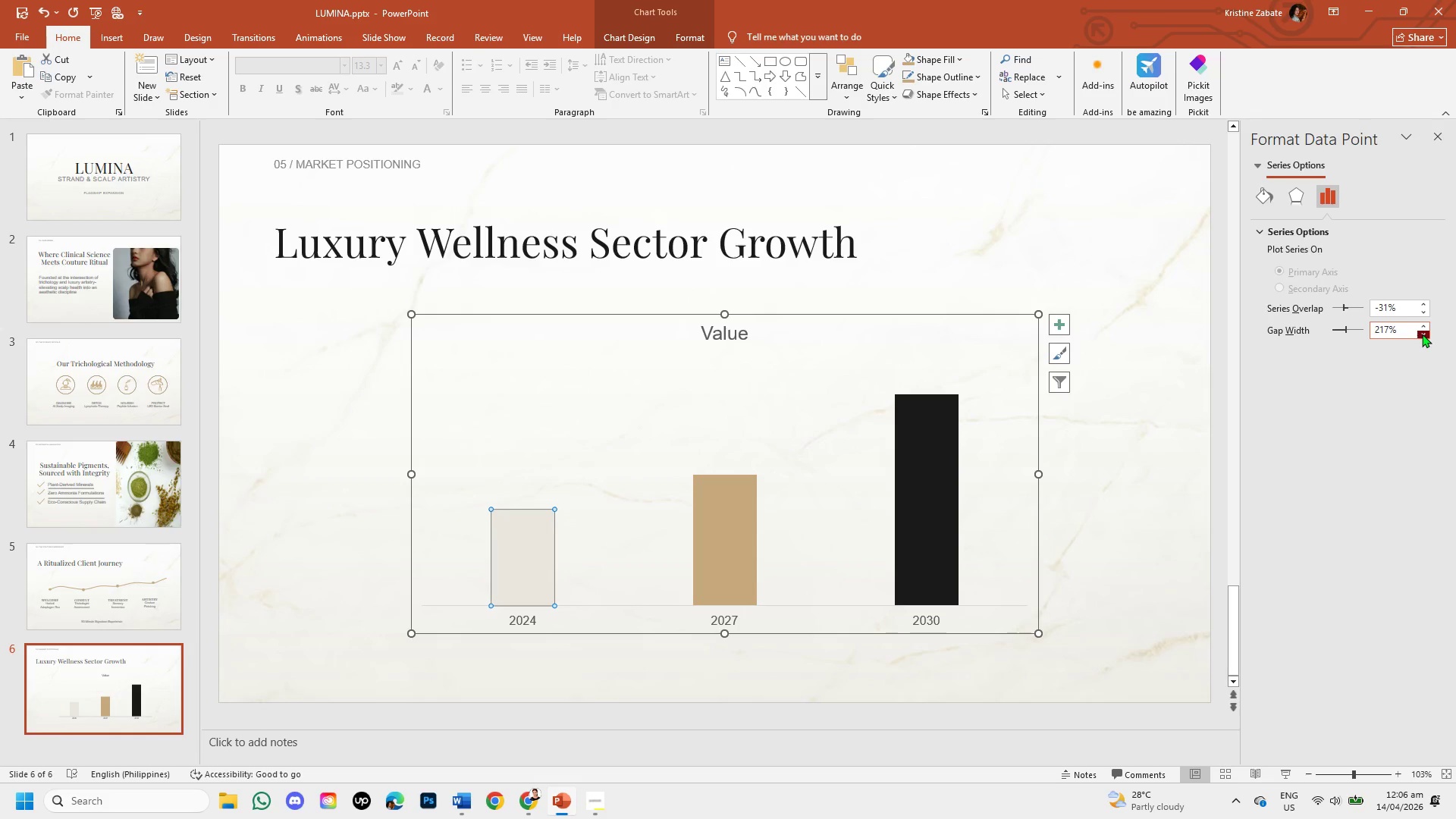 
triple_click([1422, 334])
 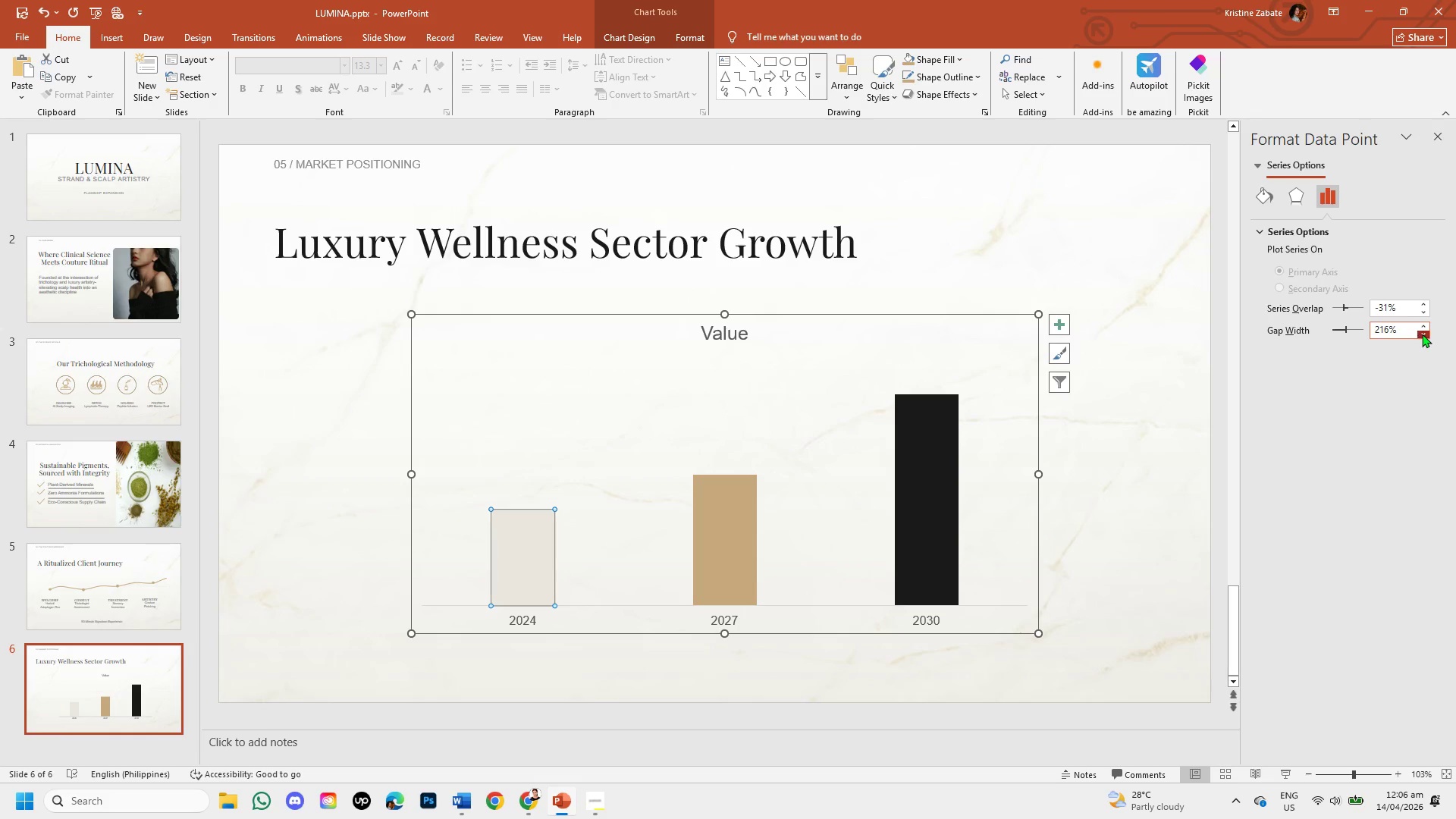 
triple_click([1422, 334])
 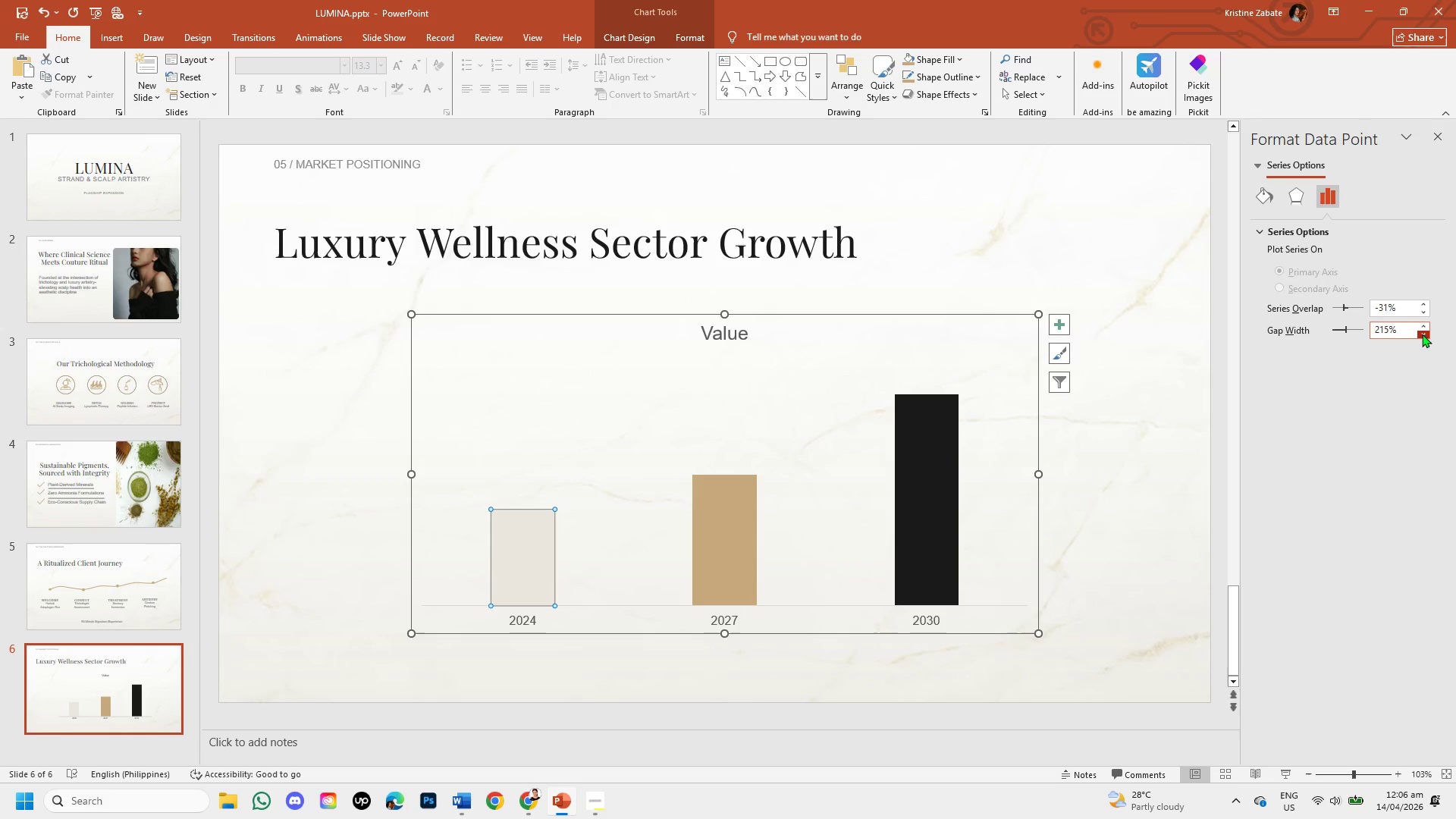 
triple_click([1422, 334])
 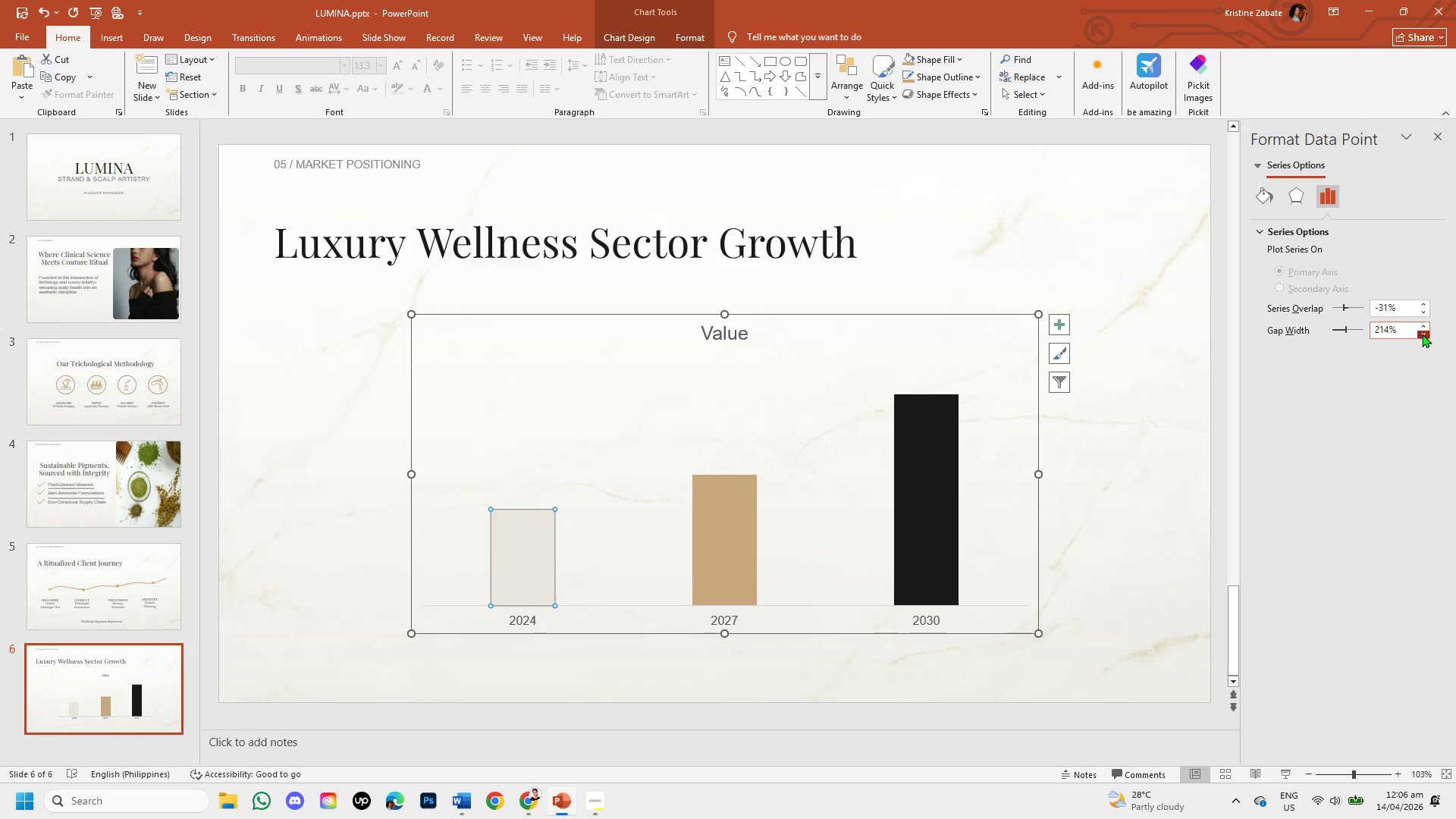 
triple_click([1422, 334])
 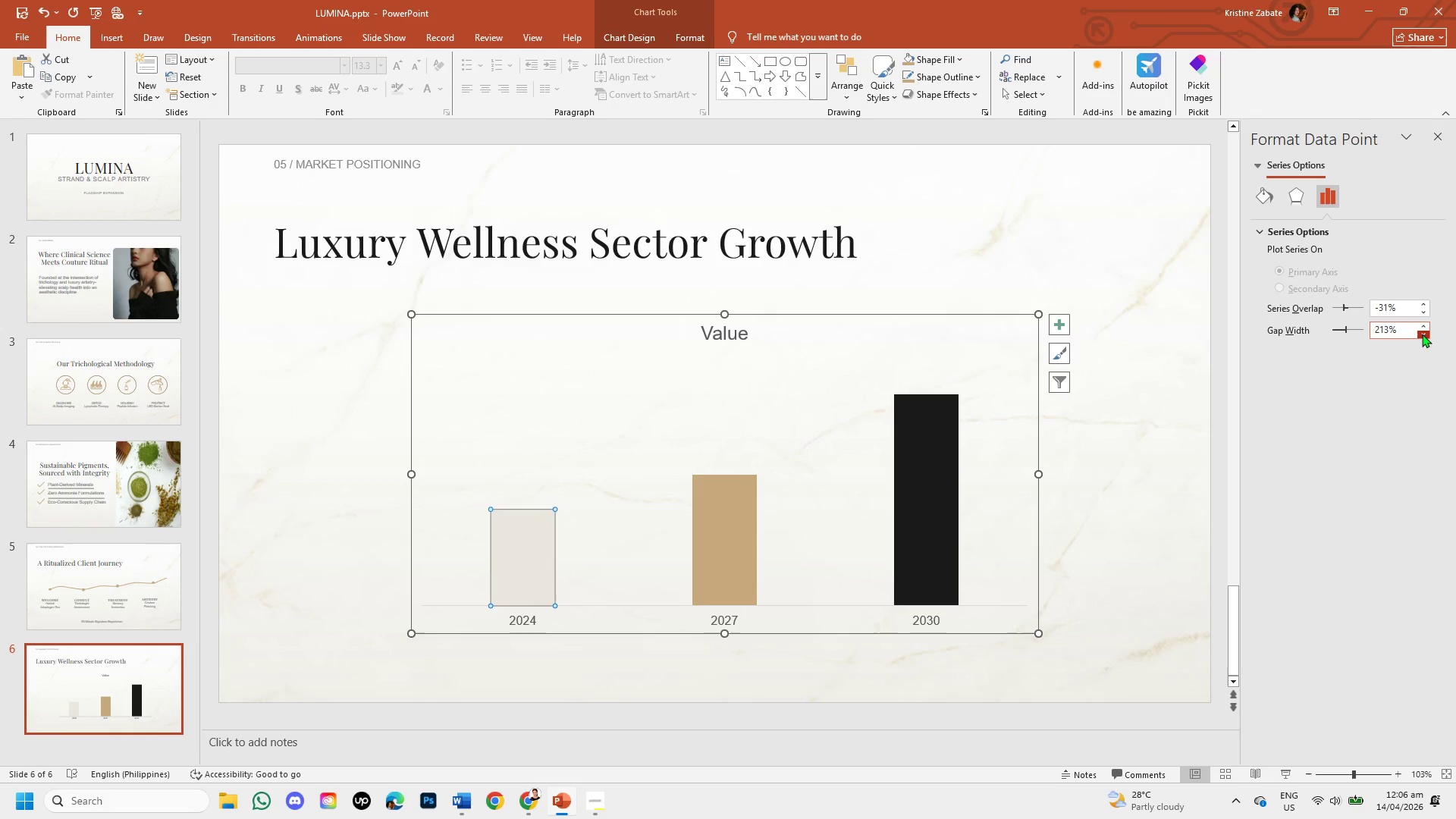 
triple_click([1422, 334])
 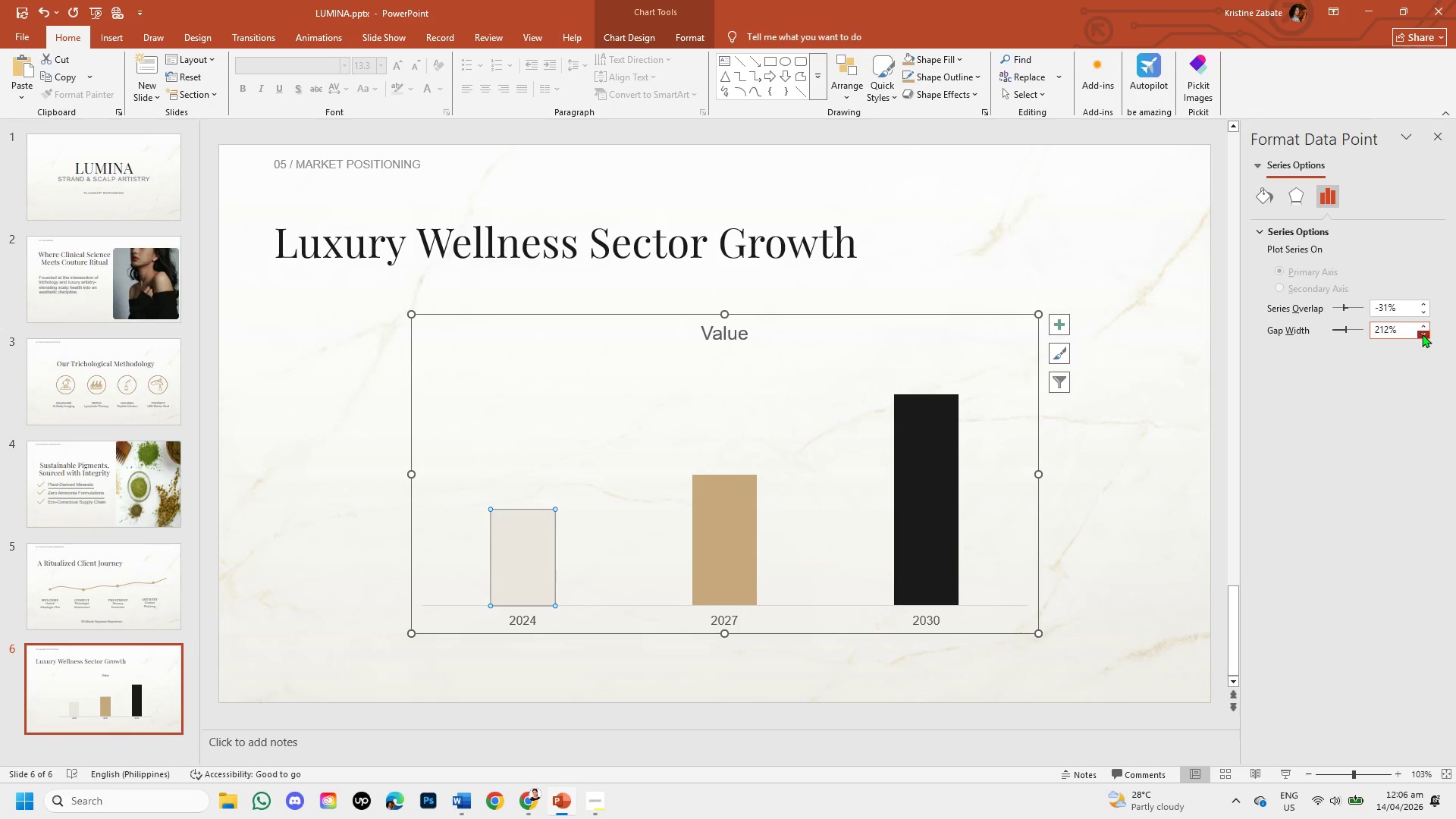 
triple_click([1422, 334])
 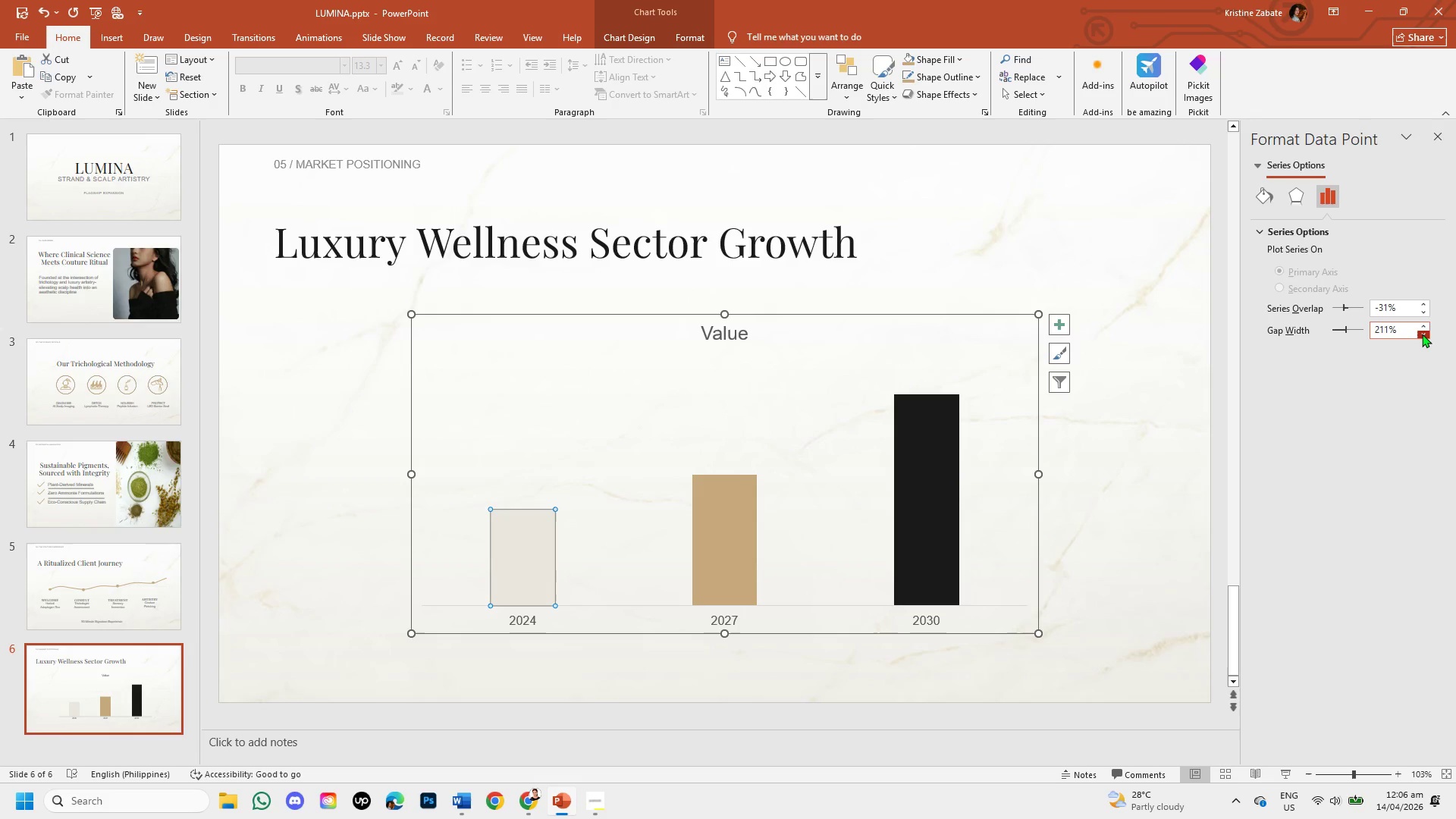 
triple_click([1422, 334])
 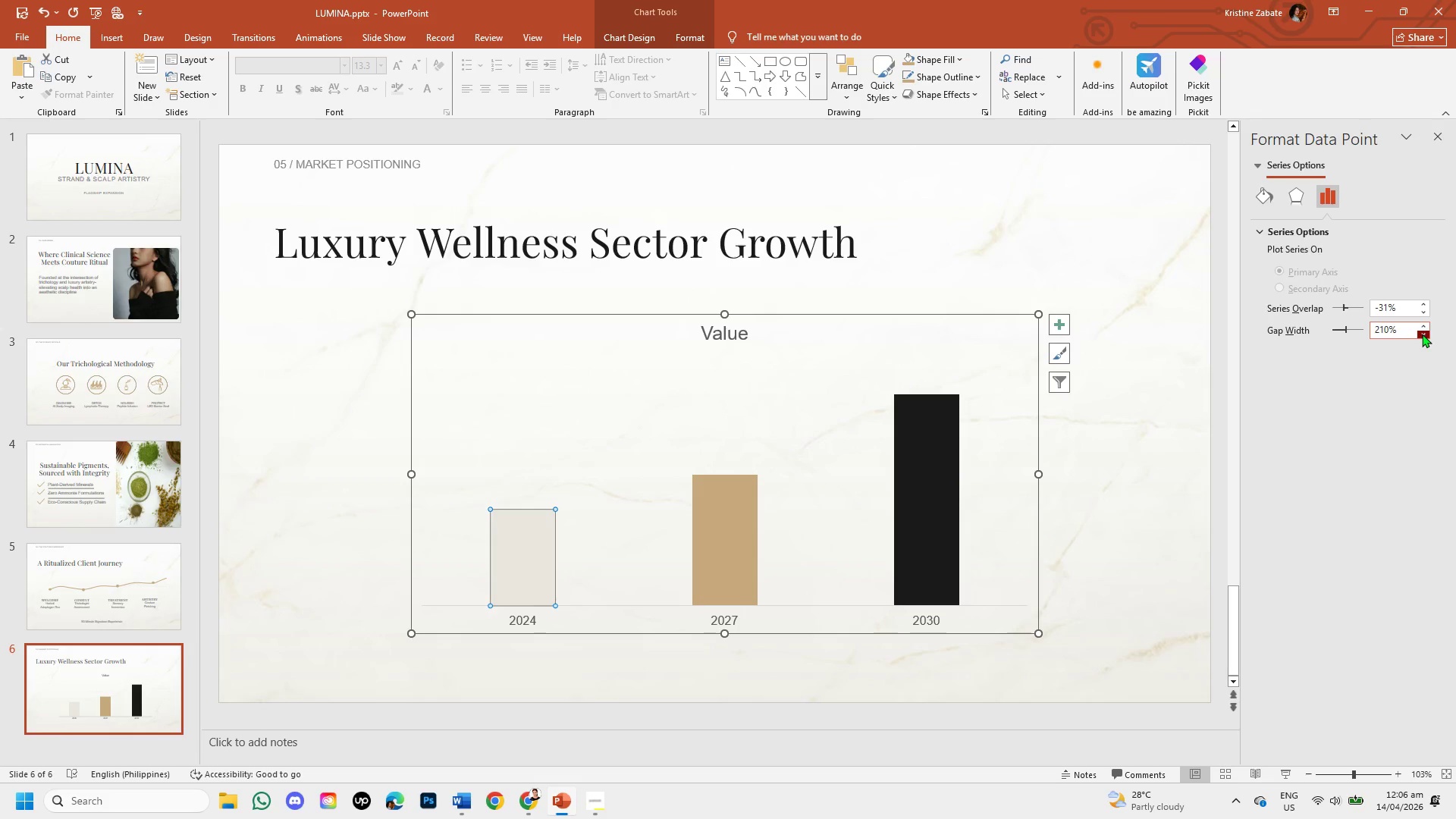 
double_click([1422, 334])
 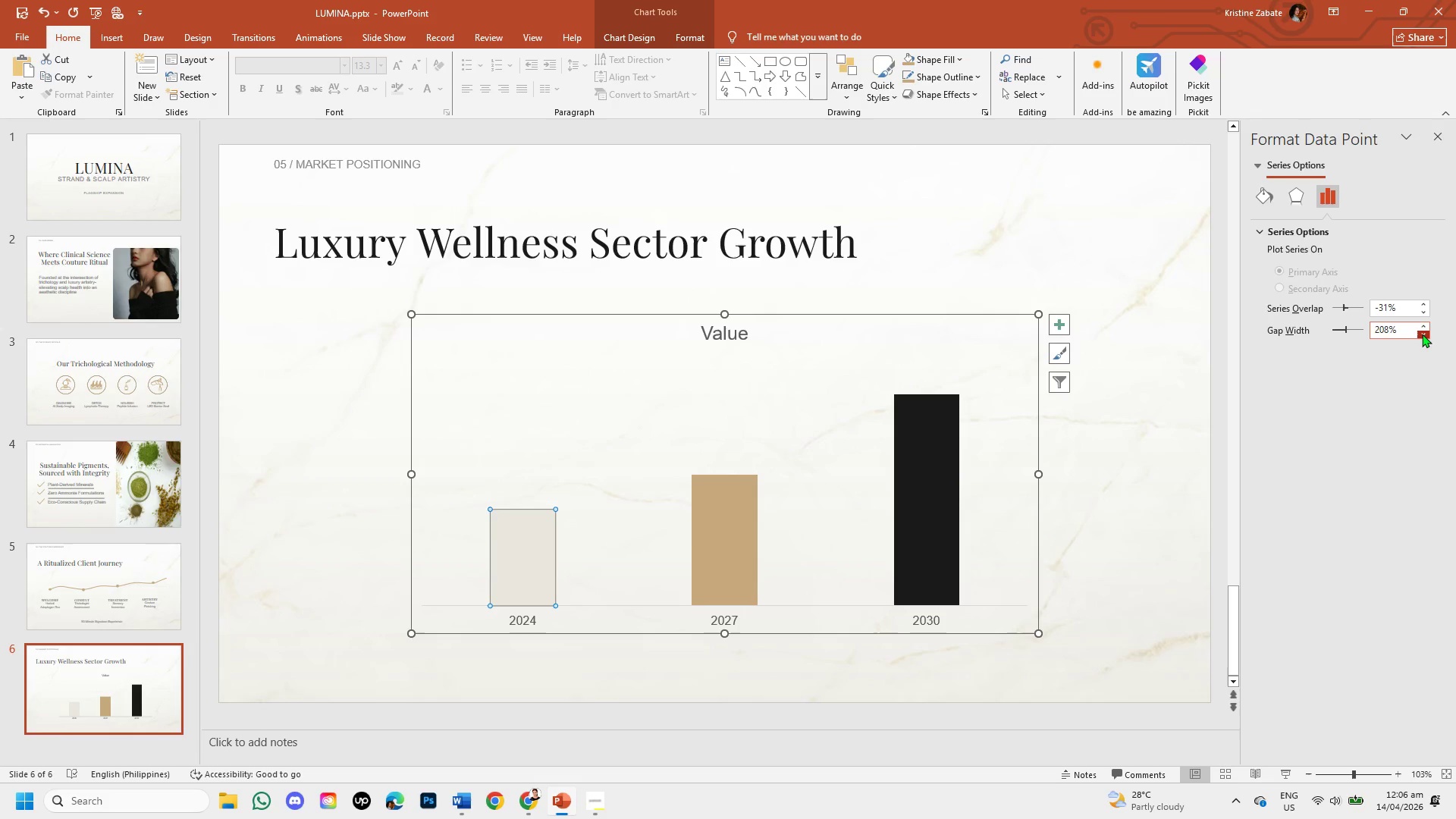 
triple_click([1422, 334])
 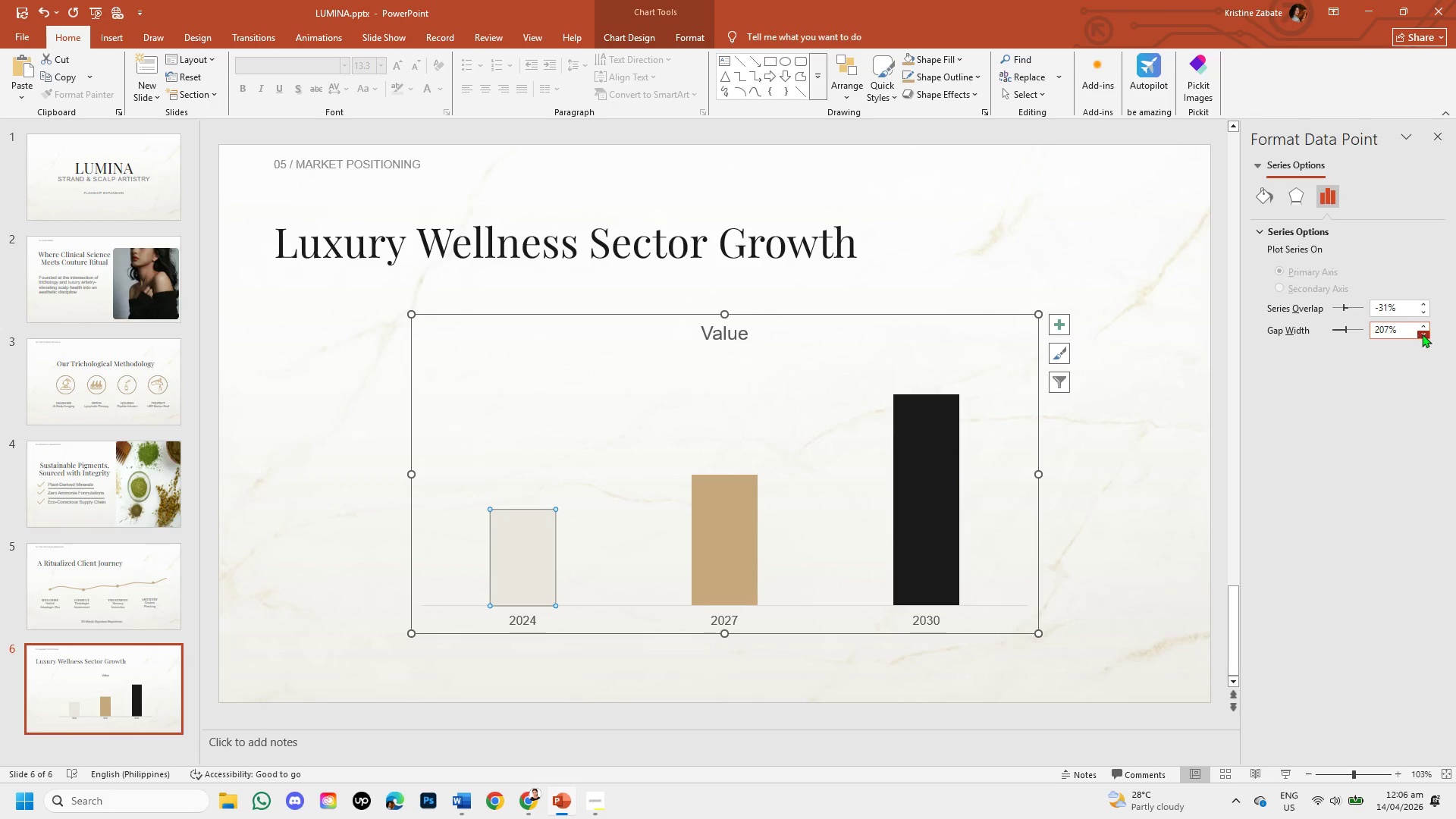 
triple_click([1422, 334])
 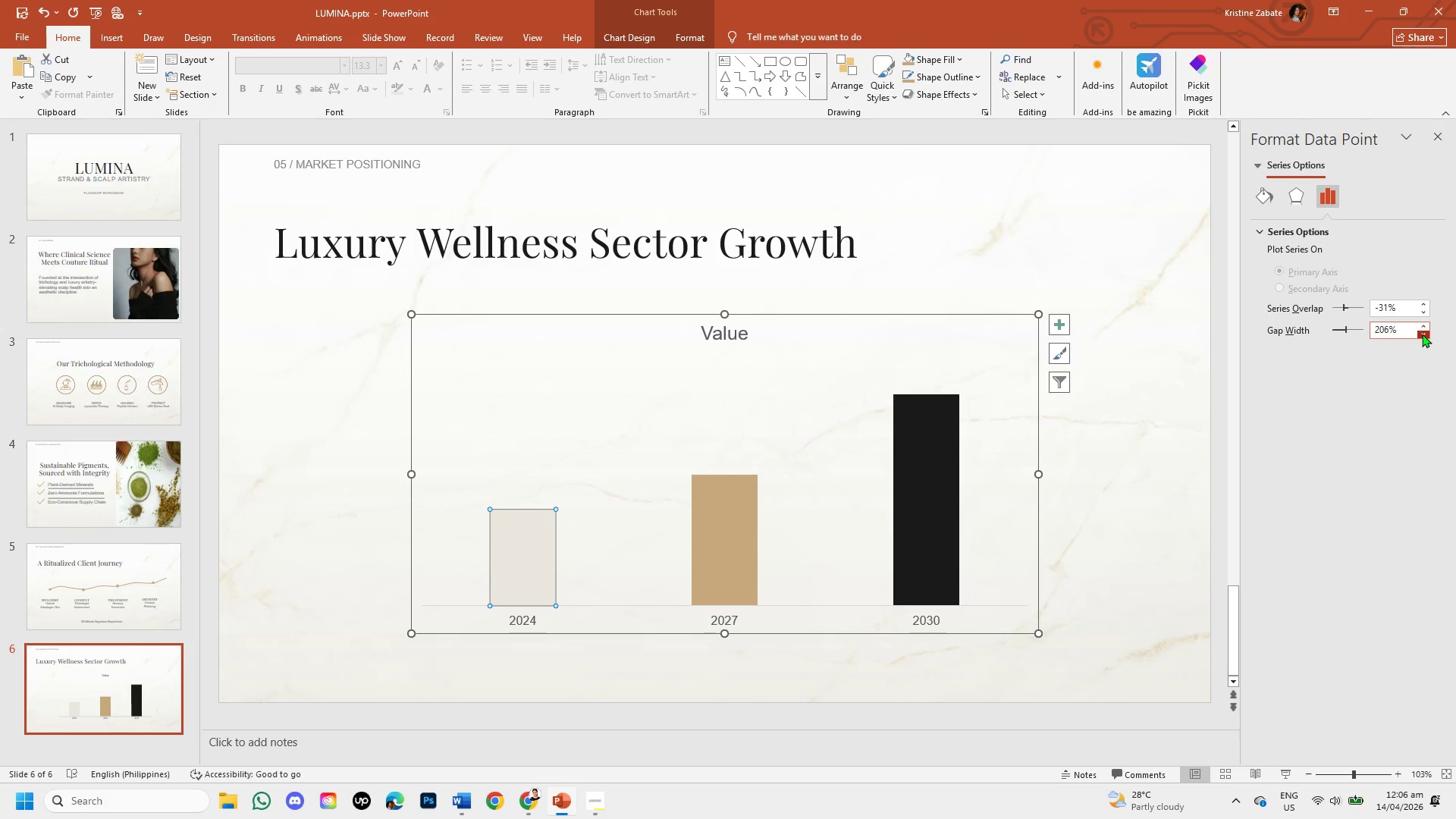 
triple_click([1422, 334])
 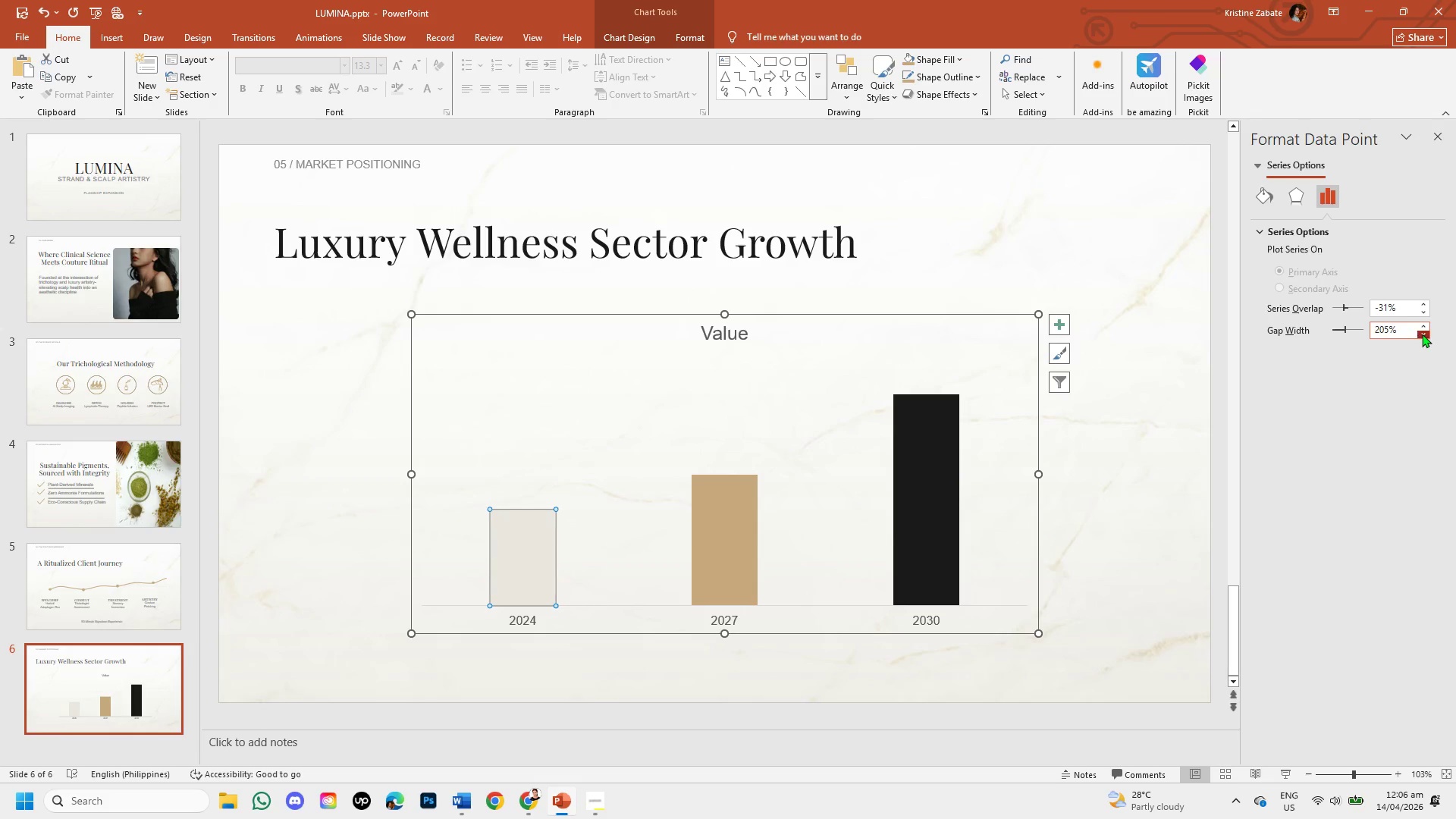 
triple_click([1422, 334])
 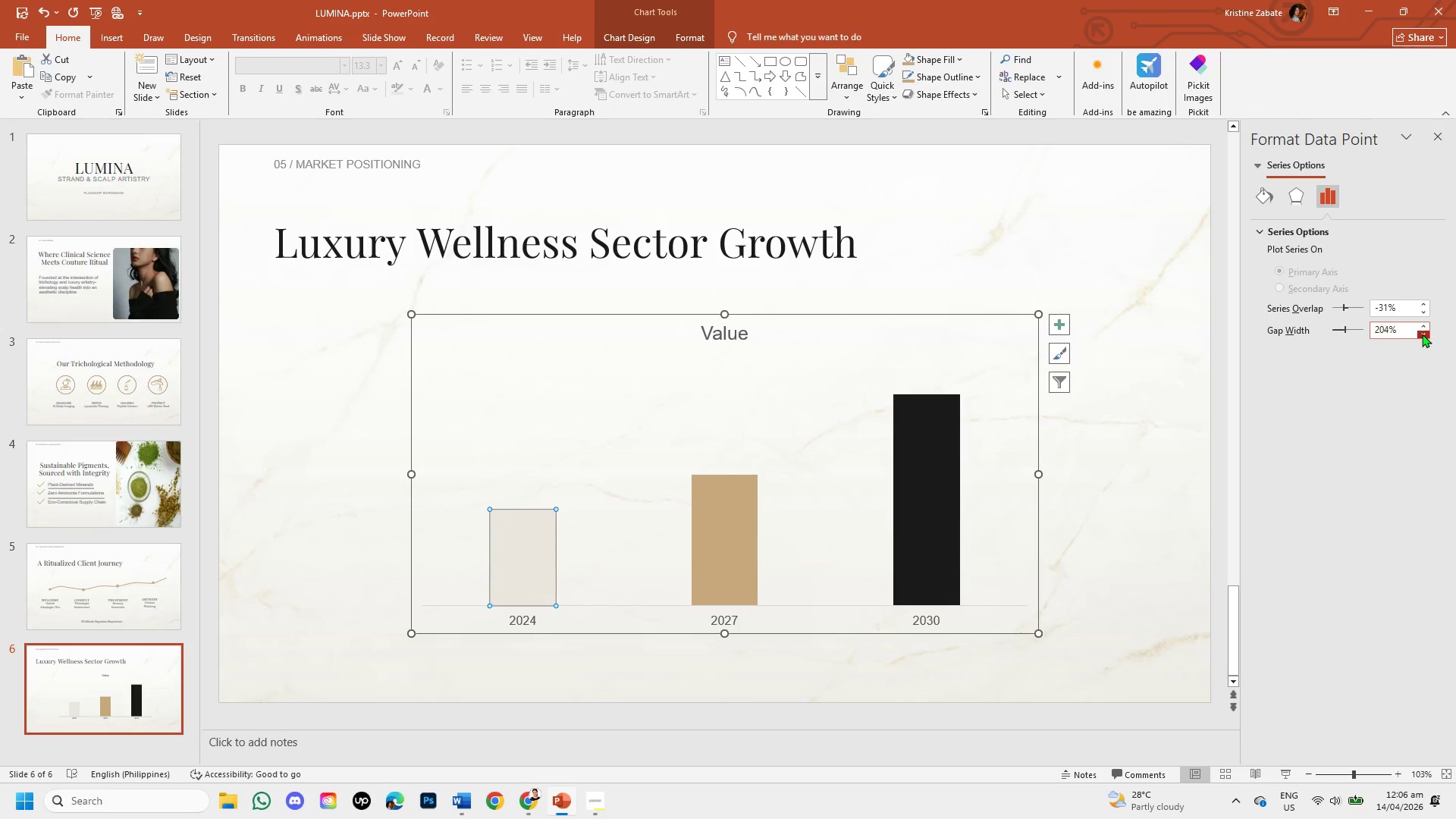 
triple_click([1422, 334])
 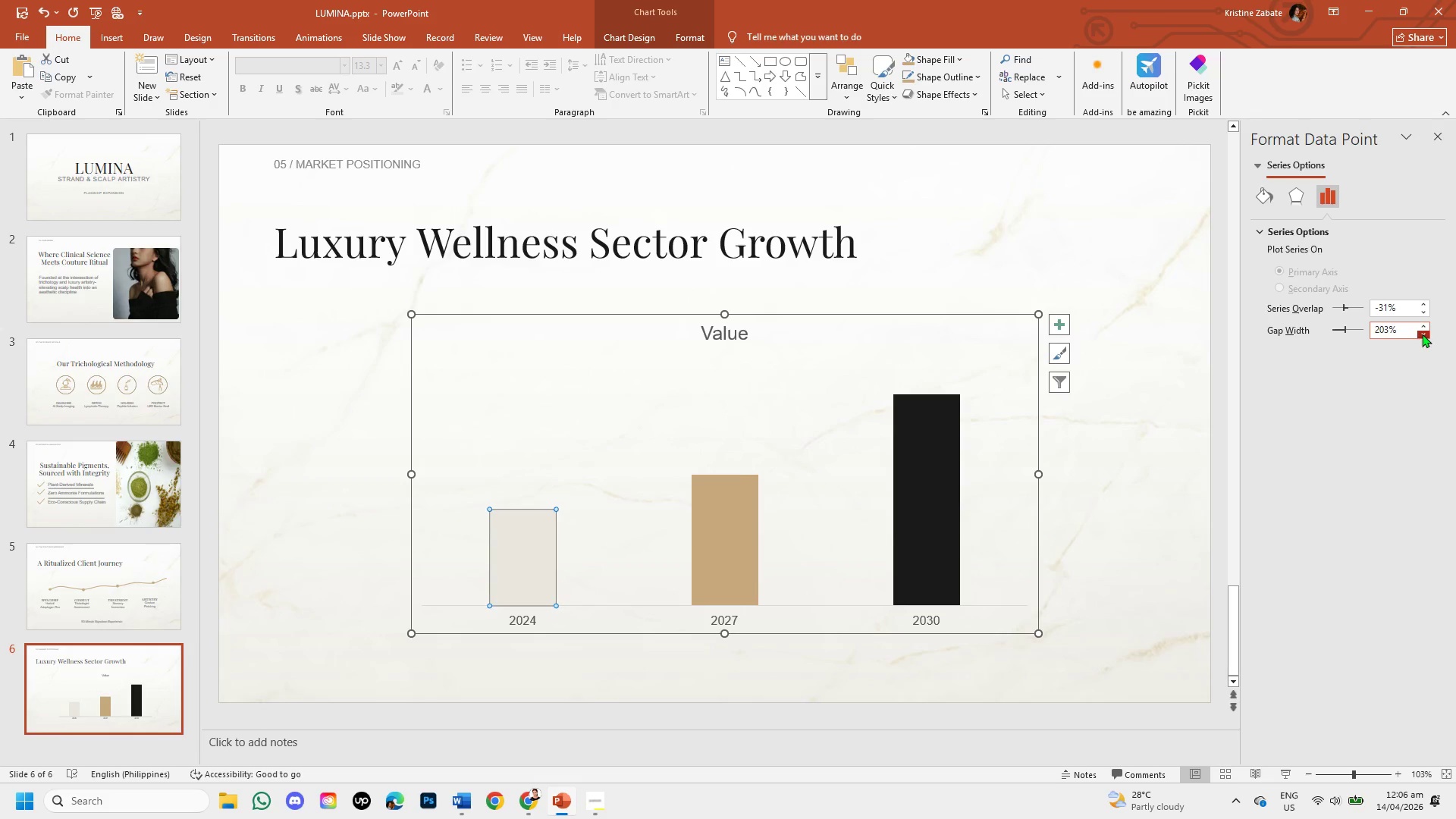 
triple_click([1422, 334])
 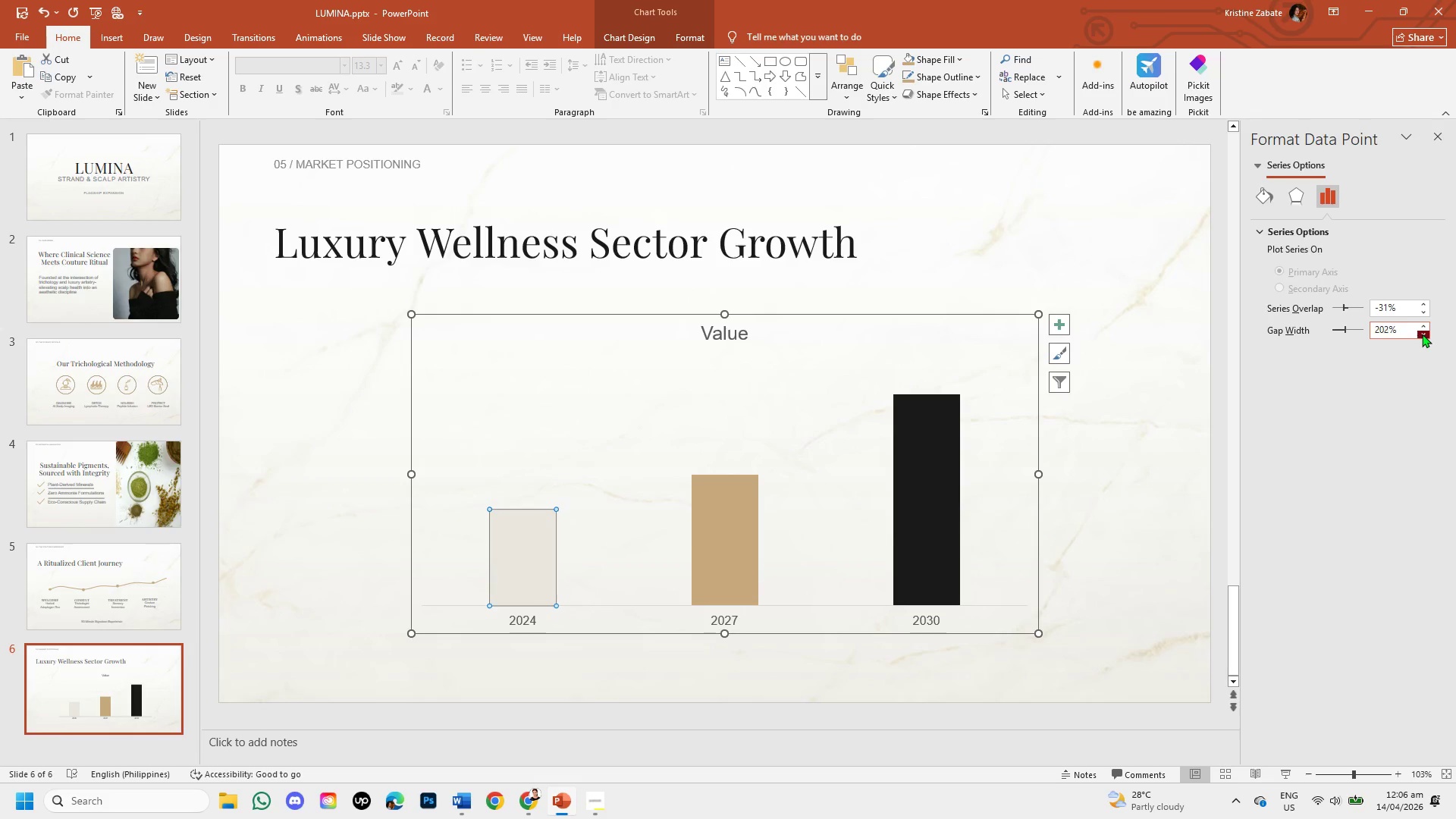 
triple_click([1422, 334])
 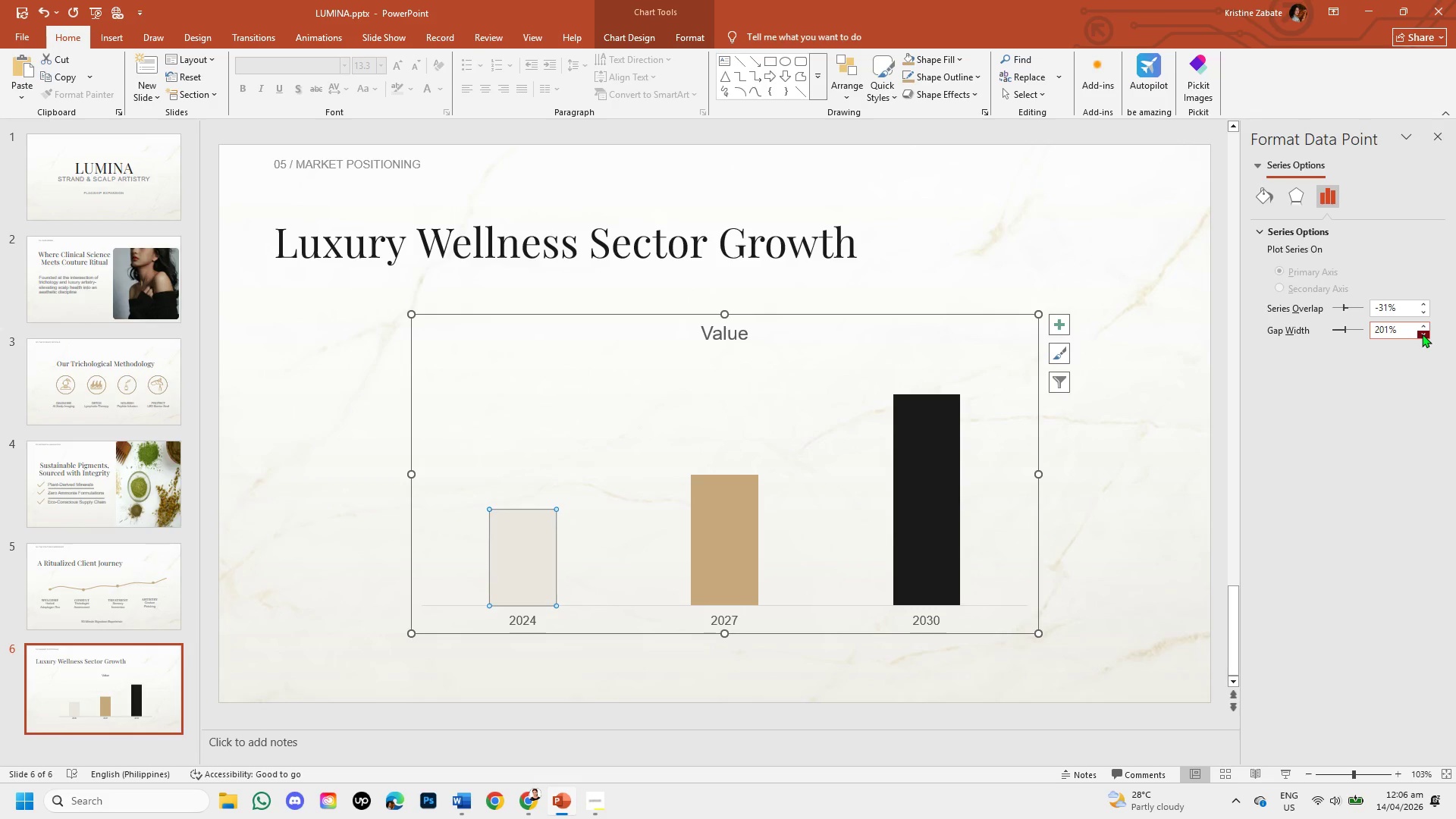 
triple_click([1422, 334])
 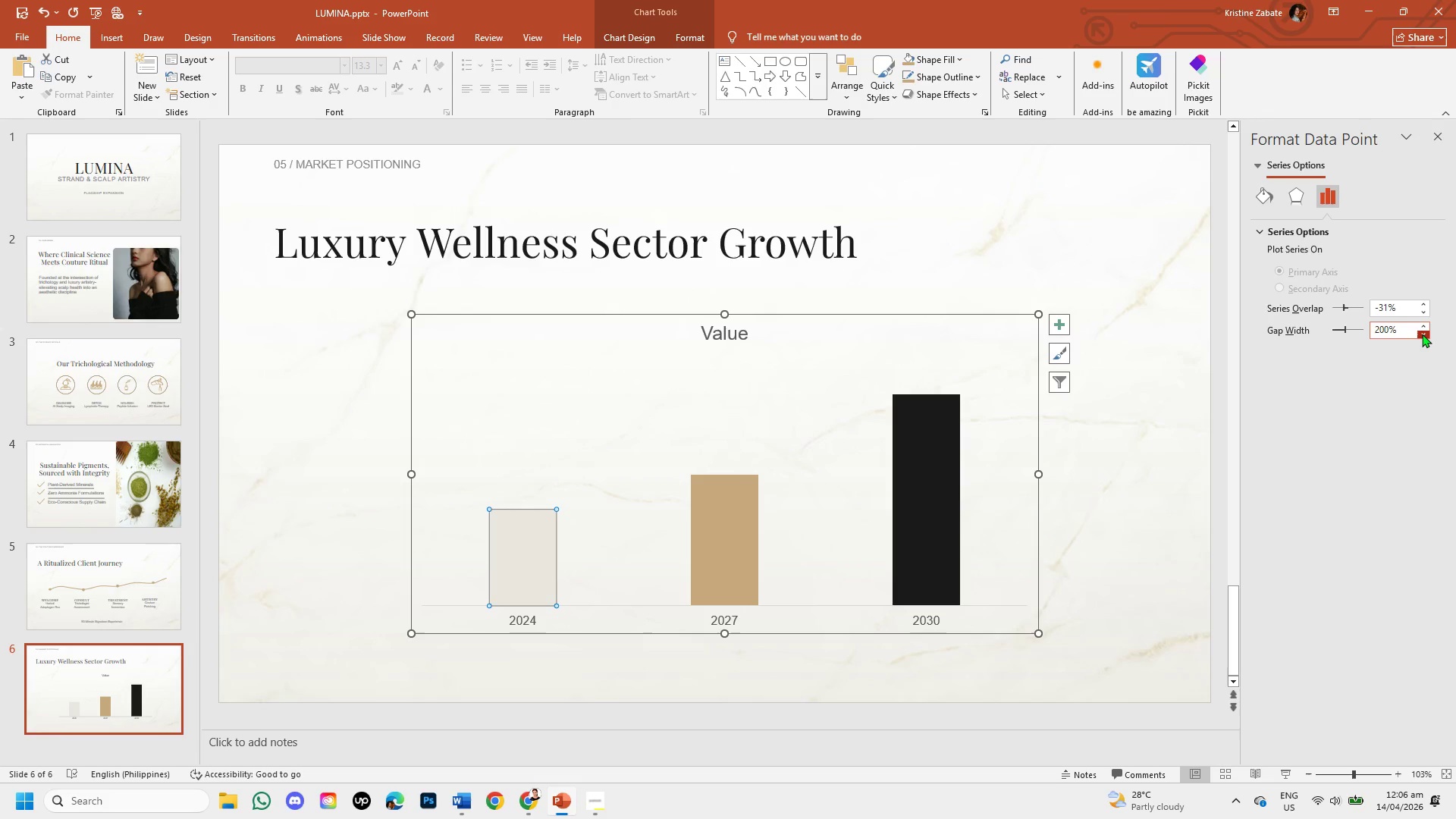 
triple_click([1422, 334])
 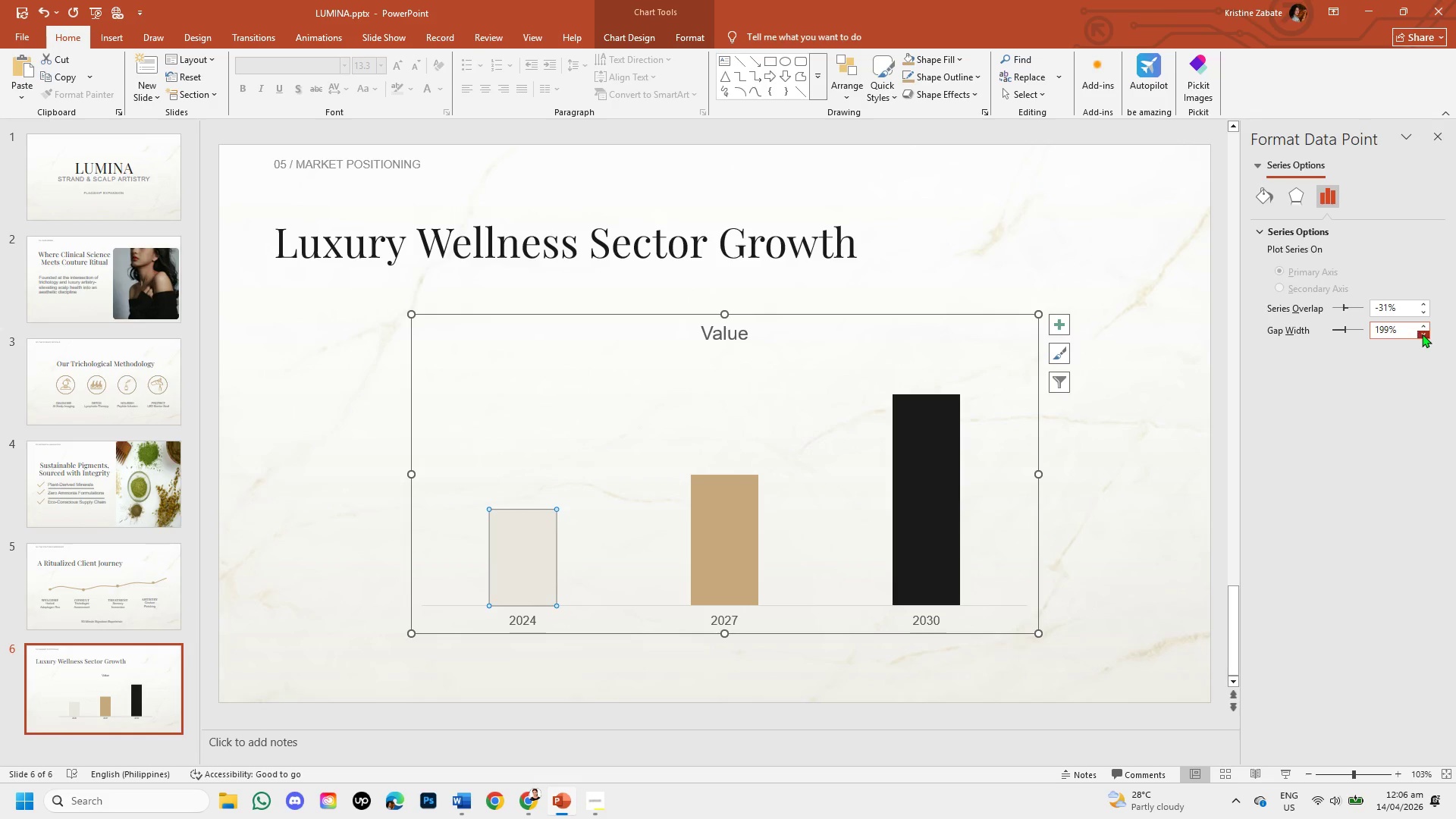 
triple_click([1422, 334])
 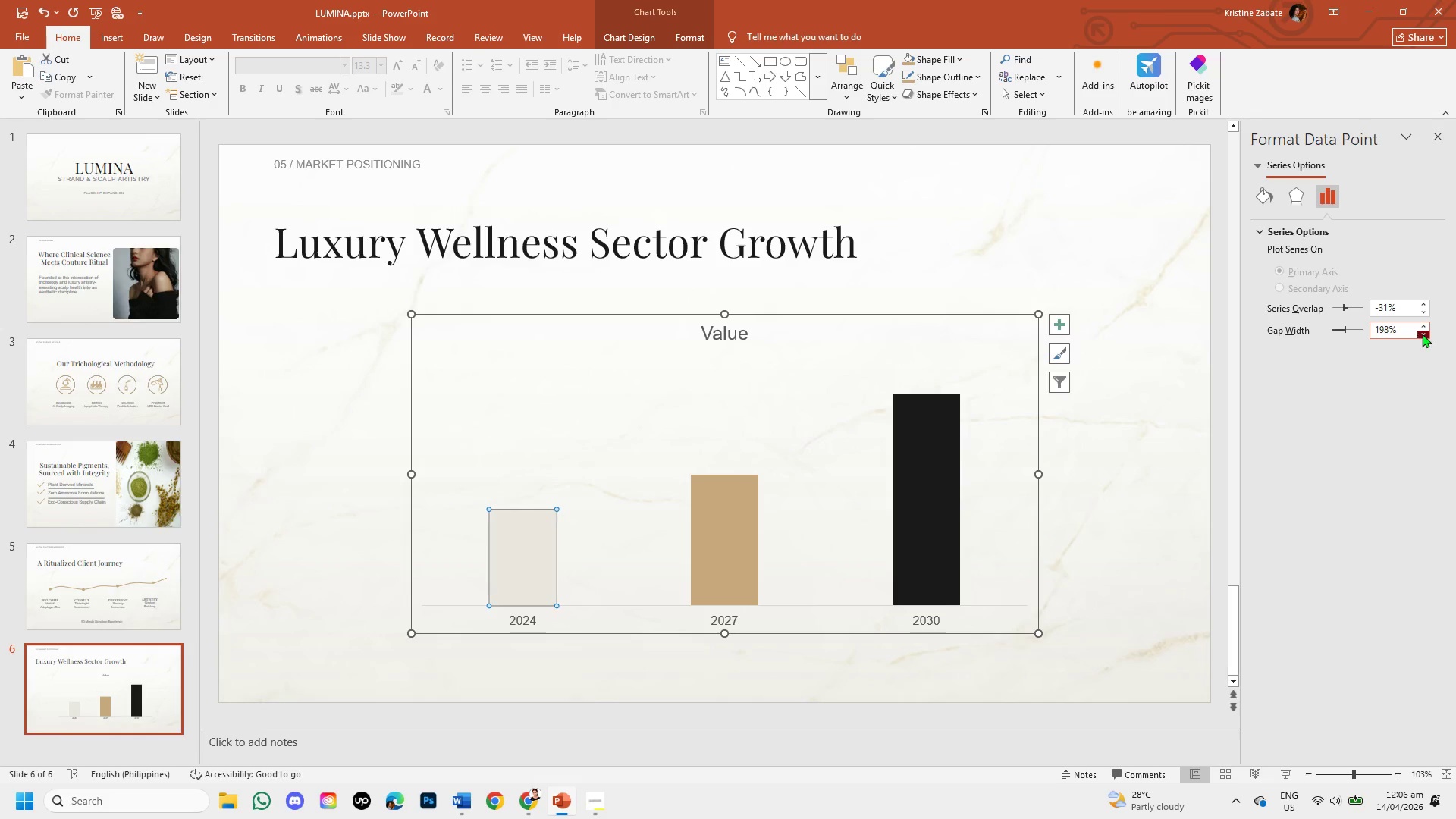 
triple_click([1422, 334])
 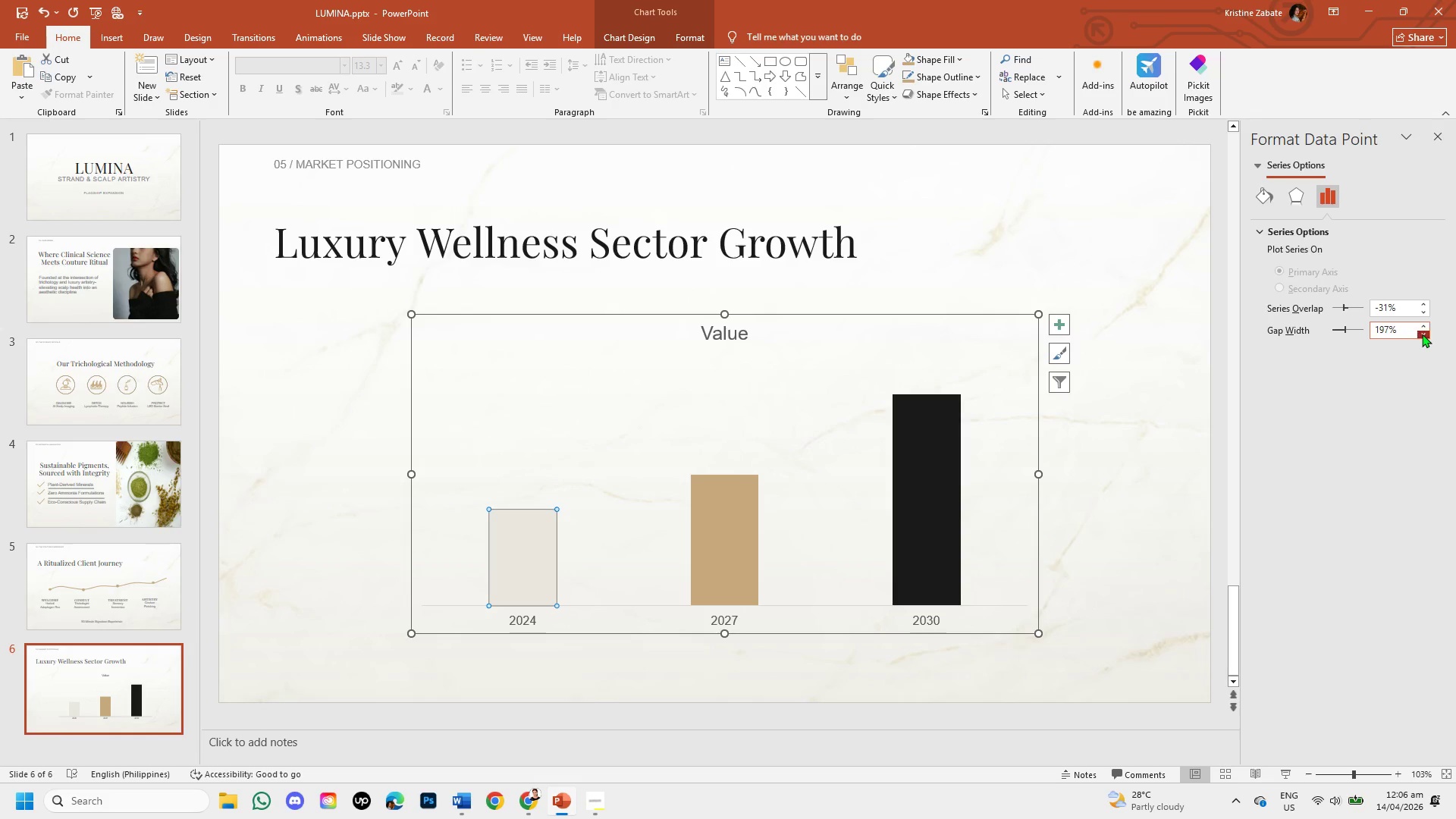 
triple_click([1422, 334])
 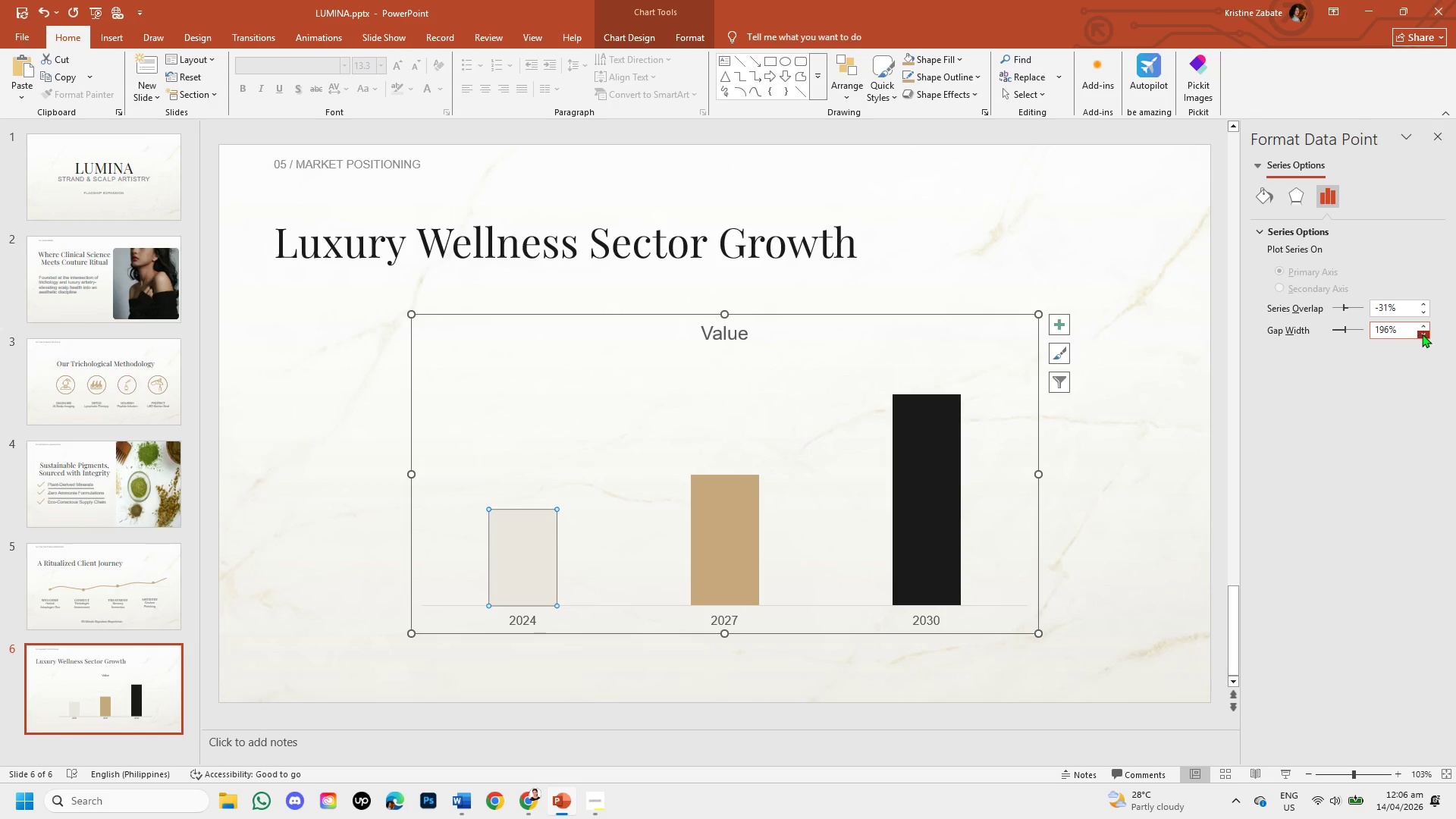 
triple_click([1422, 334])
 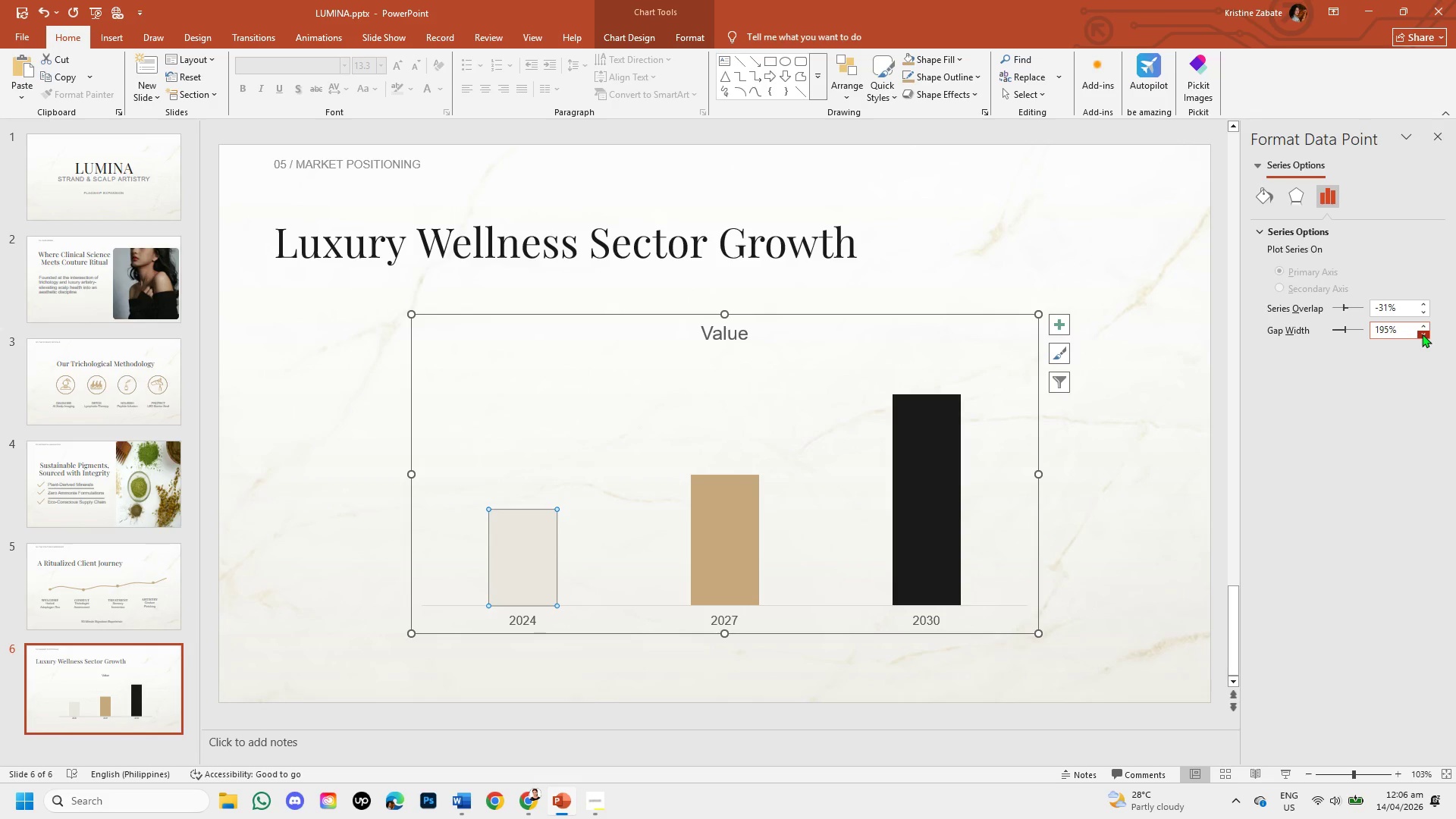 
triple_click([1422, 334])
 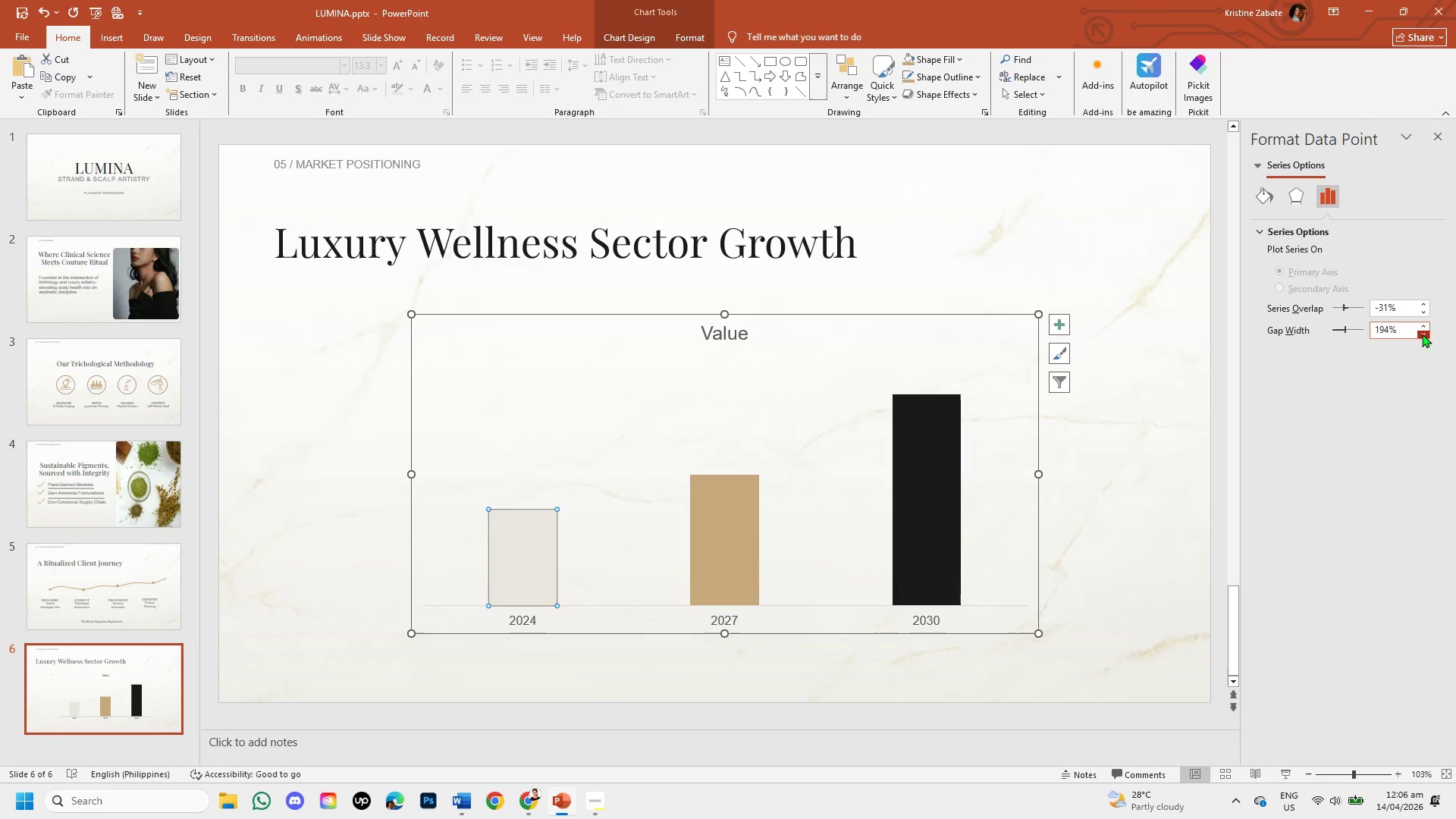 
triple_click([1422, 334])
 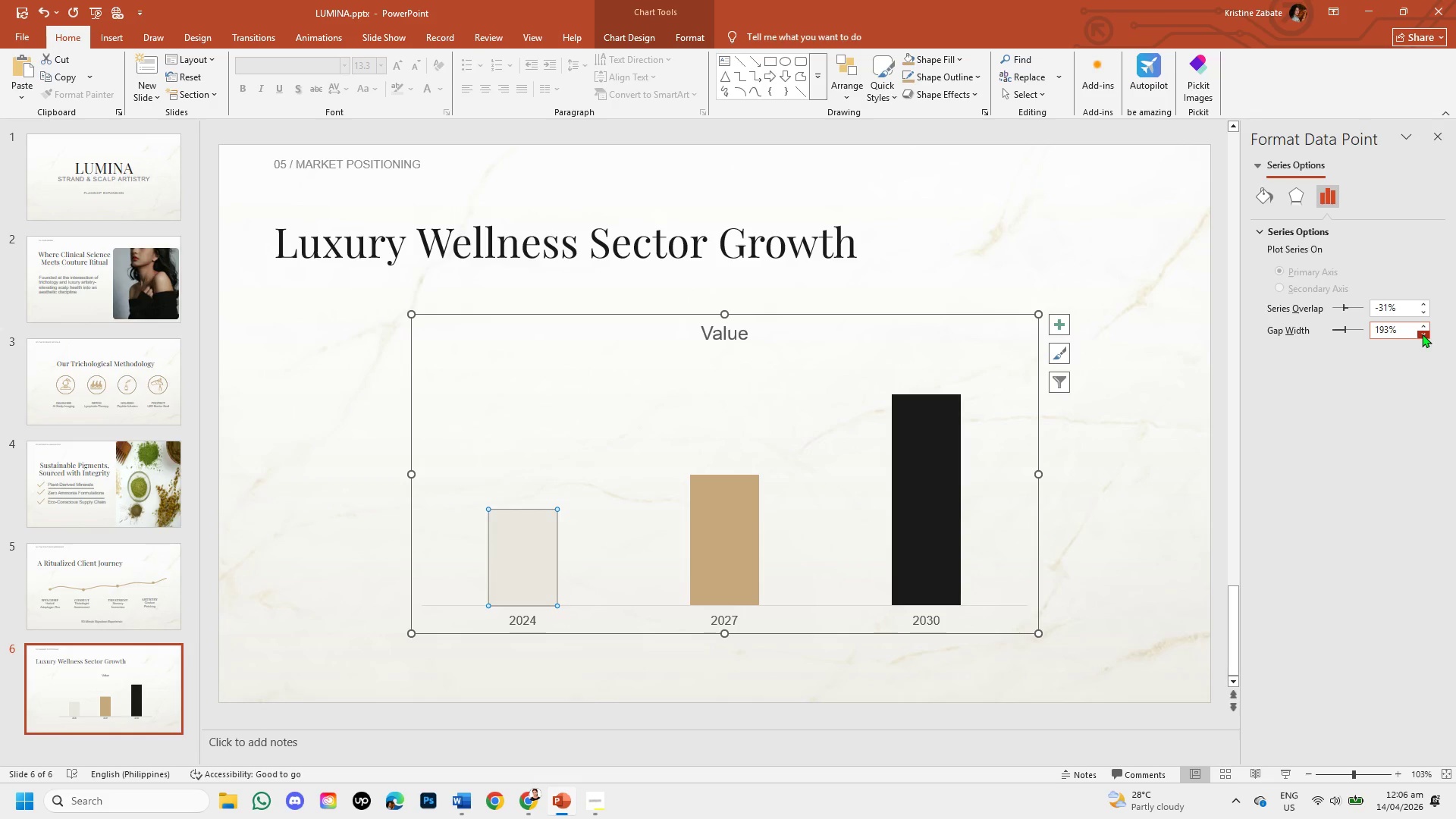 
triple_click([1422, 334])
 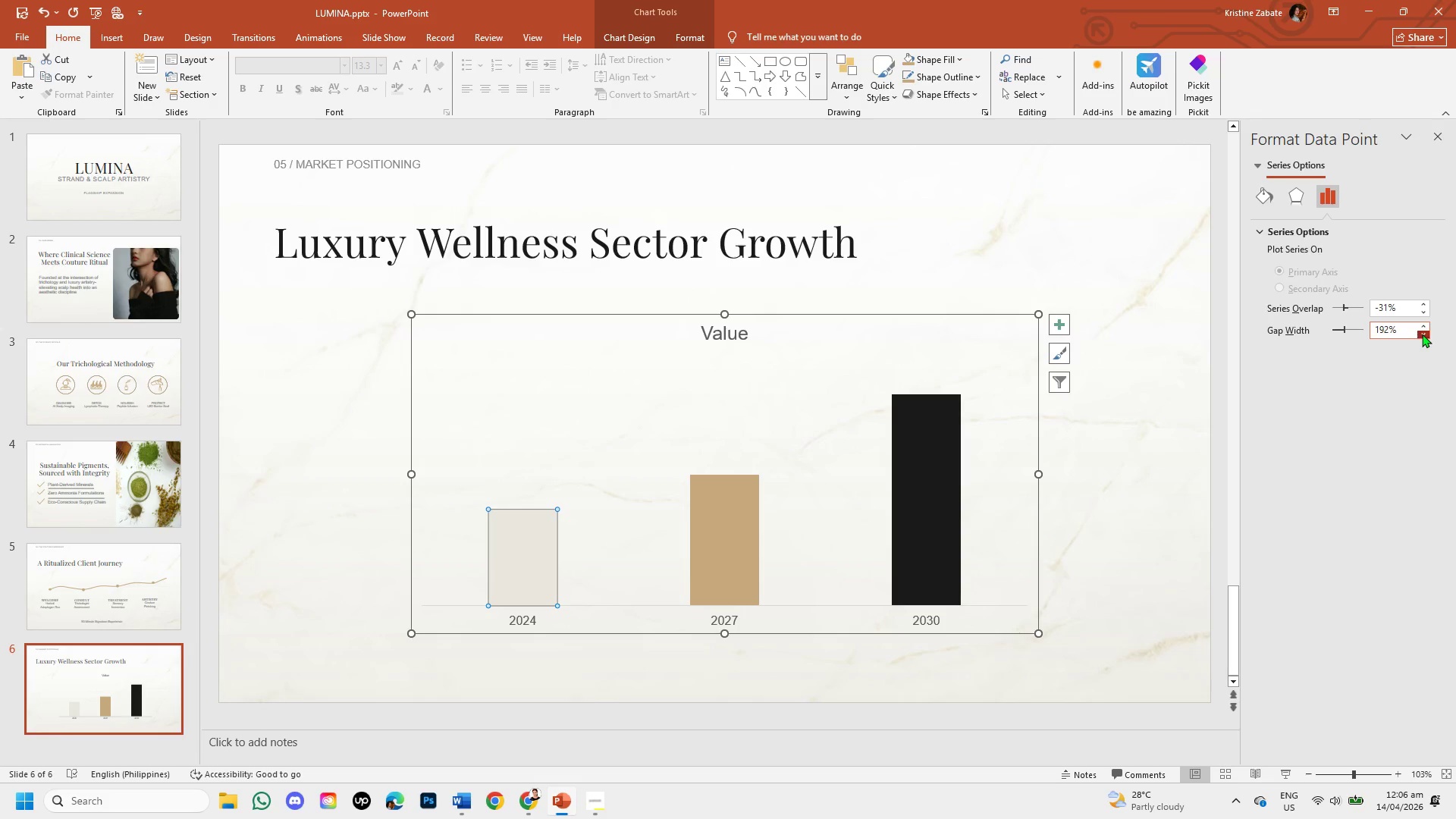 
triple_click([1422, 334])
 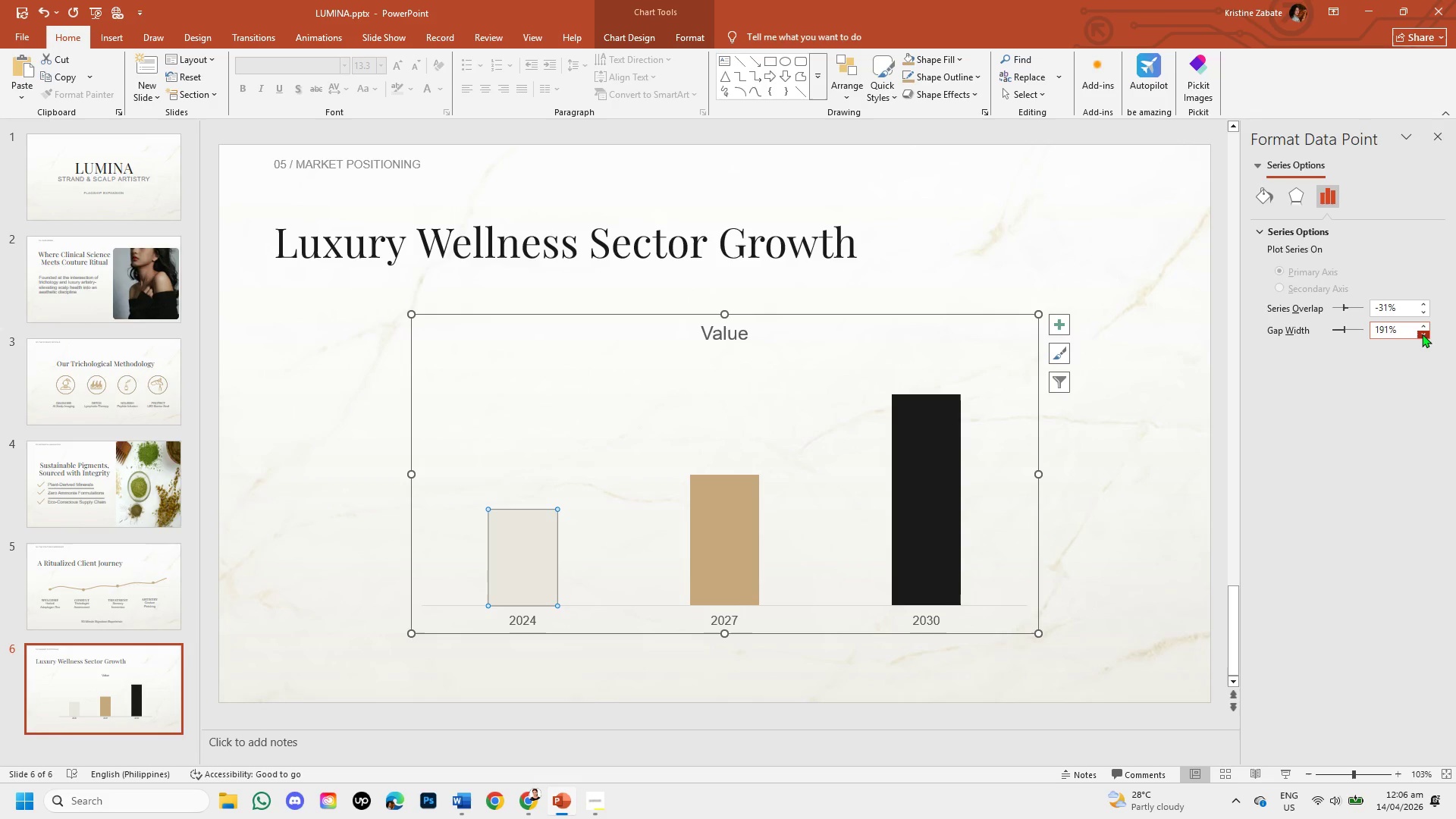 
triple_click([1422, 334])
 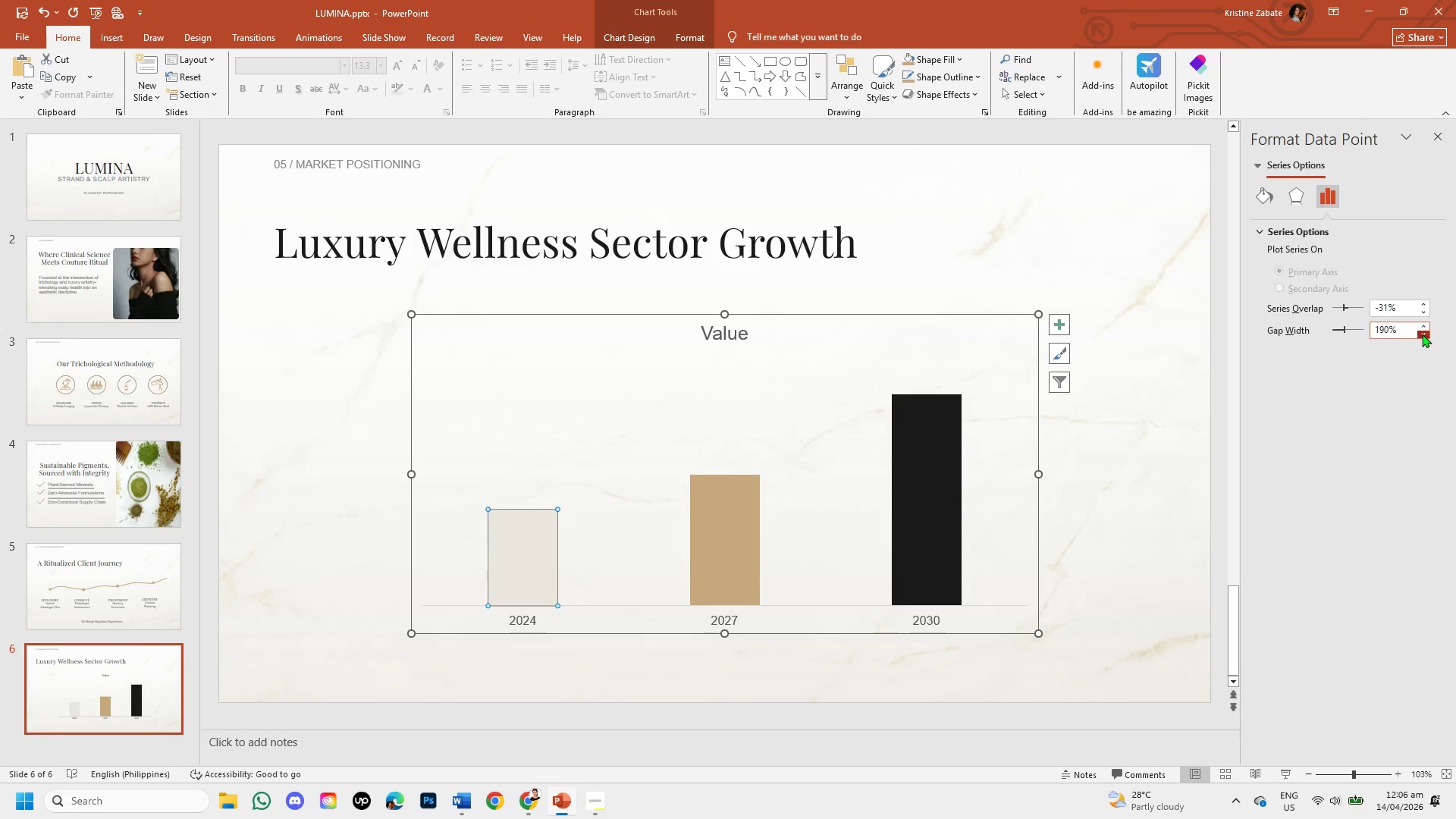 
triple_click([1422, 334])
 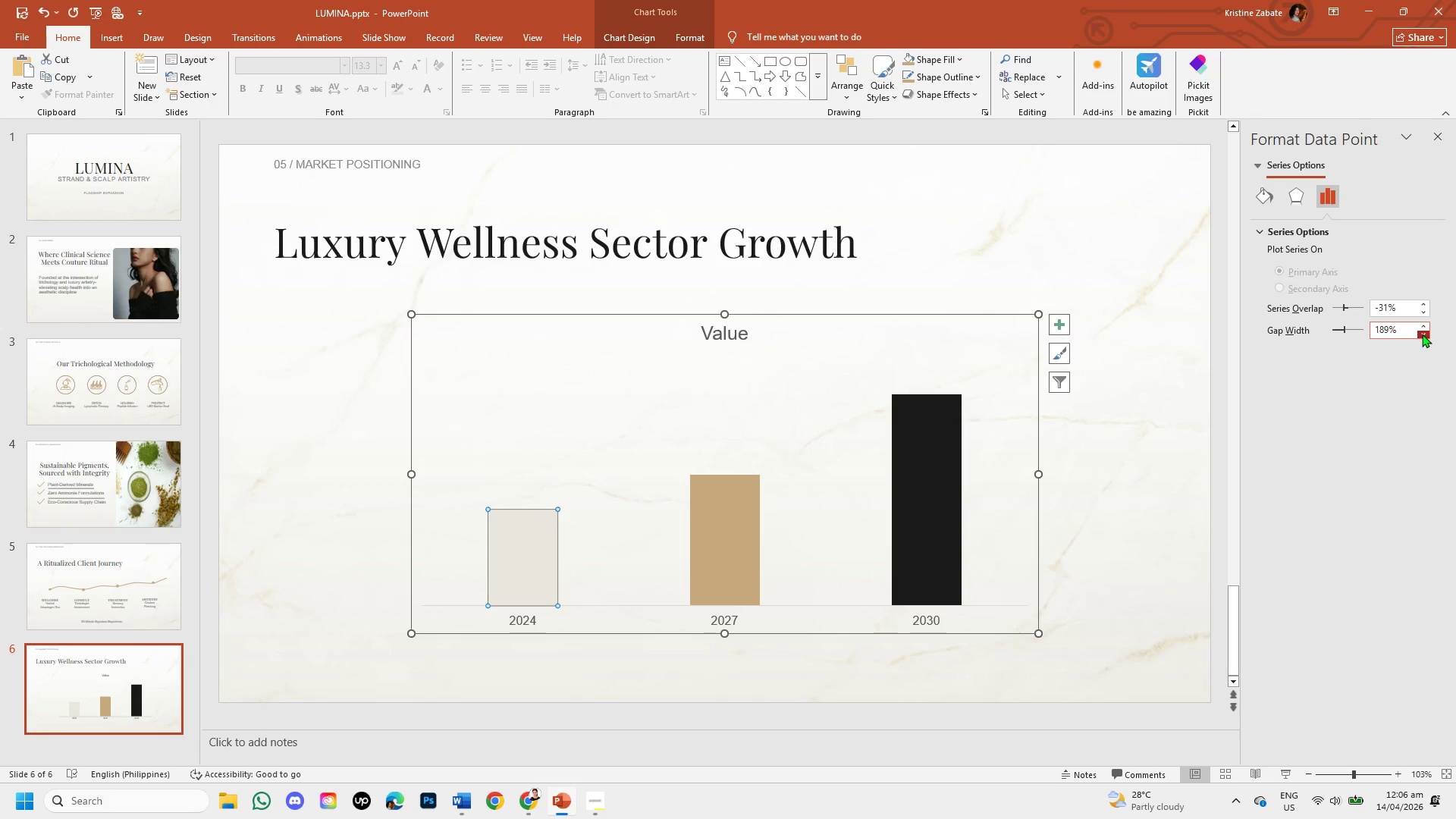 
triple_click([1422, 334])
 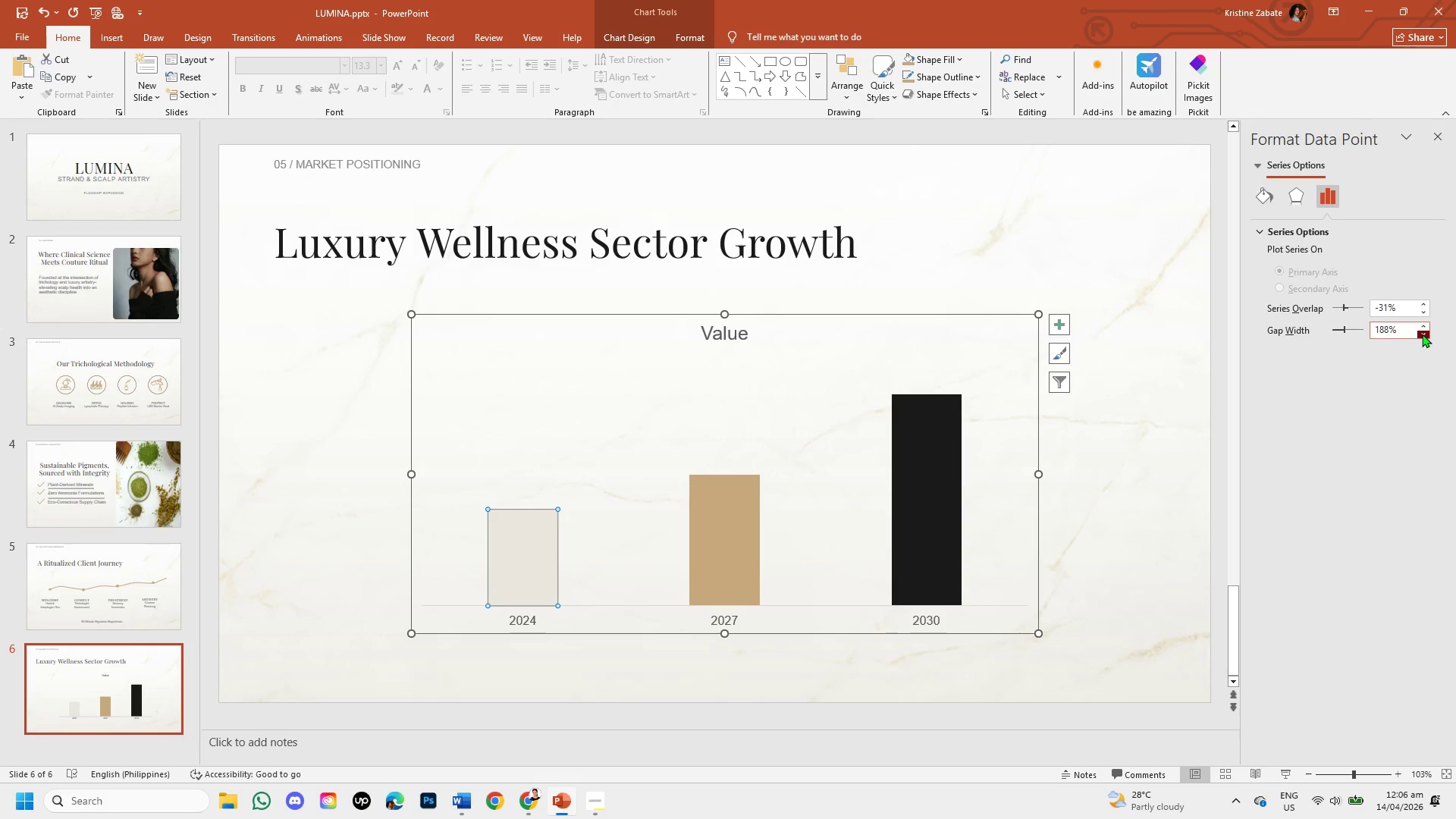 
triple_click([1422, 334])
 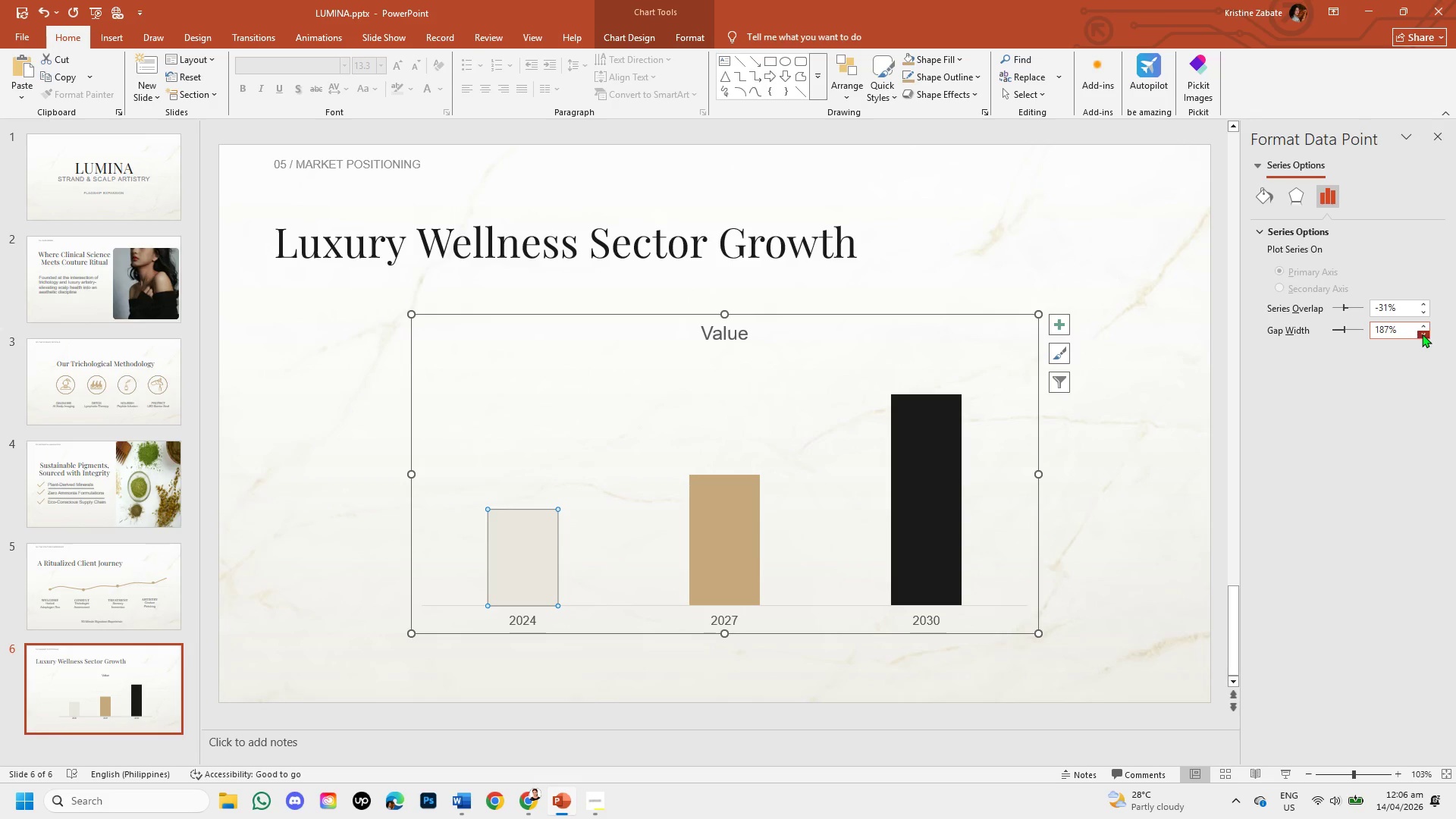 
triple_click([1422, 334])
 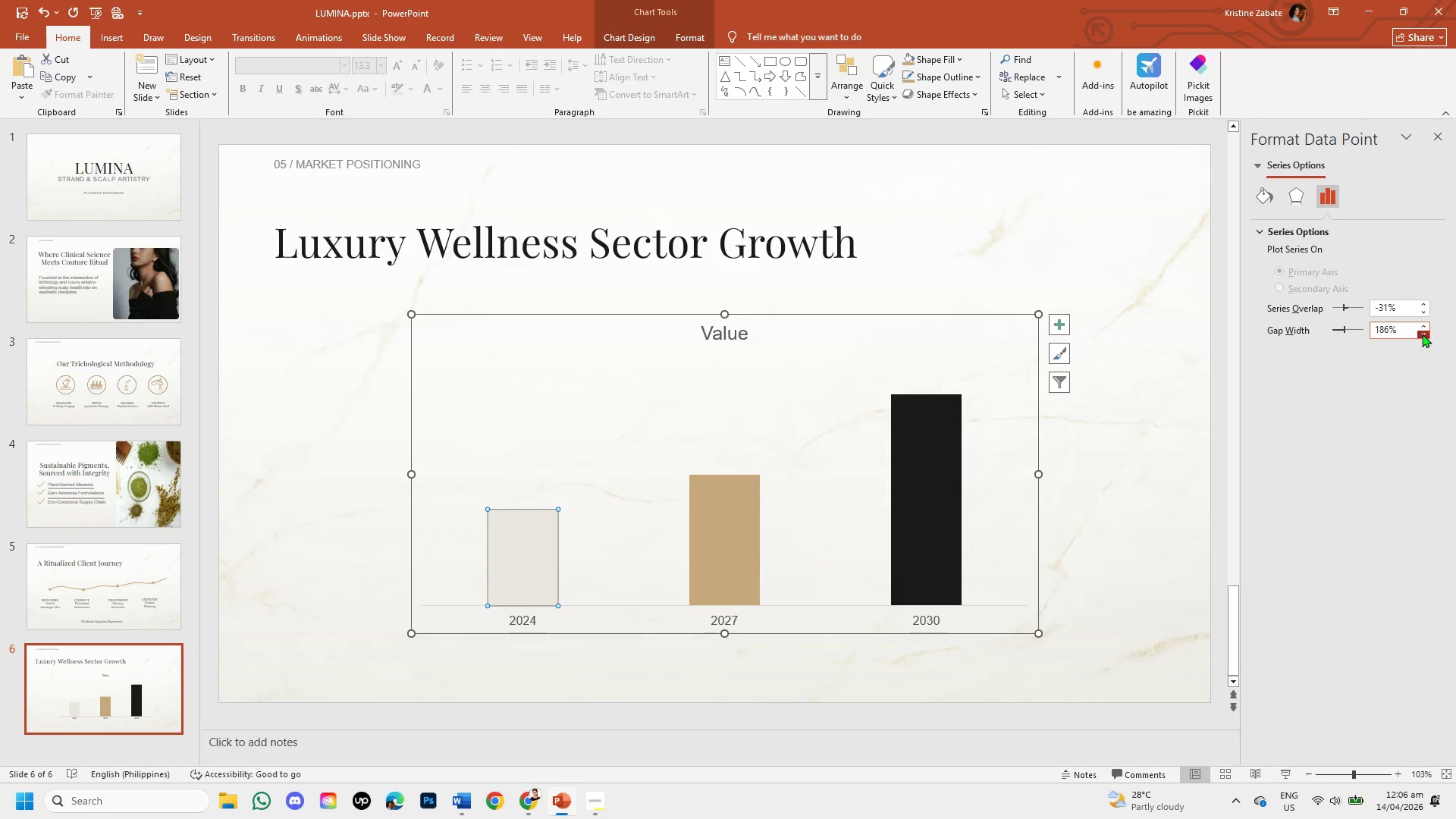 
triple_click([1422, 334])
 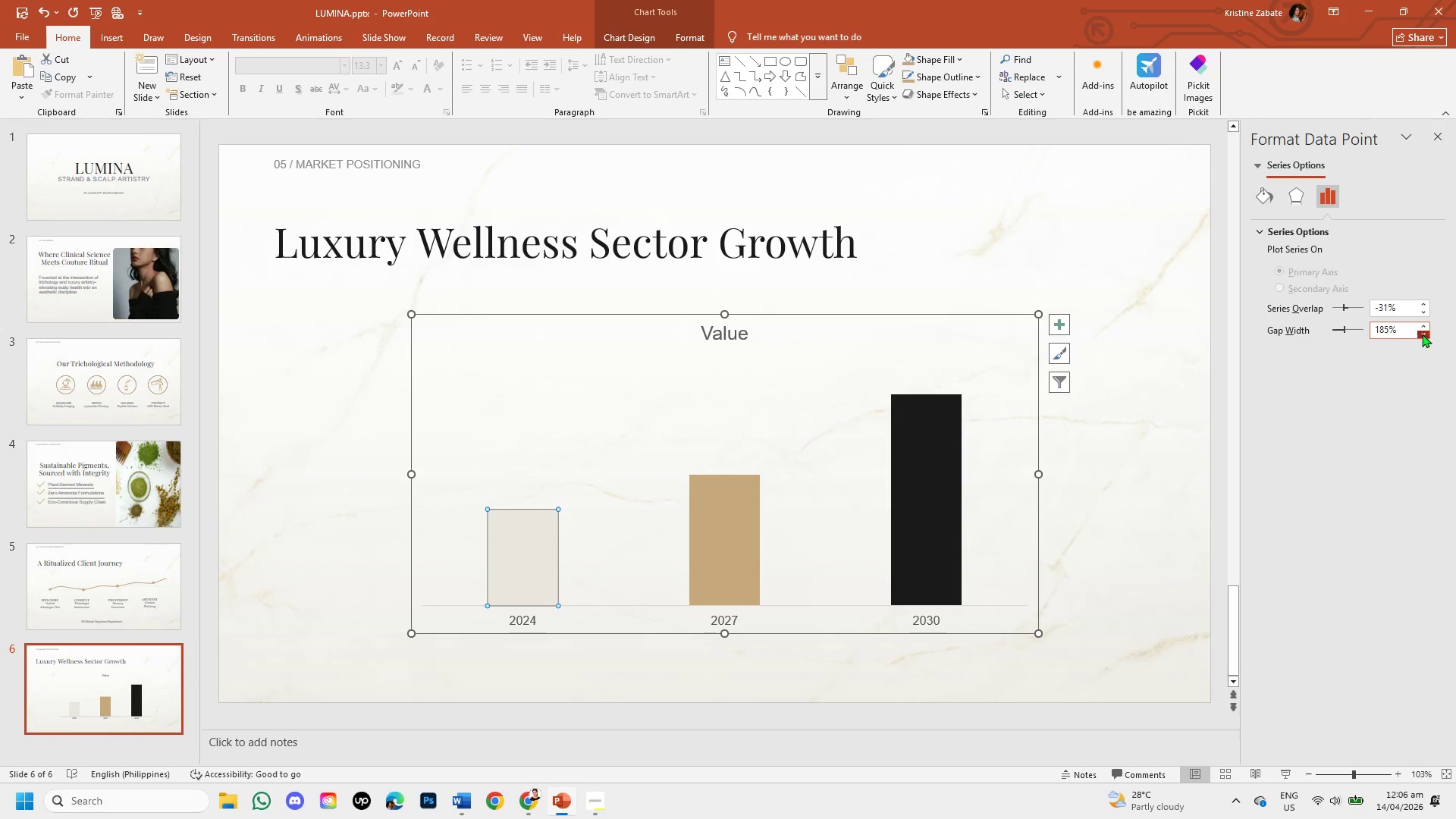 
triple_click([1422, 334])
 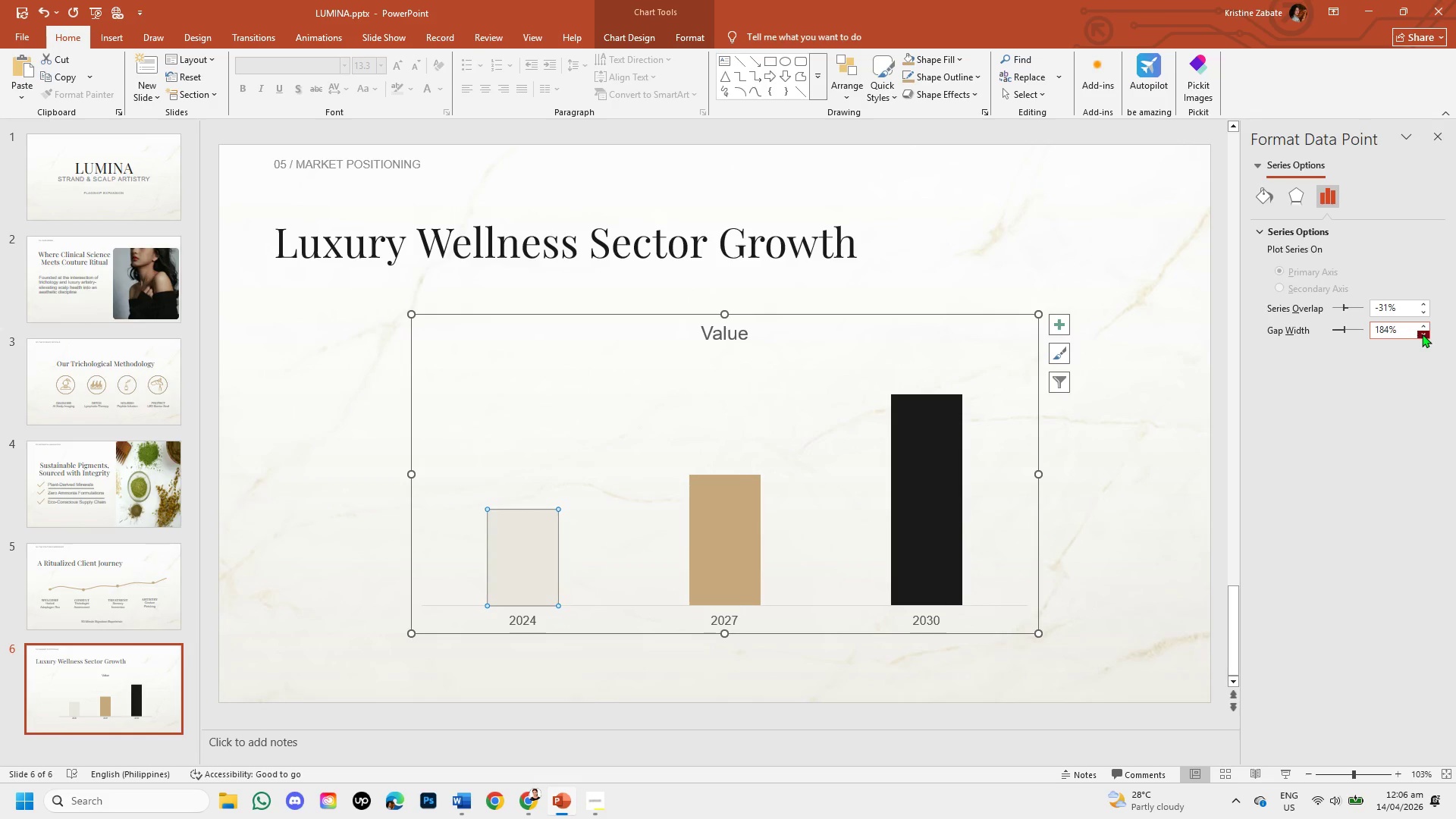 
triple_click([1422, 334])
 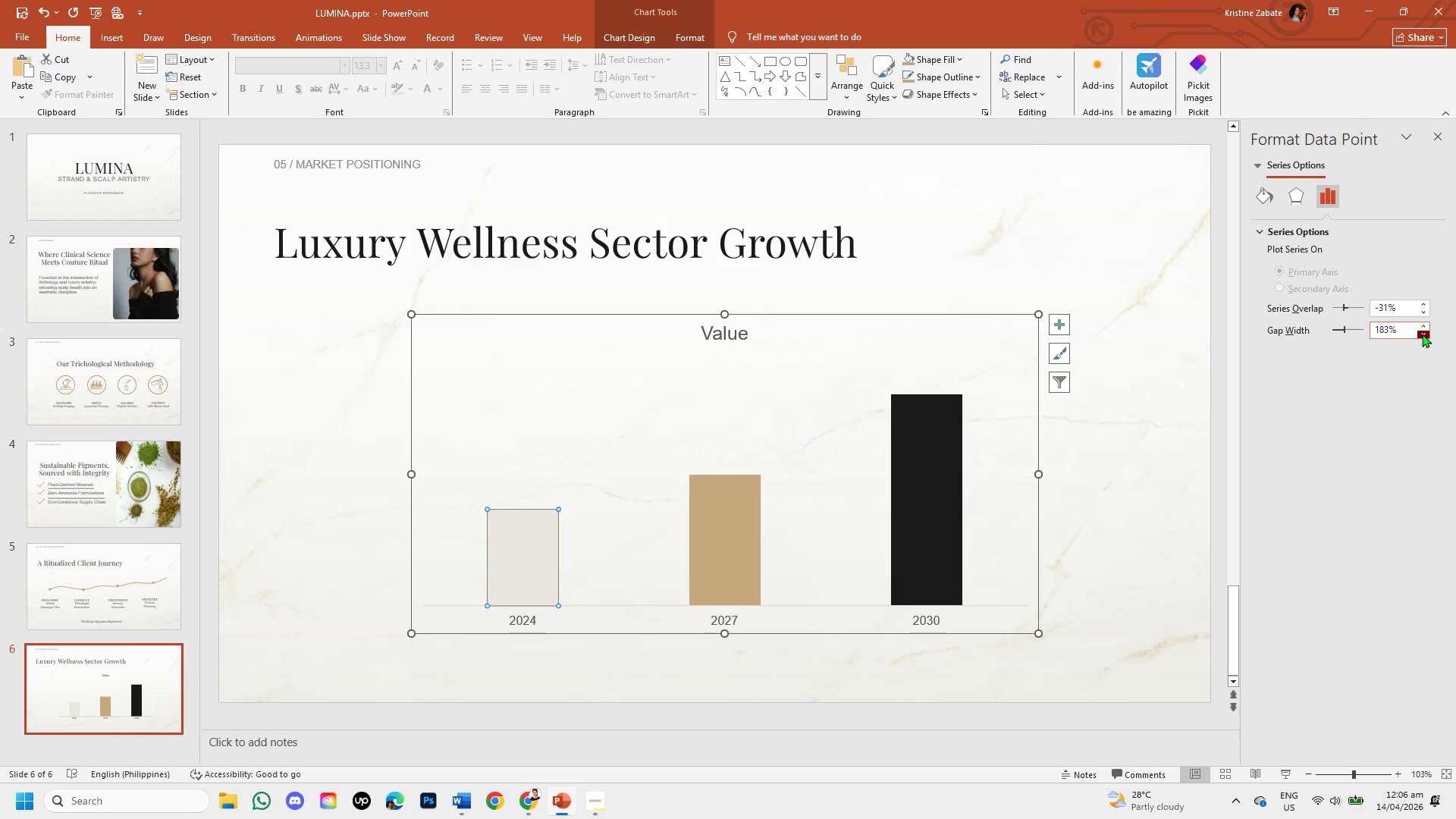 
triple_click([1422, 334])
 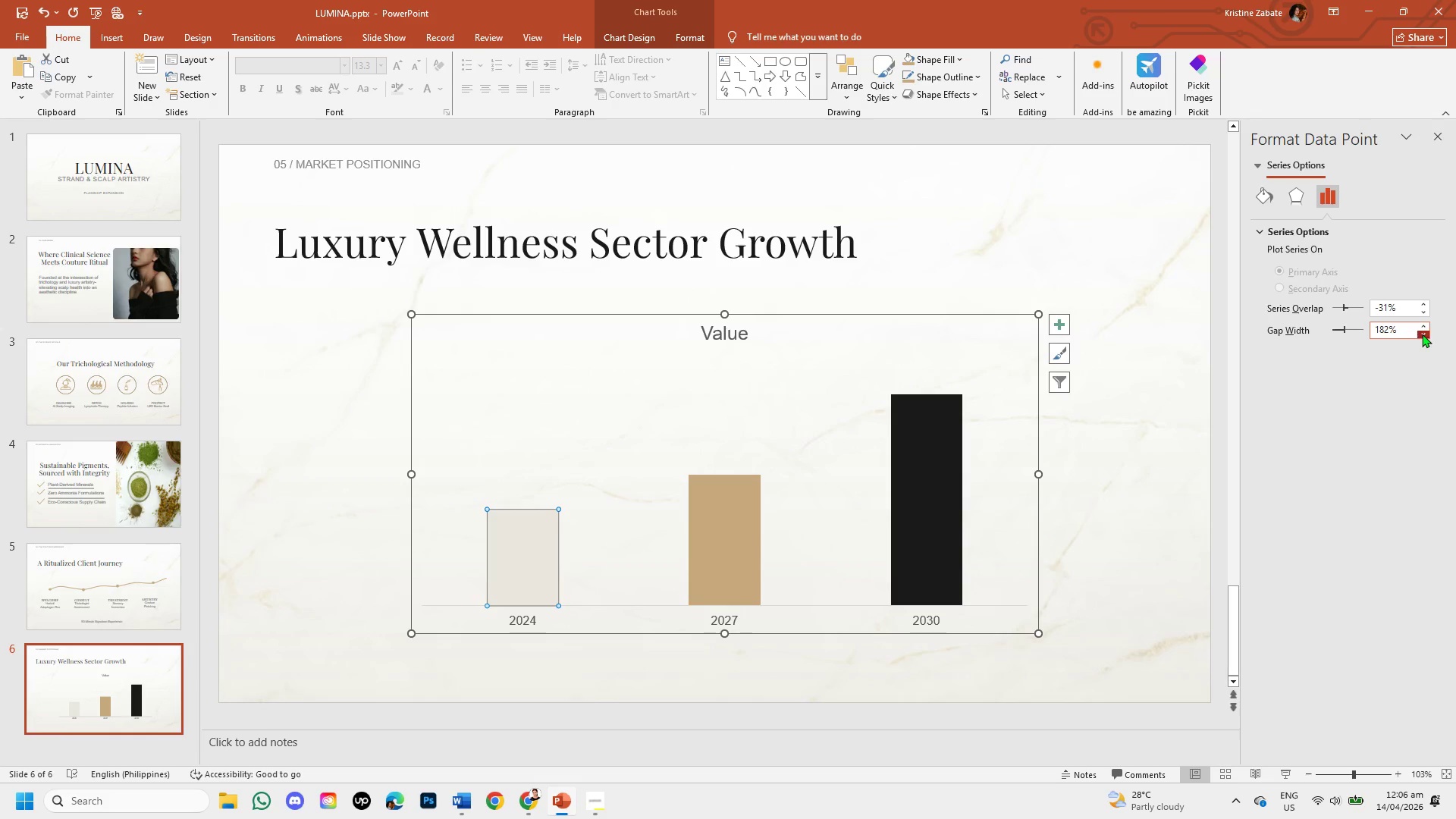 
triple_click([1422, 334])
 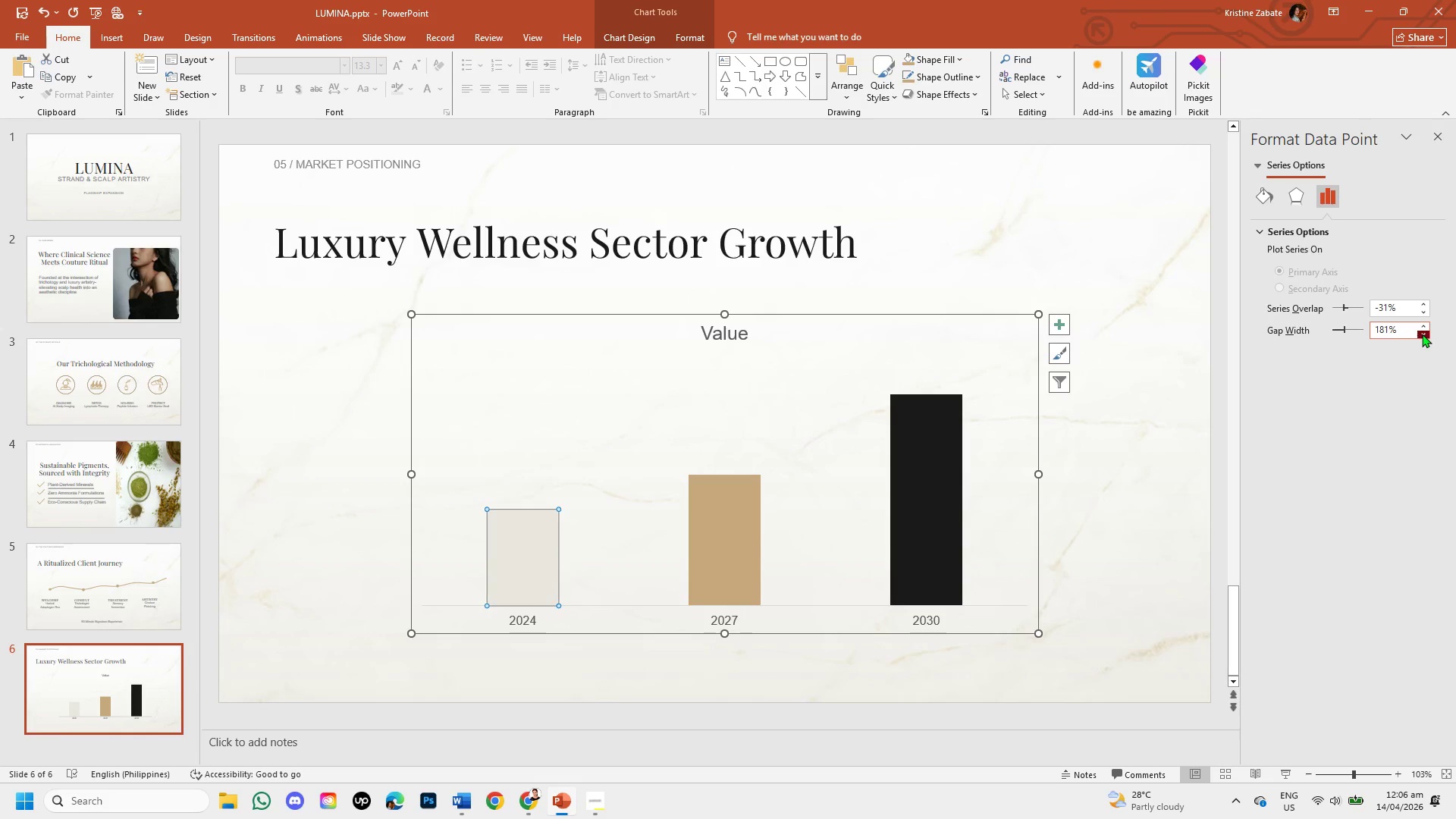 
triple_click([1422, 334])
 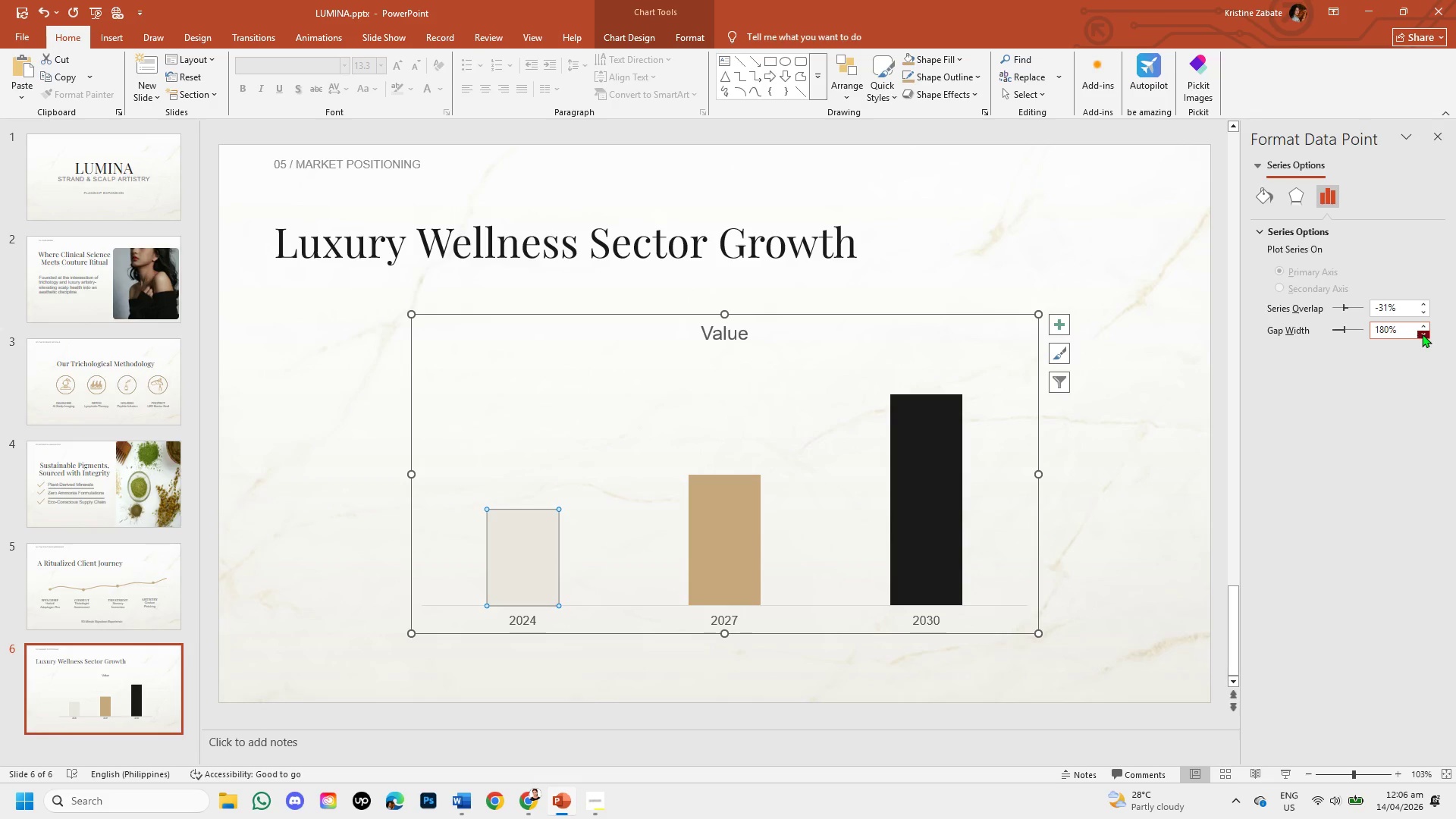 
triple_click([1422, 334])
 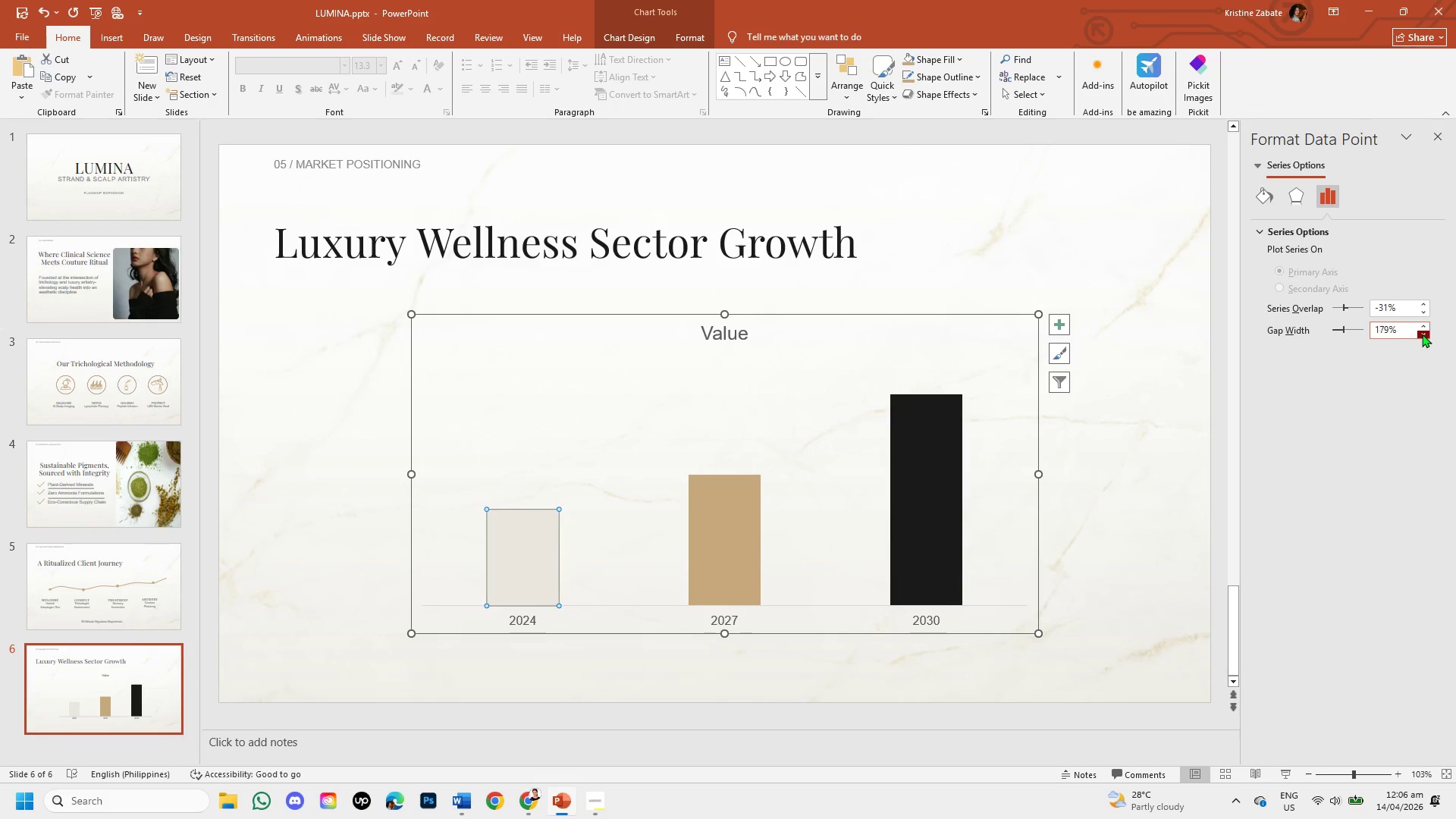 
triple_click([1422, 334])
 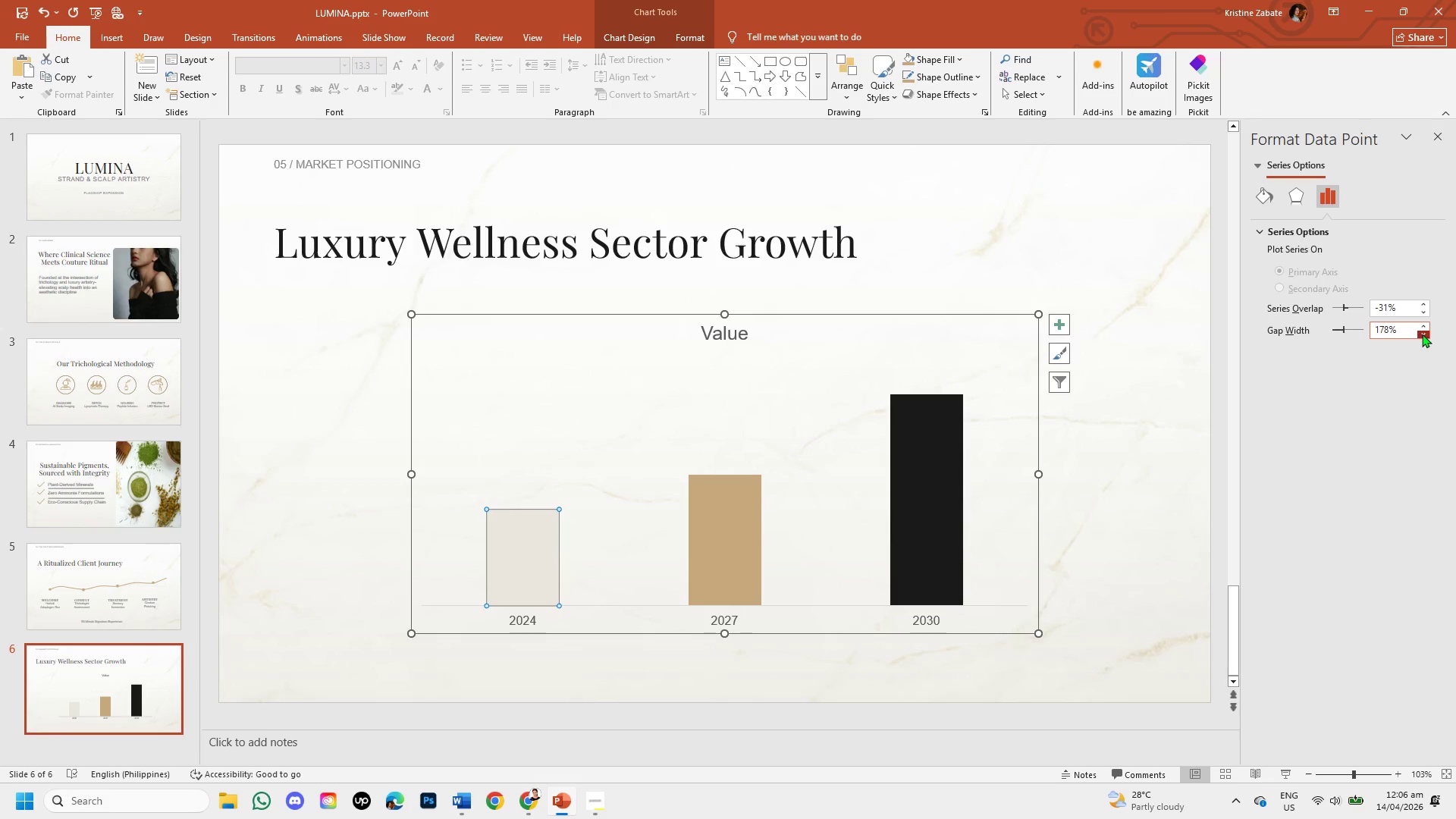 
triple_click([1422, 334])
 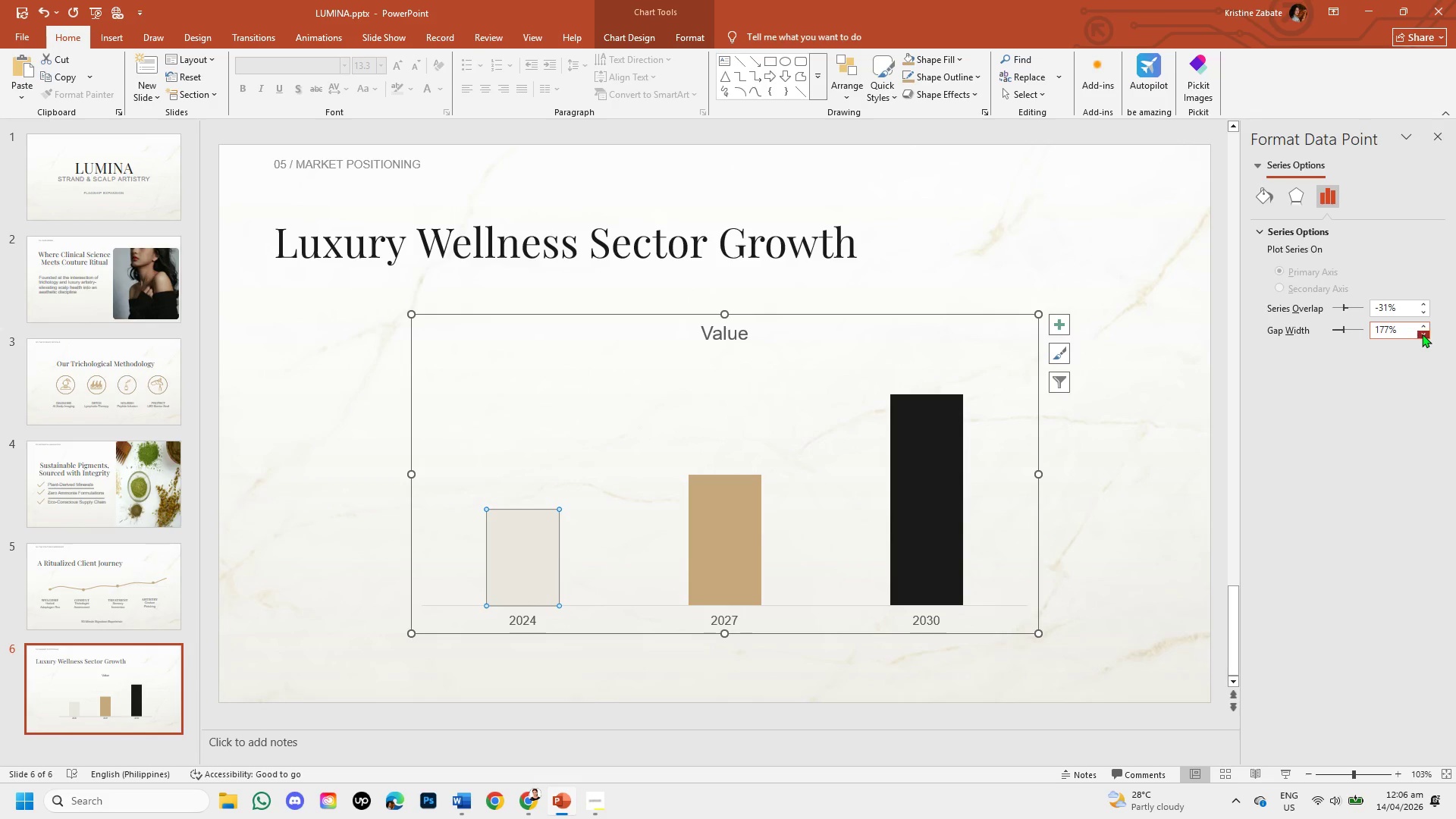 
triple_click([1422, 334])
 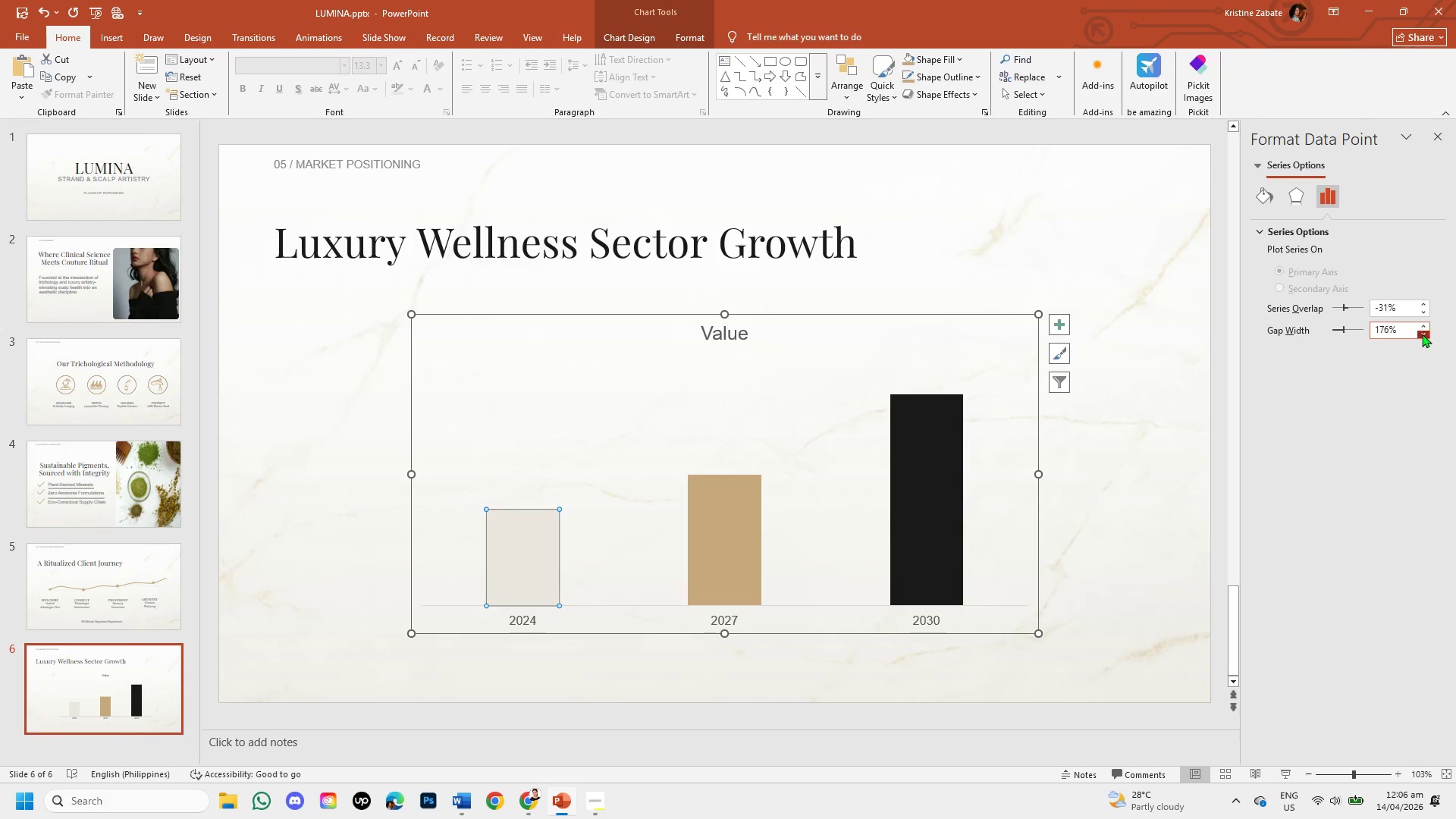 
triple_click([1422, 334])
 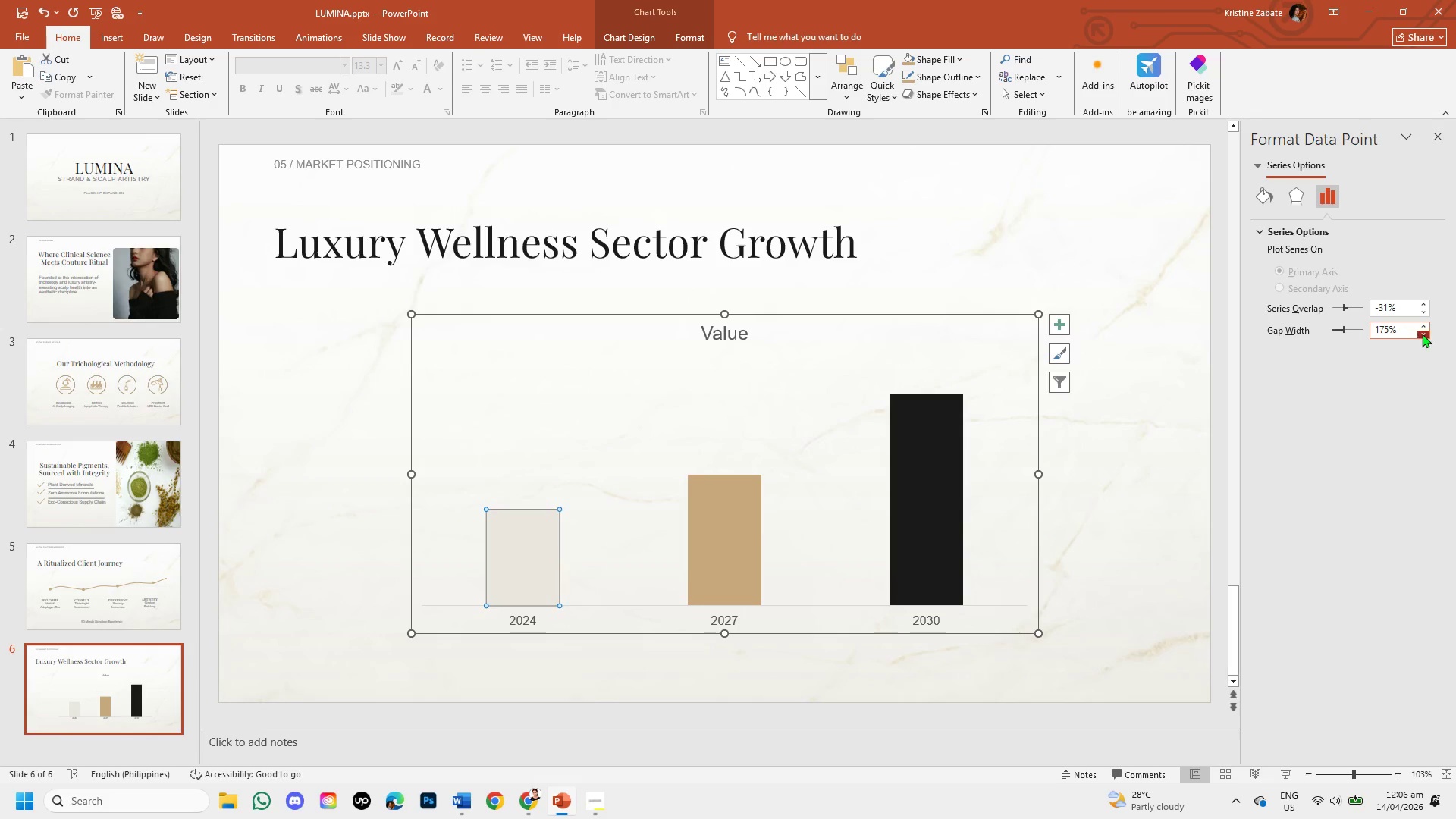 
triple_click([1422, 334])
 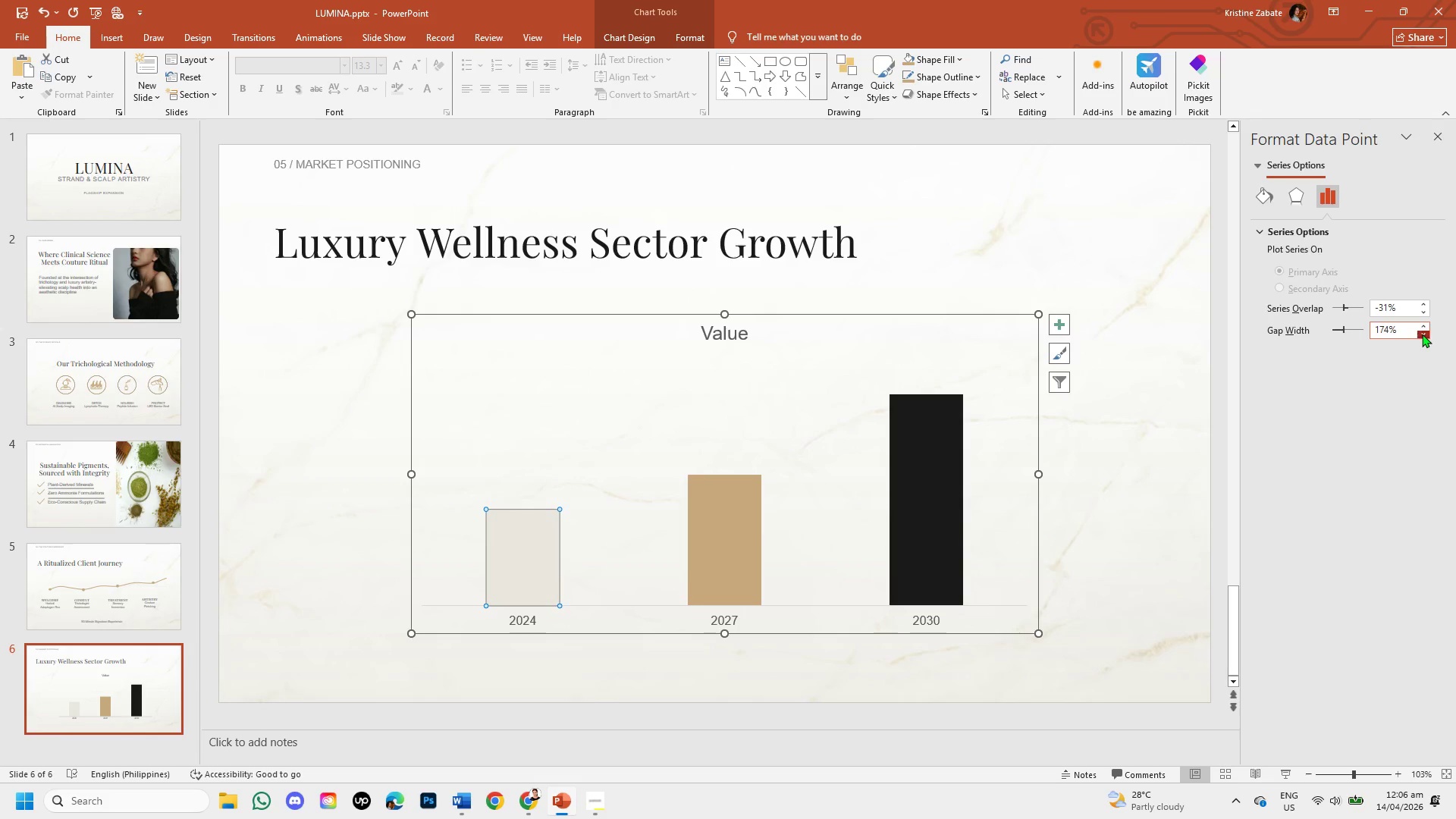 
triple_click([1422, 334])
 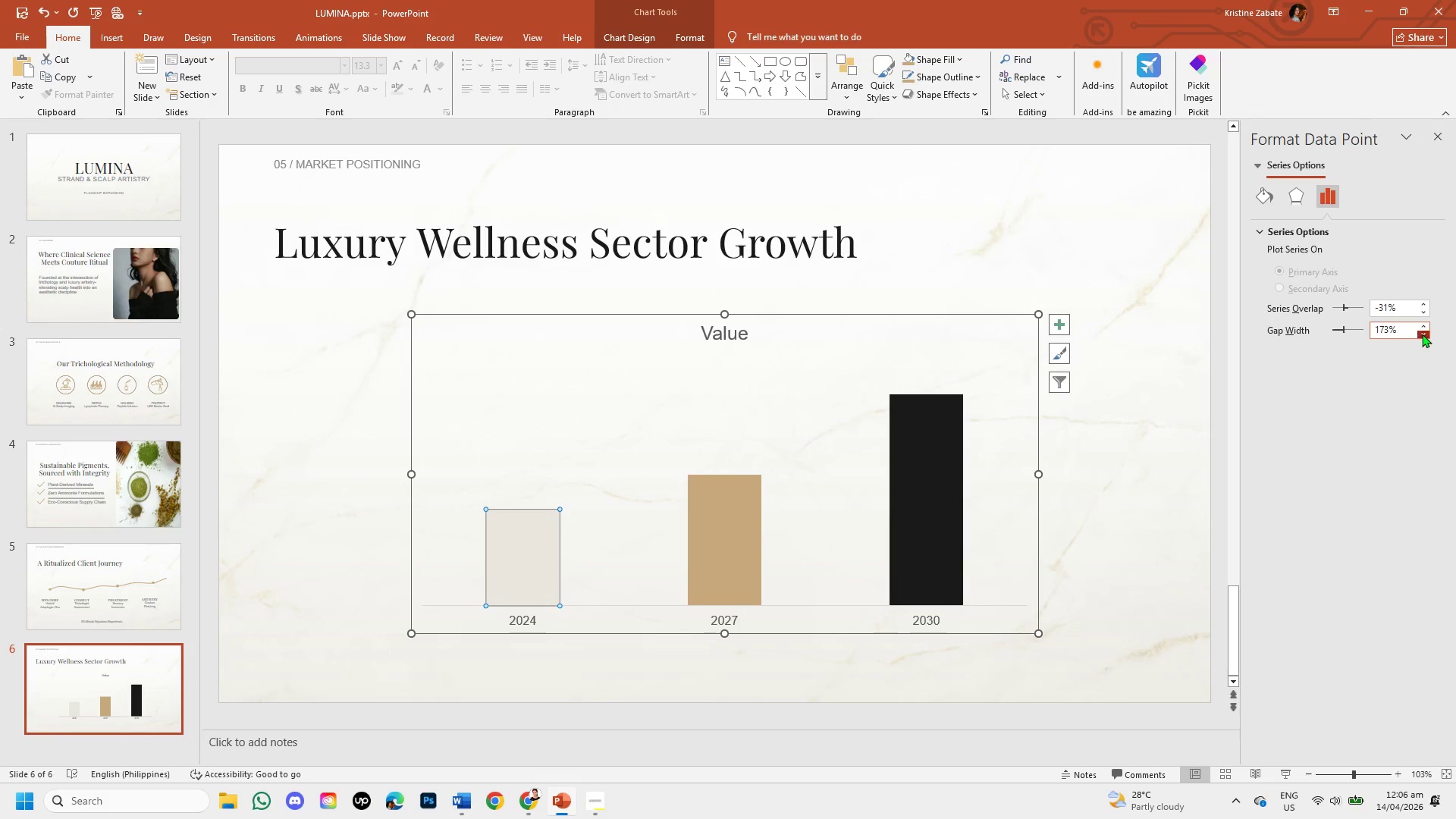 
triple_click([1422, 334])
 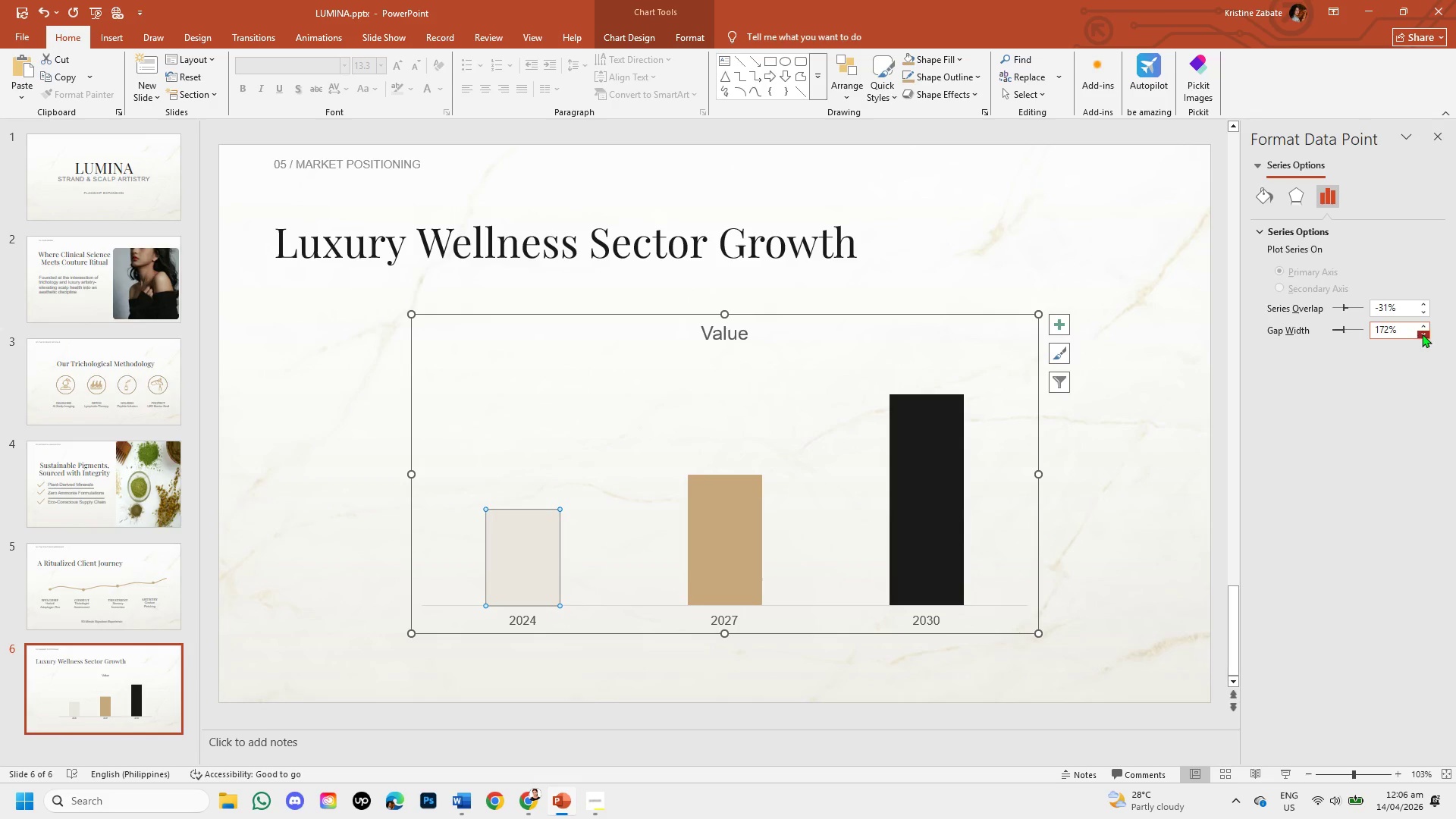 
triple_click([1422, 334])
 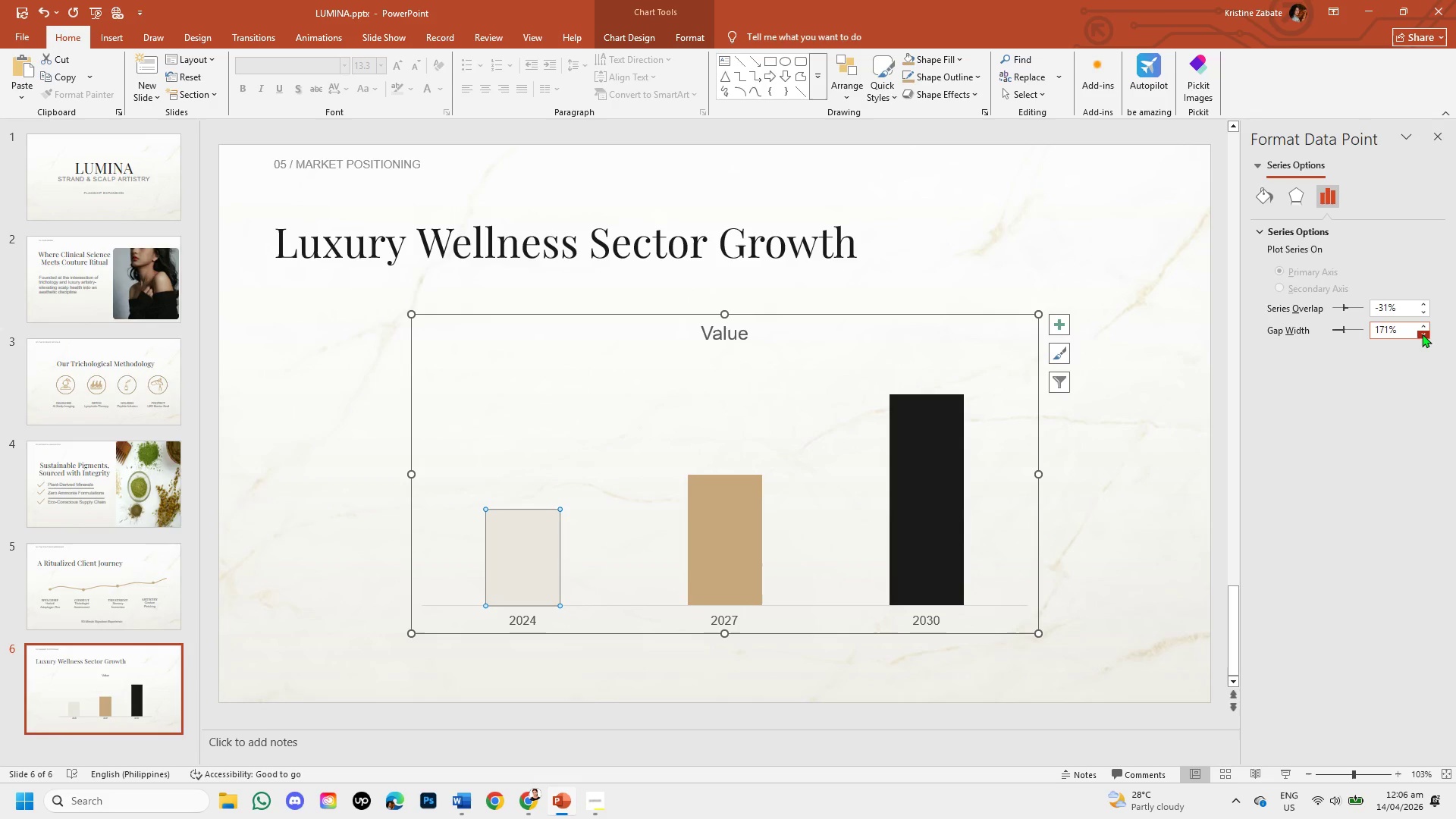 
triple_click([1422, 334])
 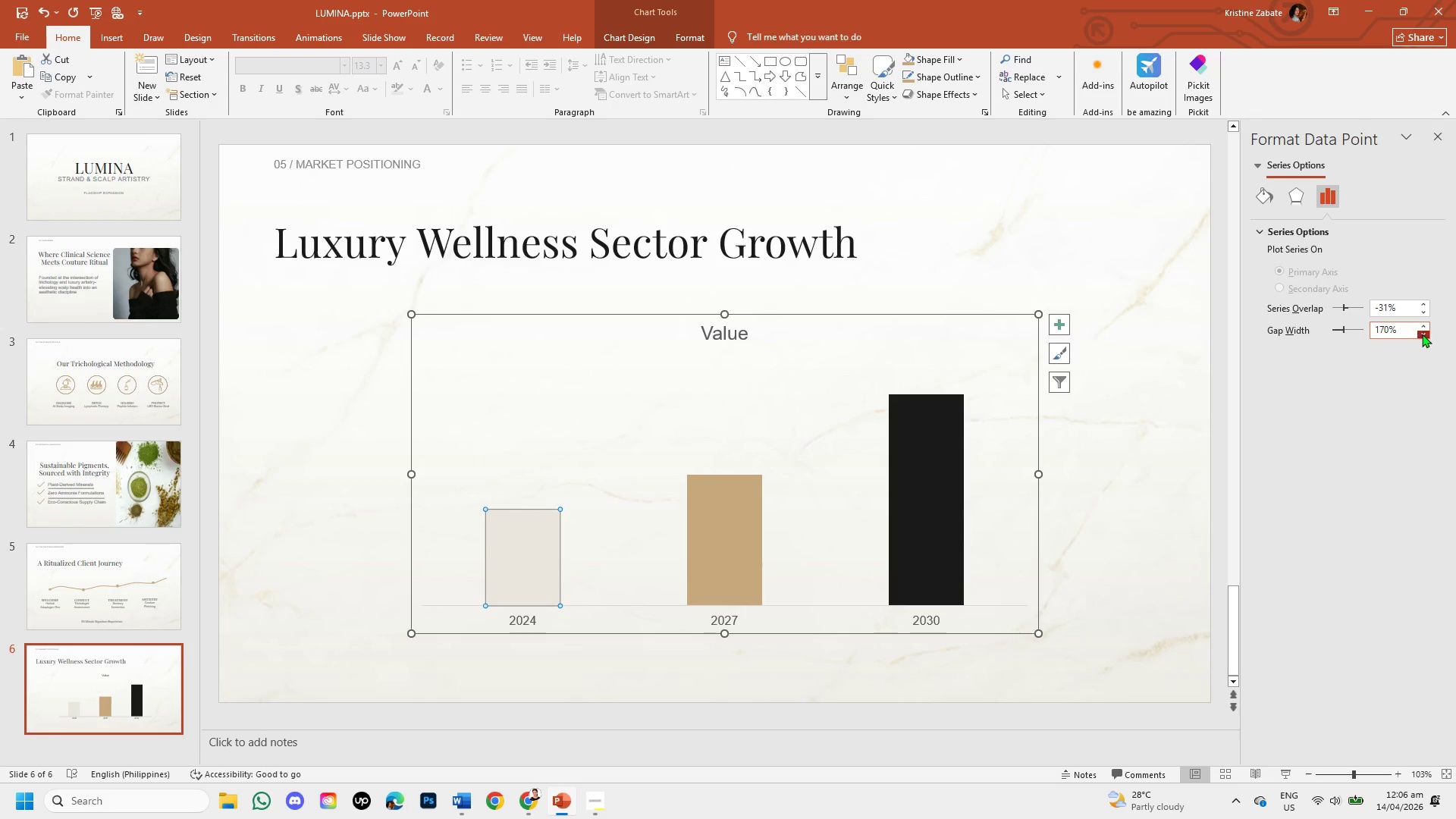 
triple_click([1422, 334])
 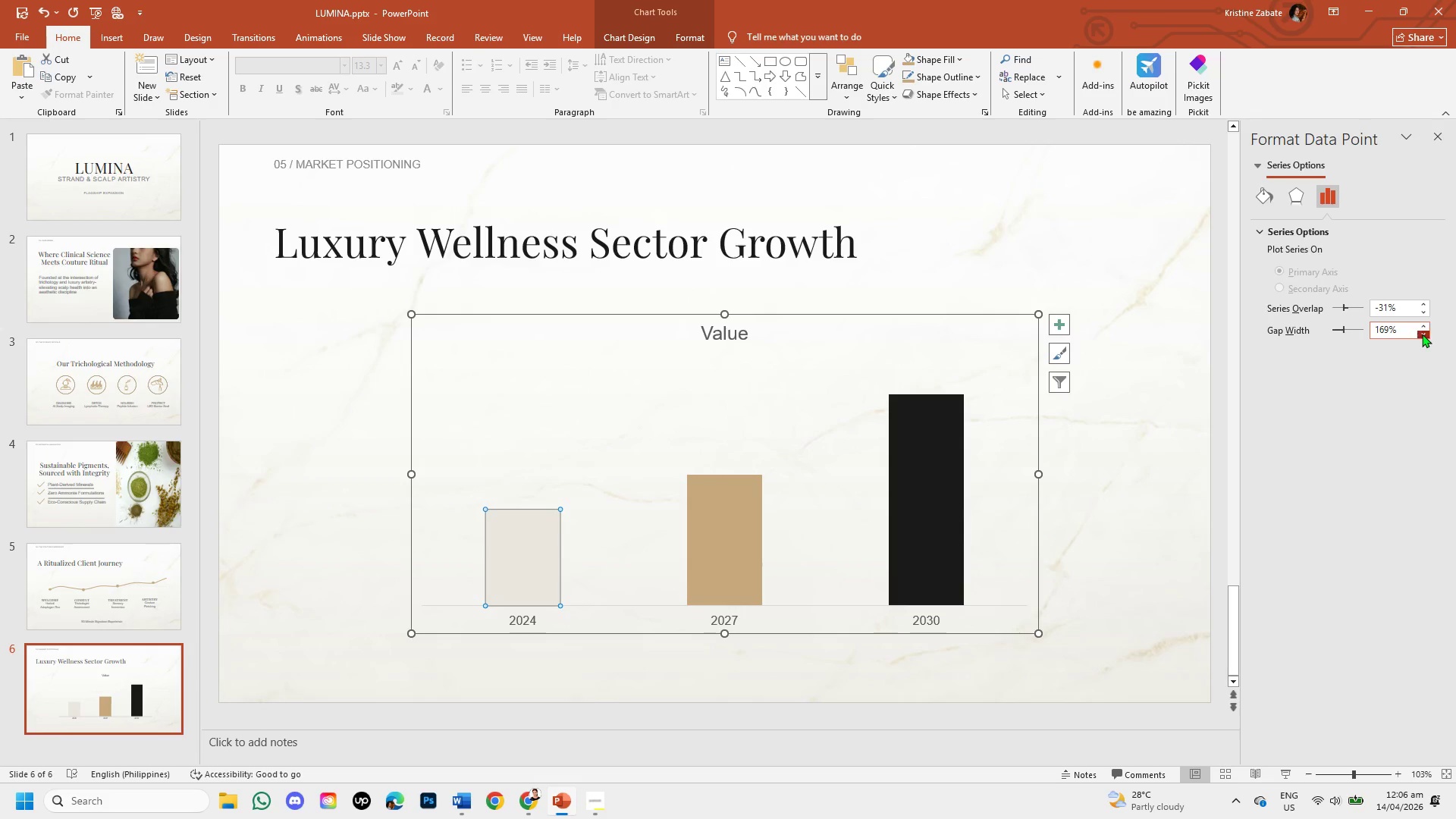 
triple_click([1422, 334])
 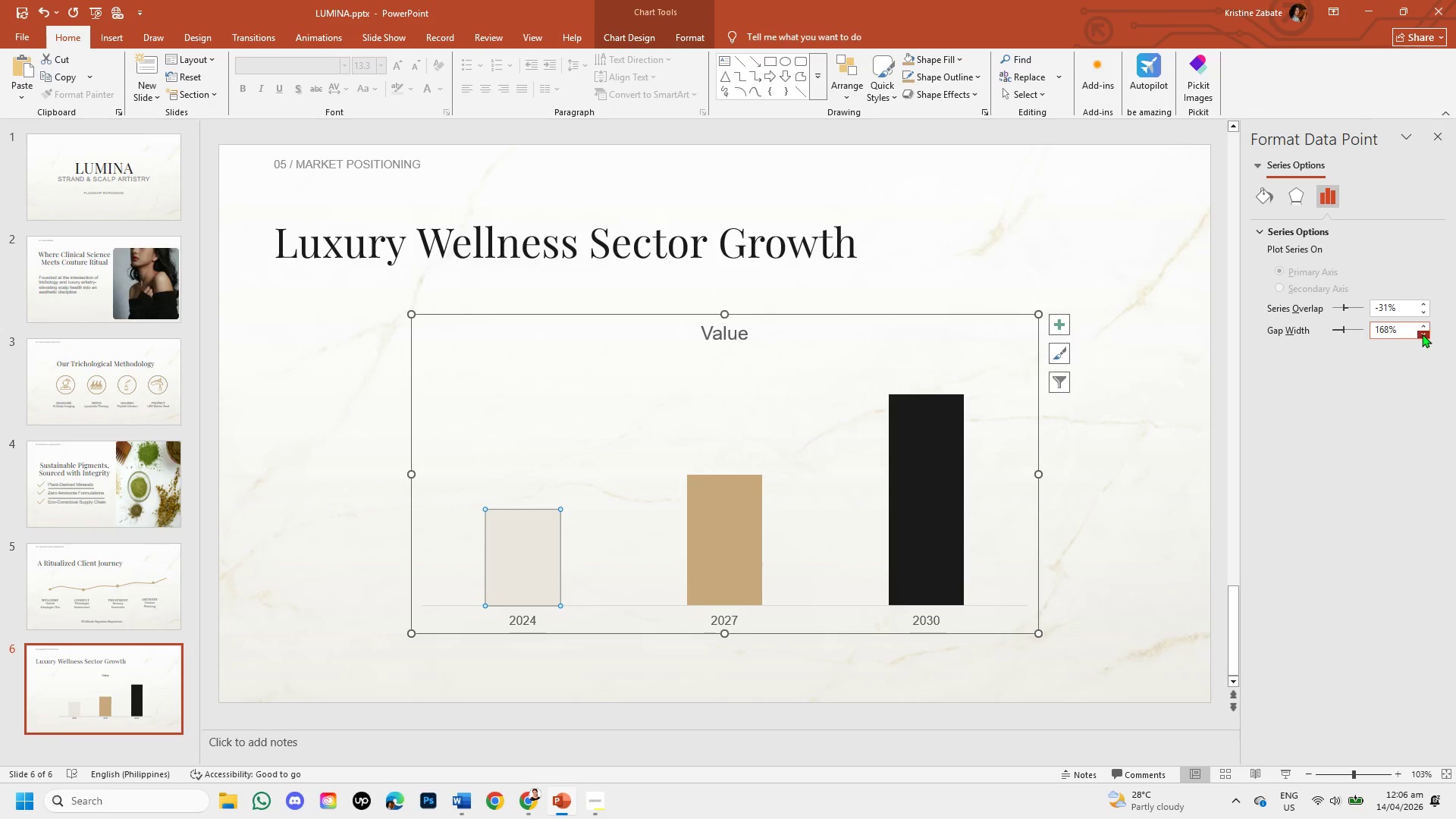 
triple_click([1422, 334])
 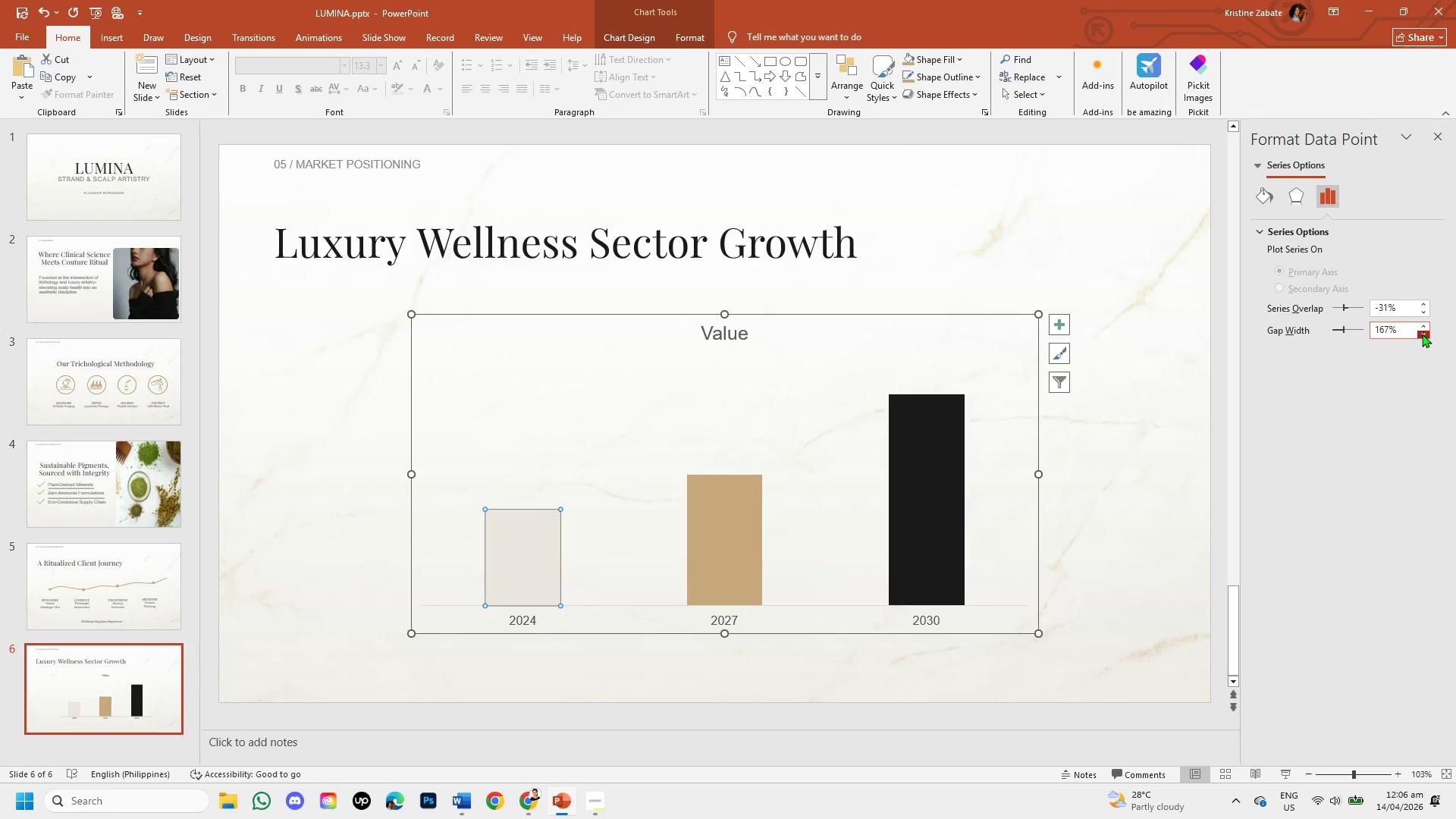 
triple_click([1422, 334])
 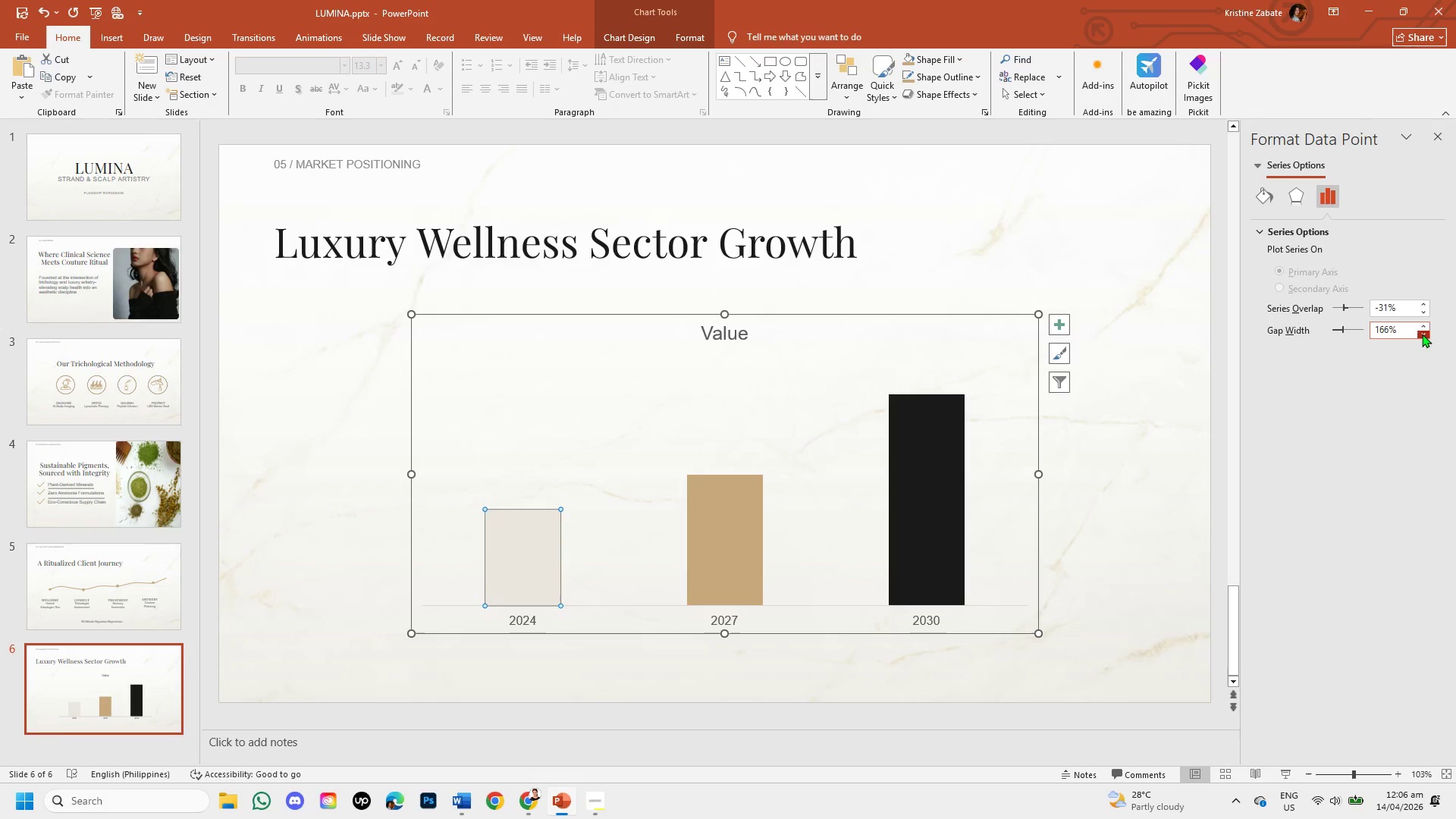 
triple_click([1422, 334])
 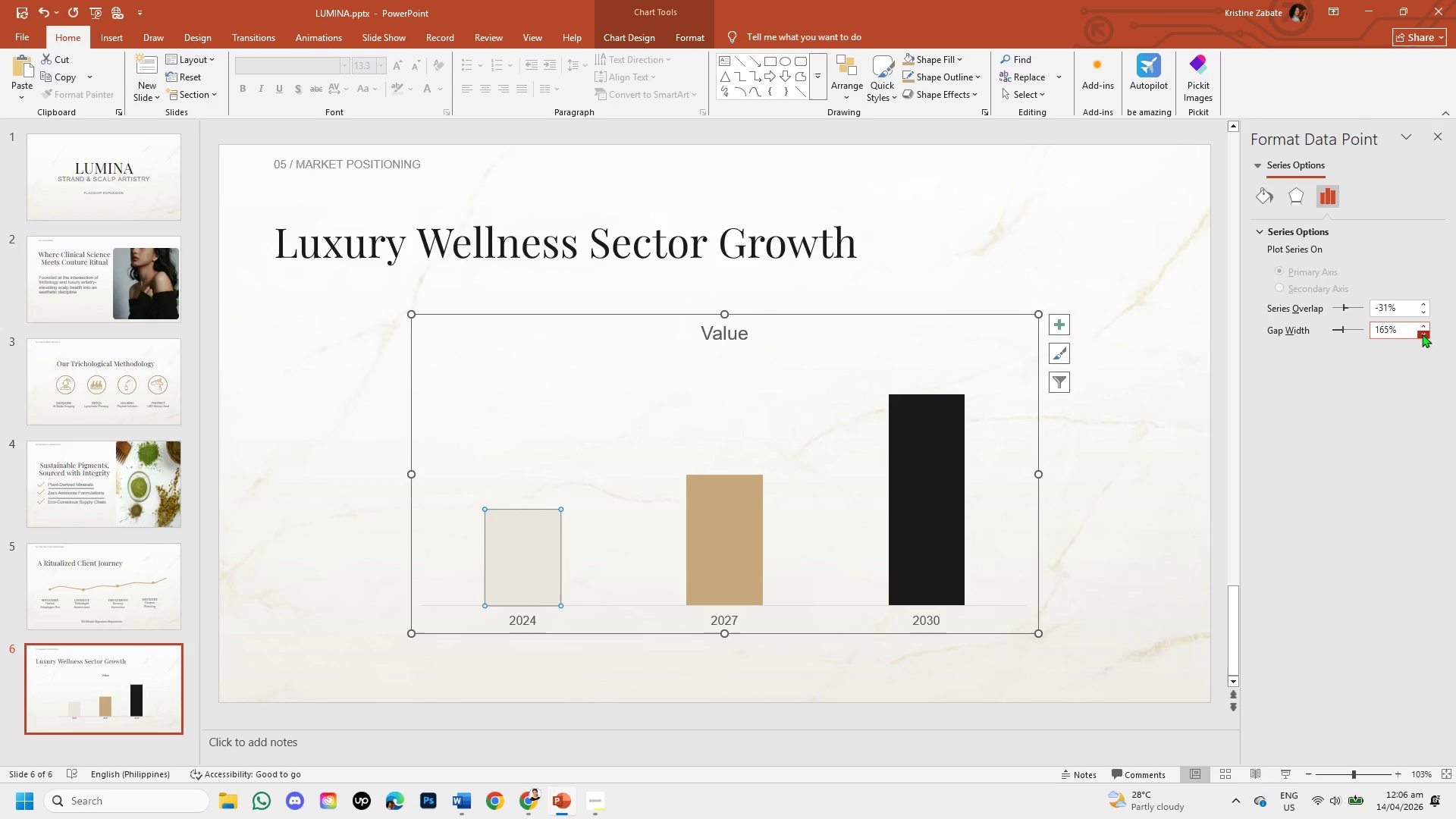 
triple_click([1422, 334])
 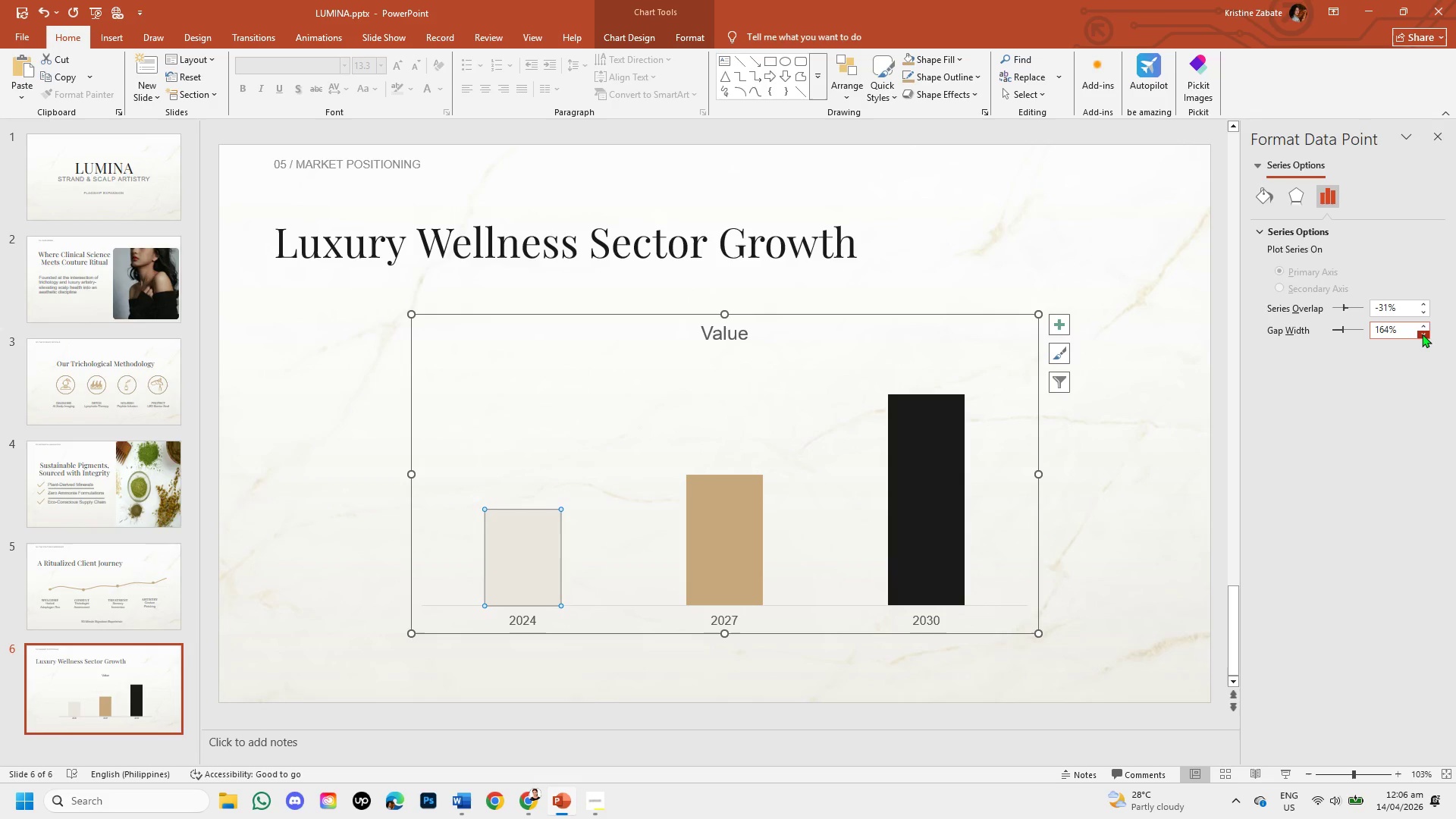 
triple_click([1422, 334])
 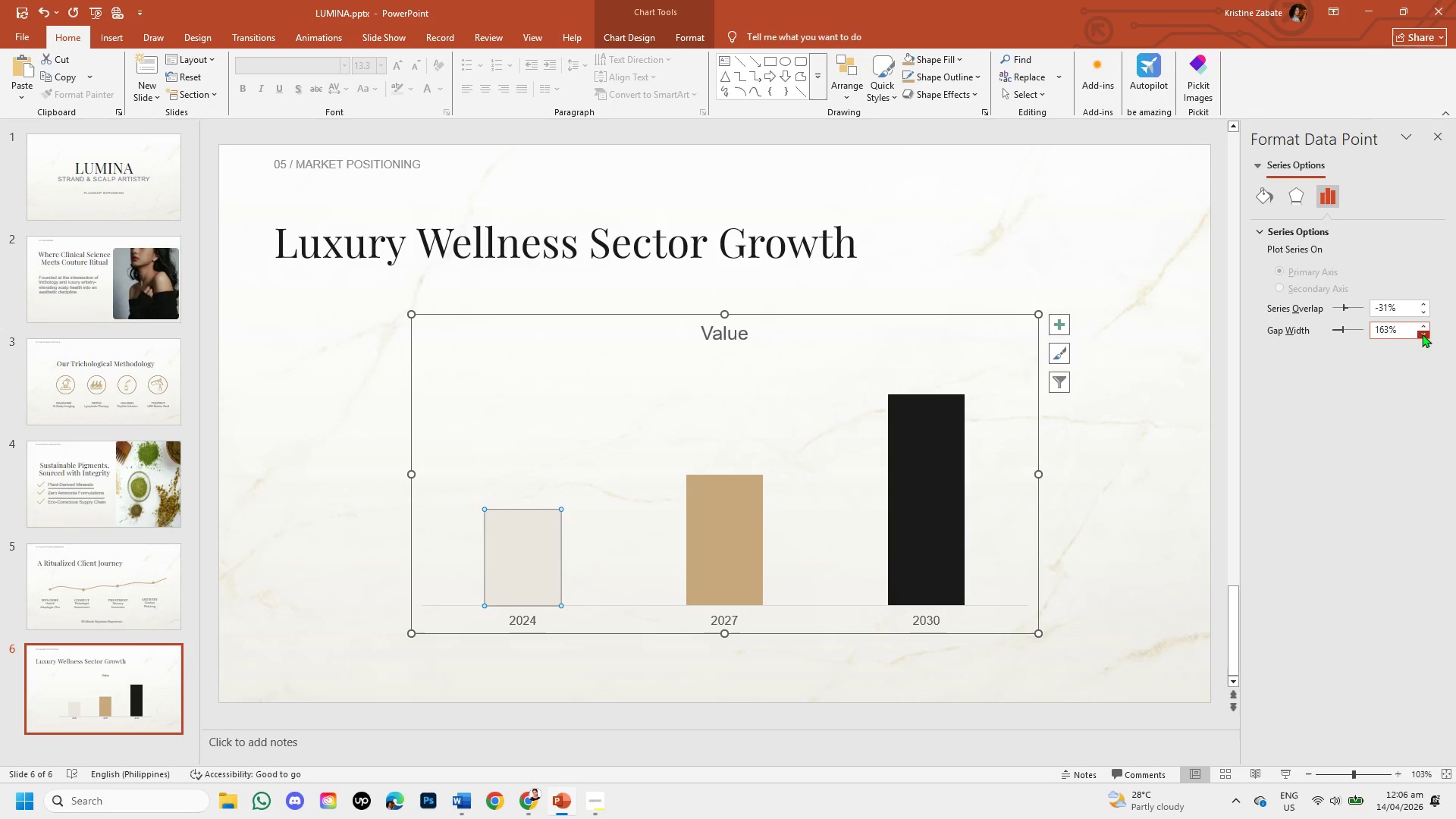 
triple_click([1422, 334])
 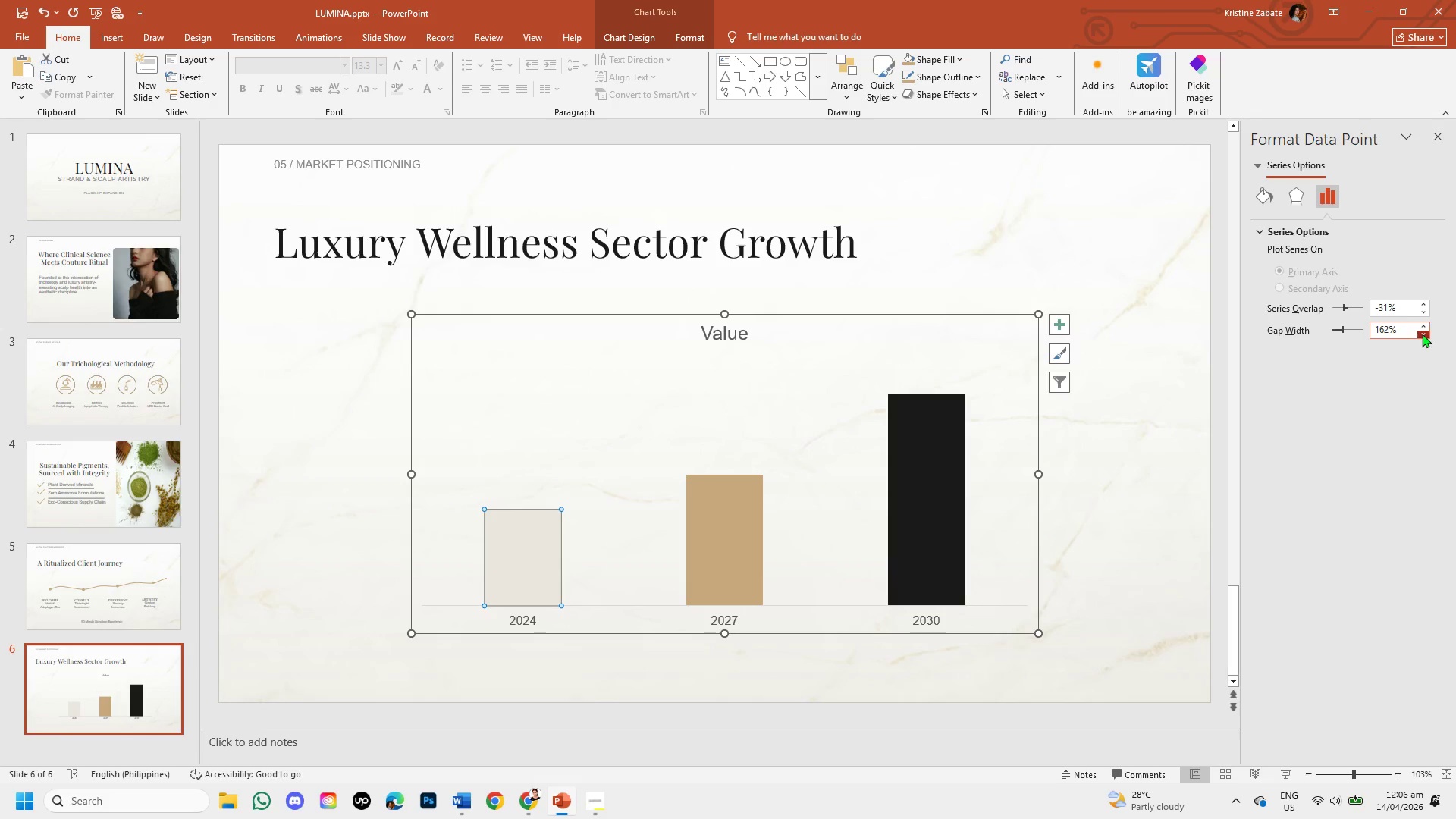 
triple_click([1422, 334])
 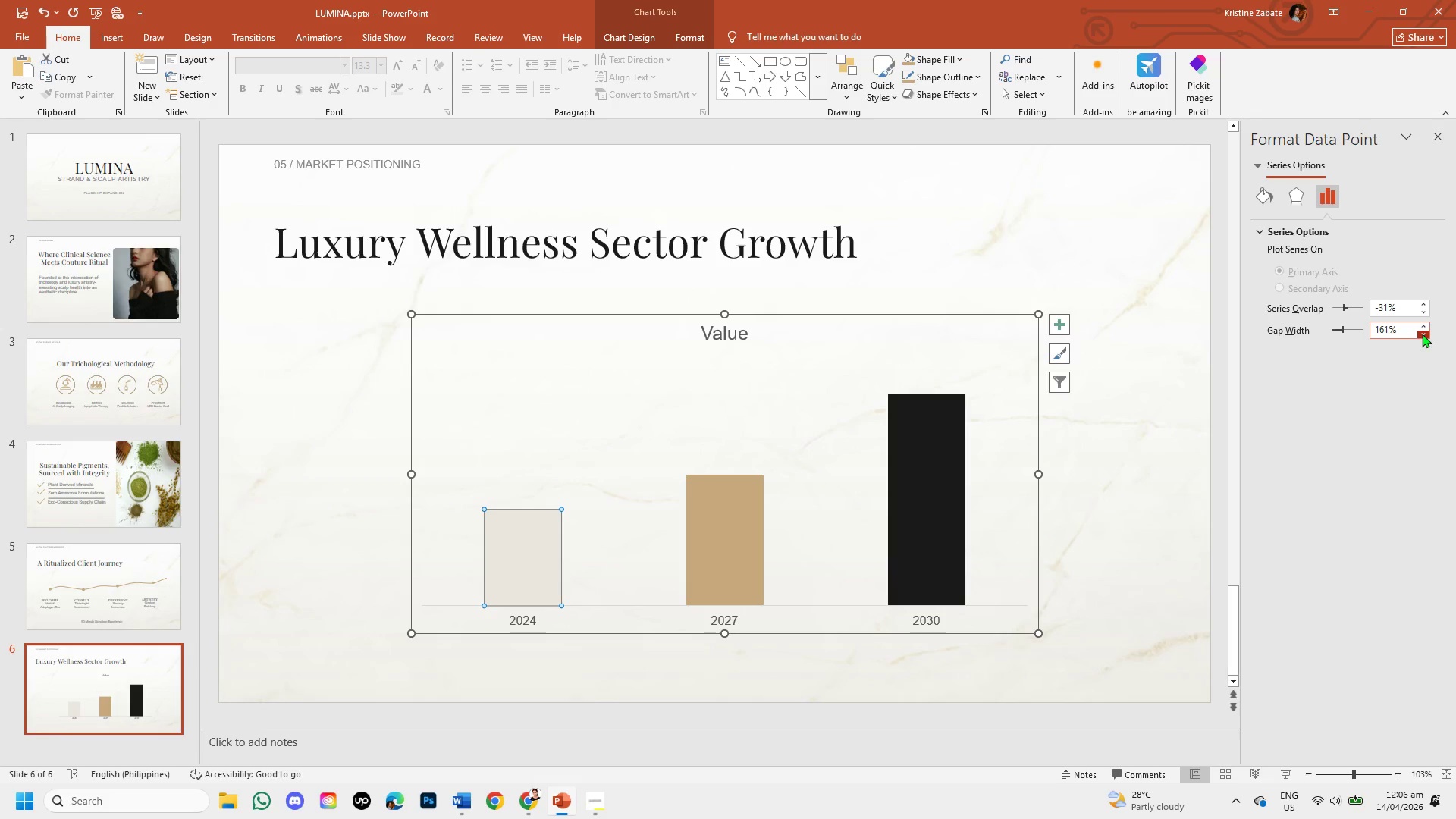 
triple_click([1422, 334])
 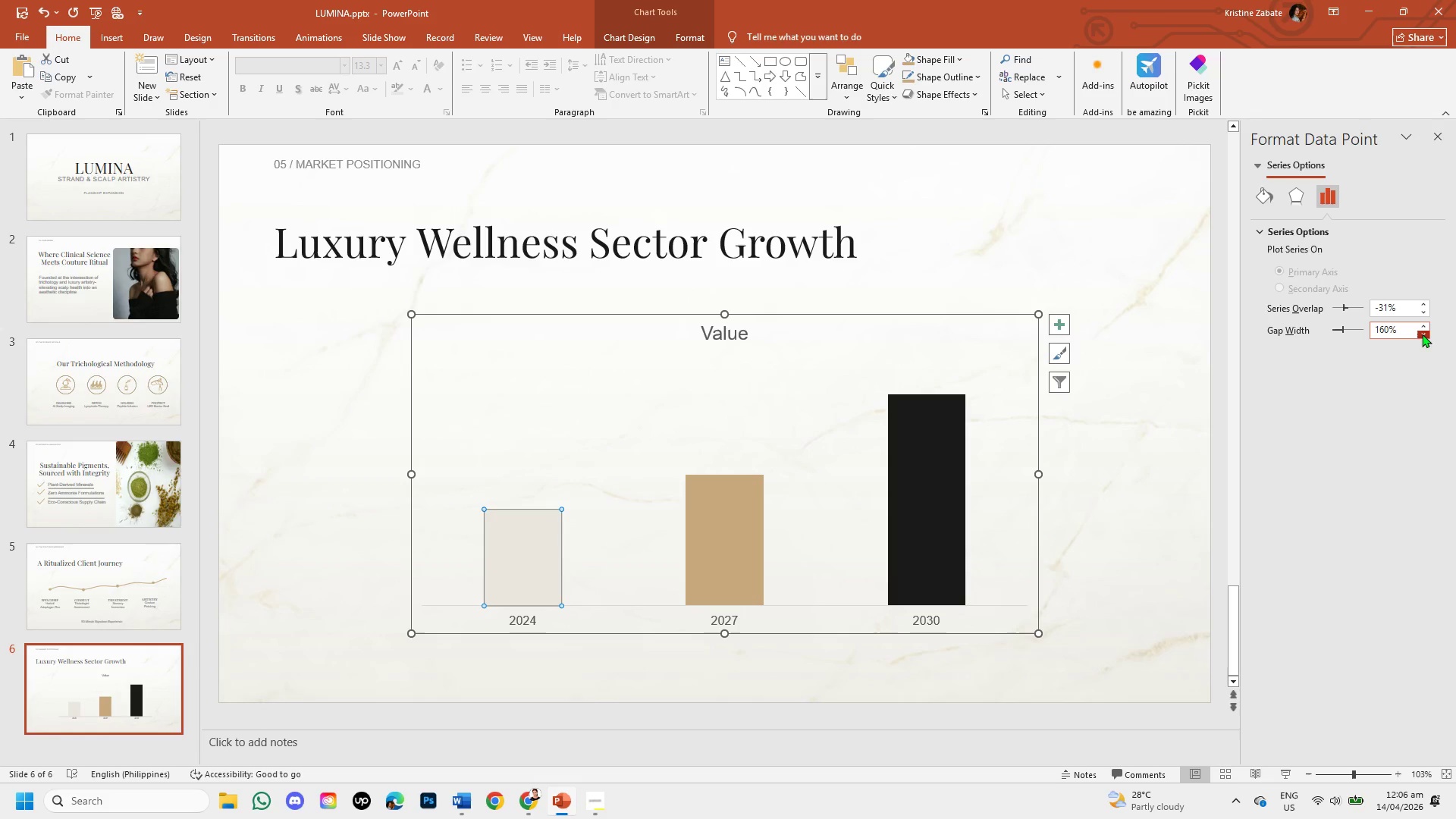 
triple_click([1422, 334])
 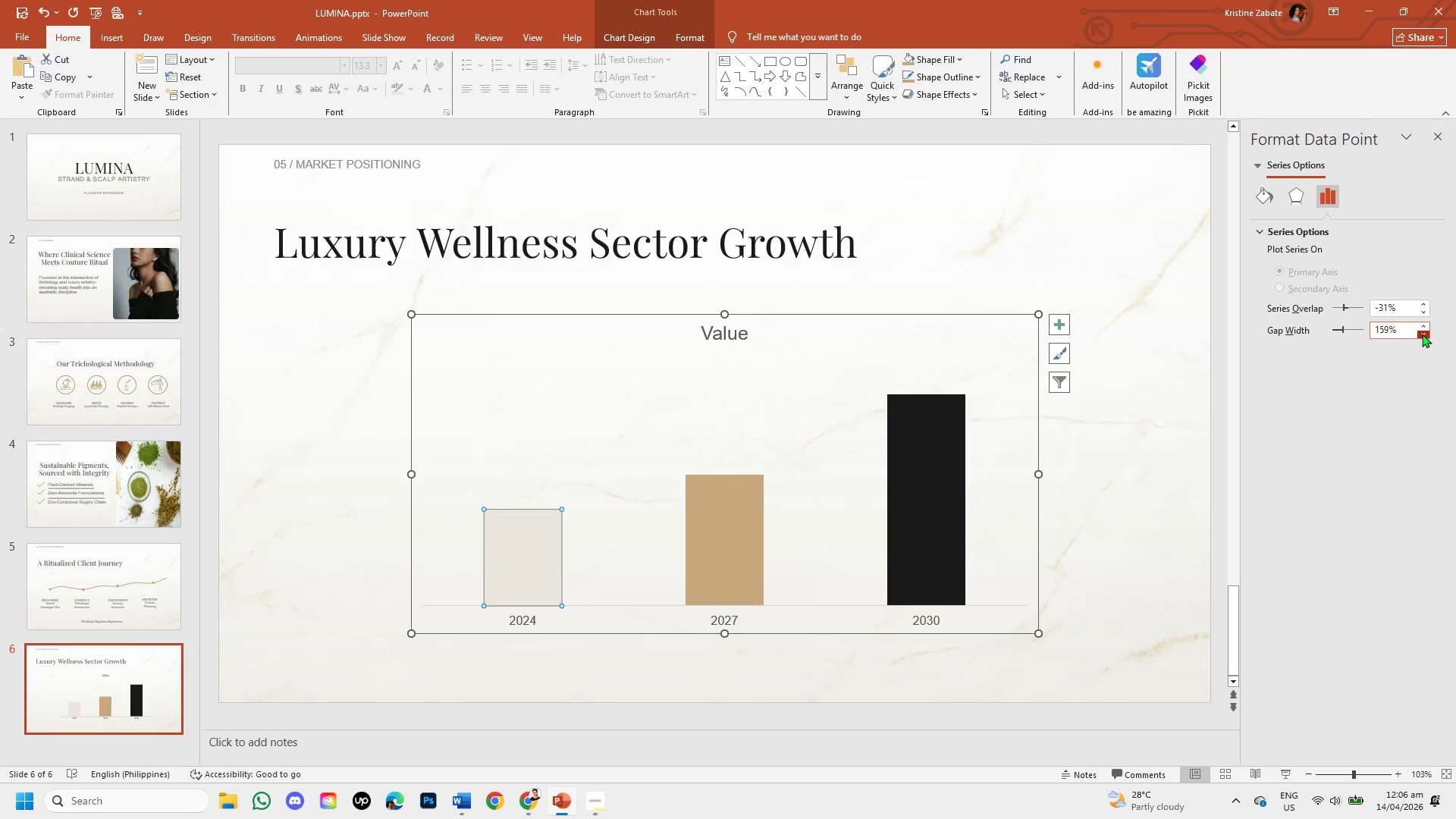 
triple_click([1422, 334])
 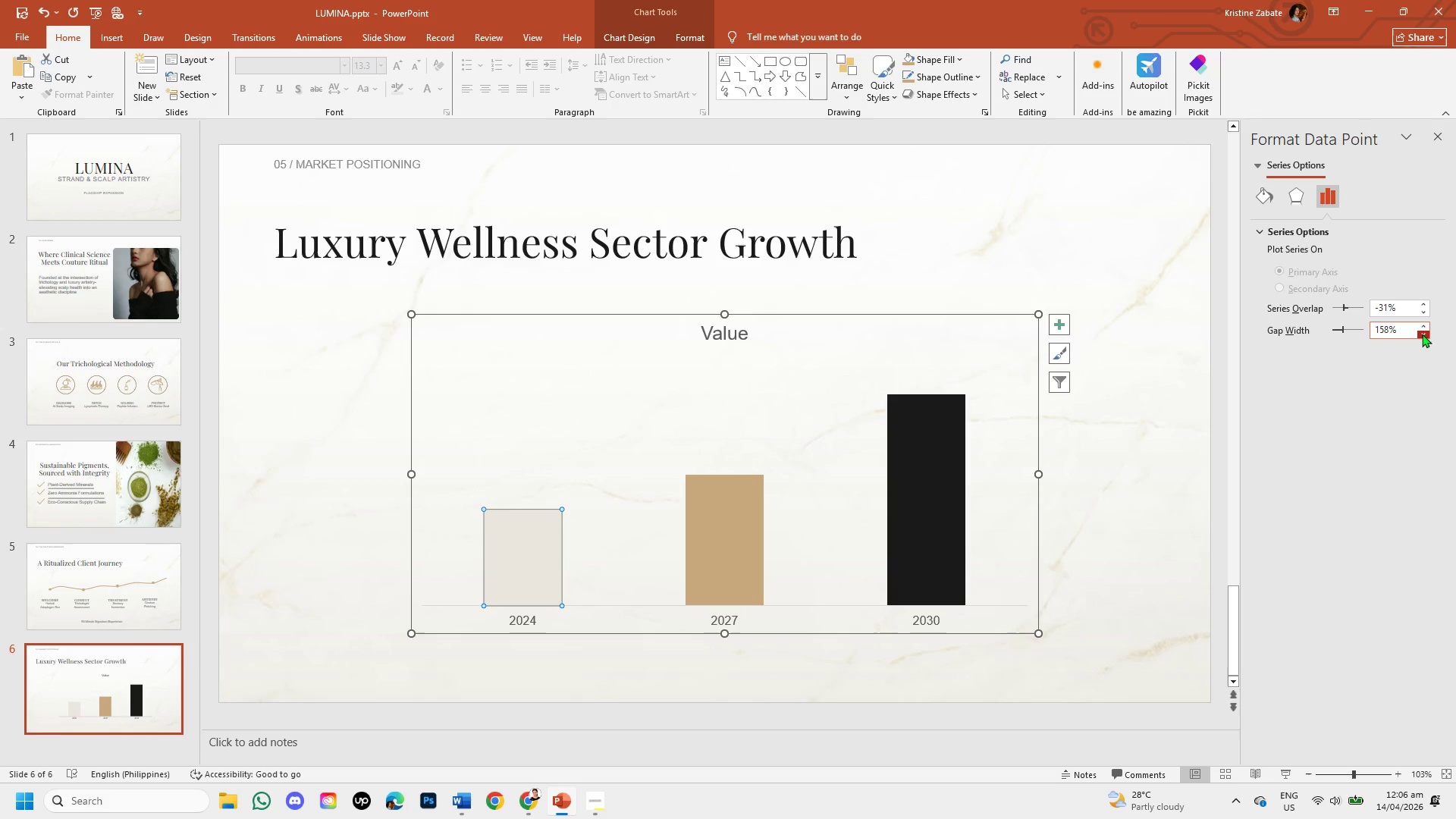 
triple_click([1422, 334])
 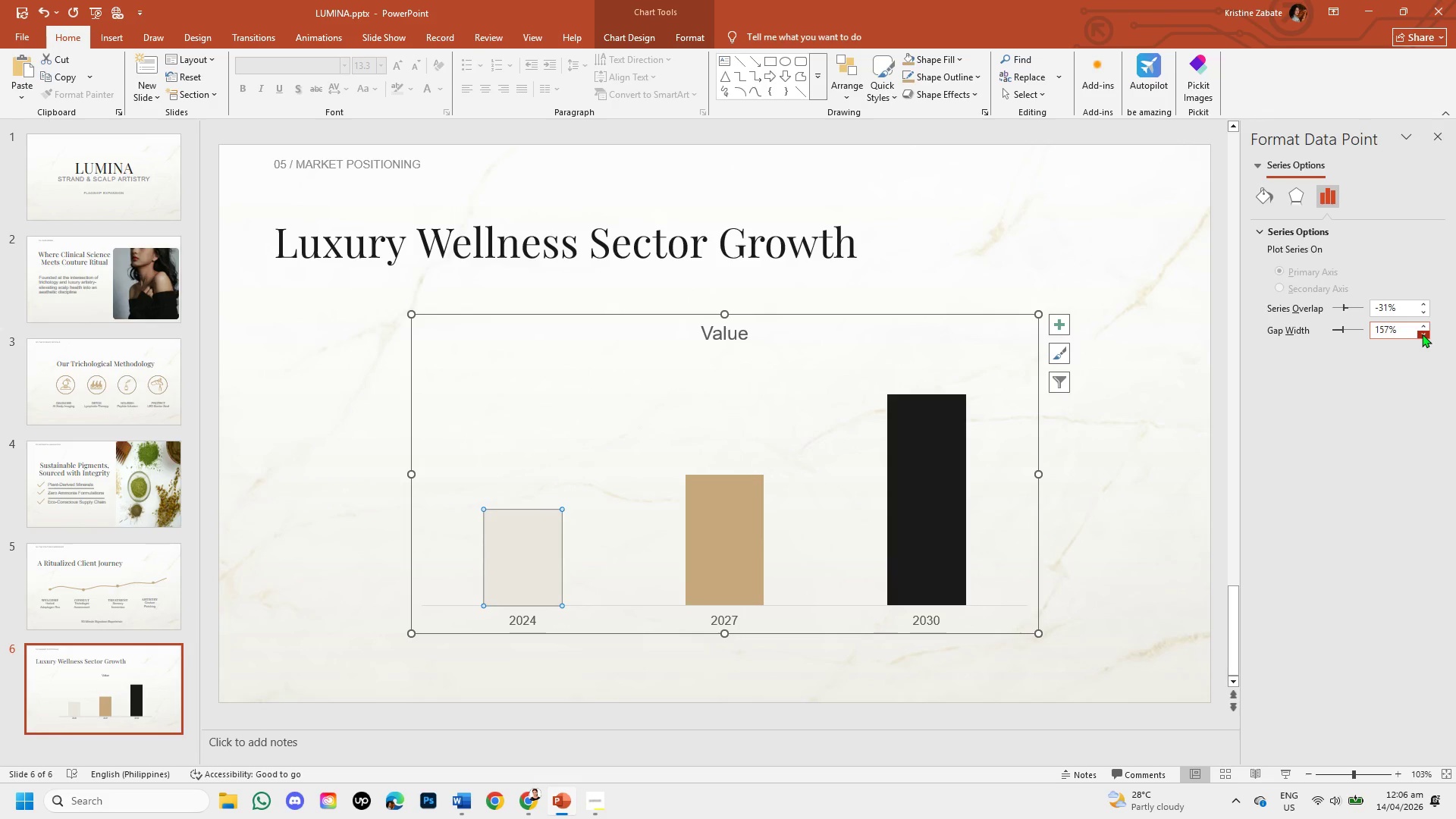 
double_click([1422, 334])
 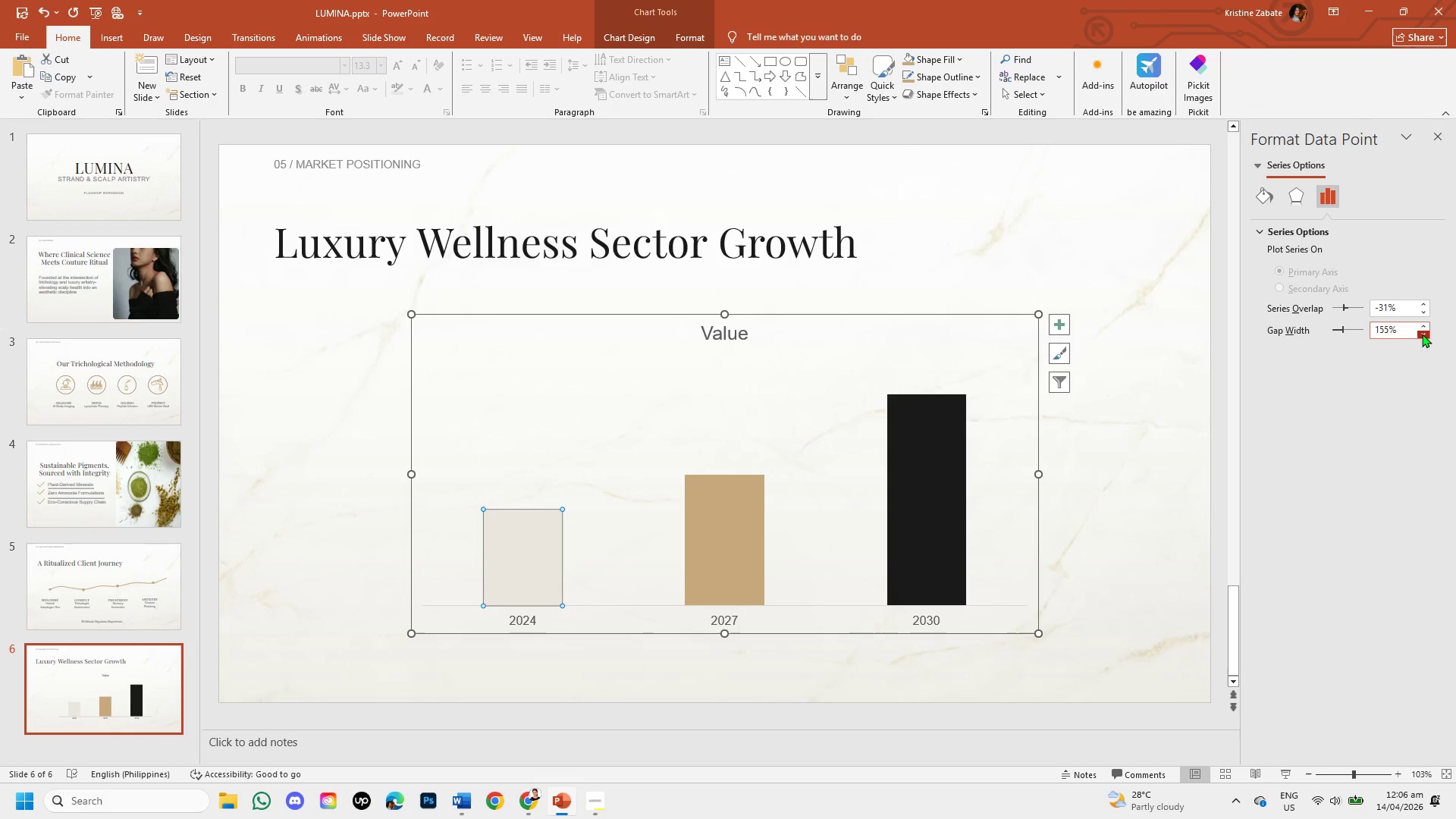 
triple_click([1422, 334])
 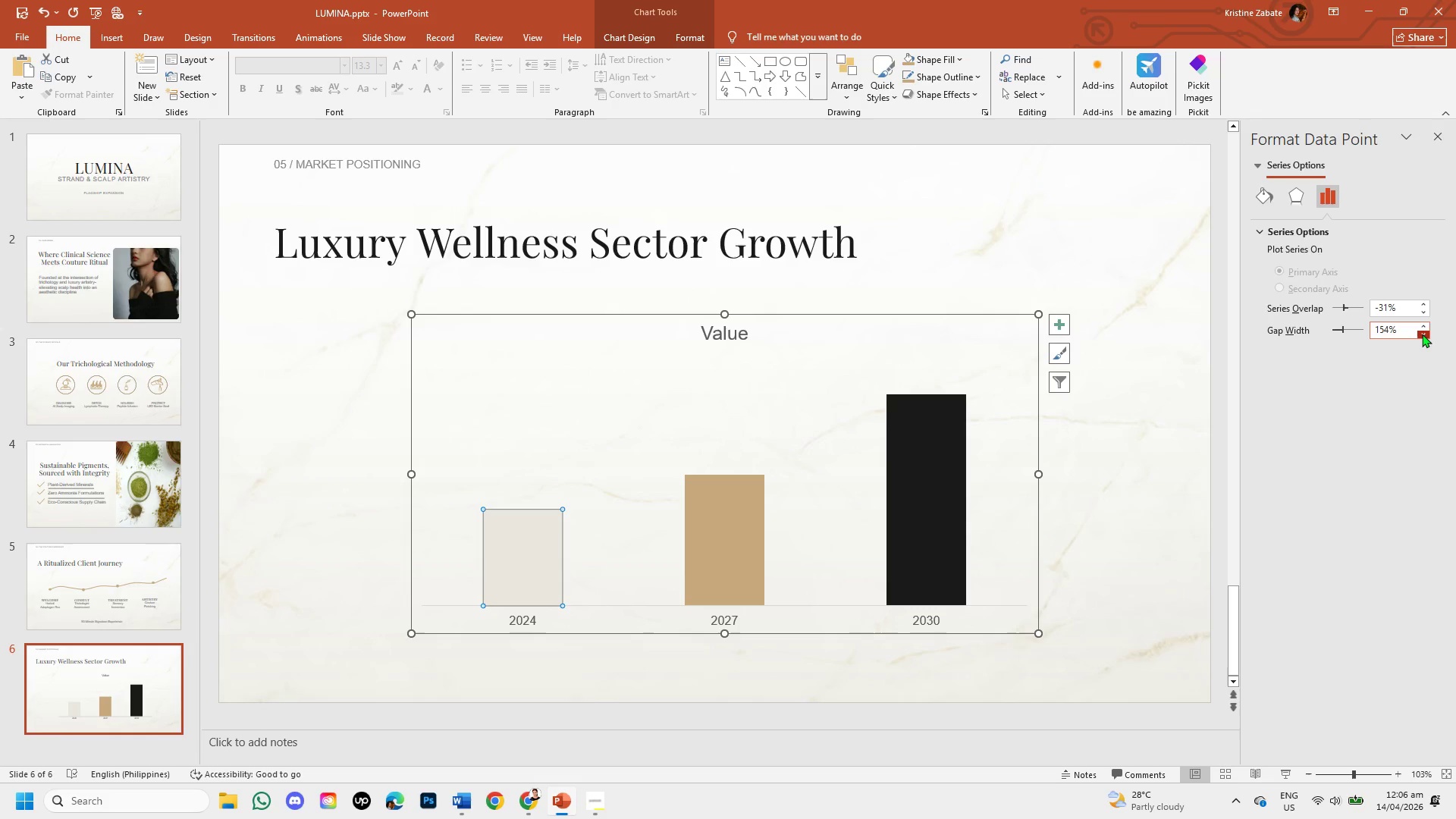 
triple_click([1422, 334])
 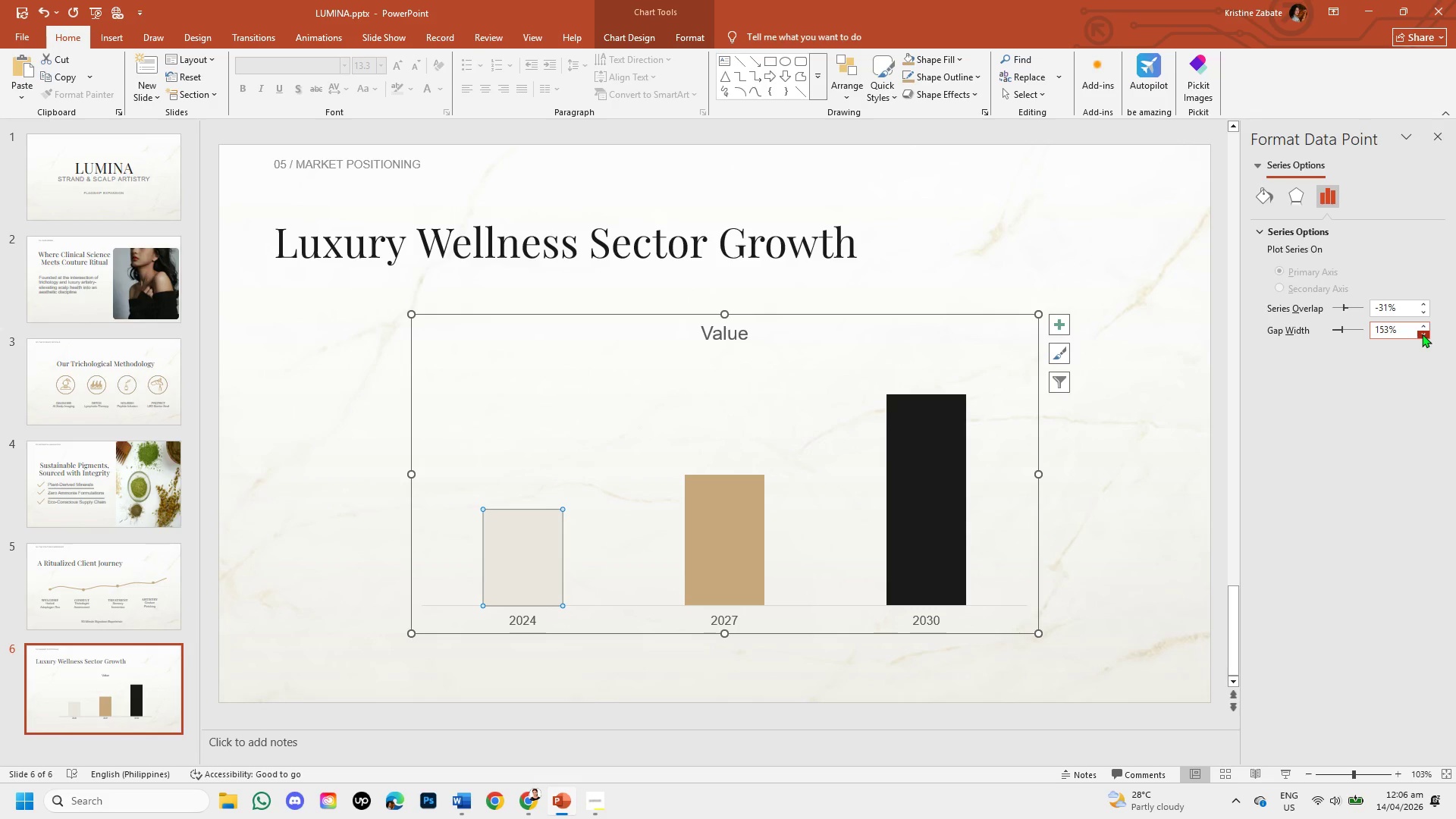 
triple_click([1422, 334])
 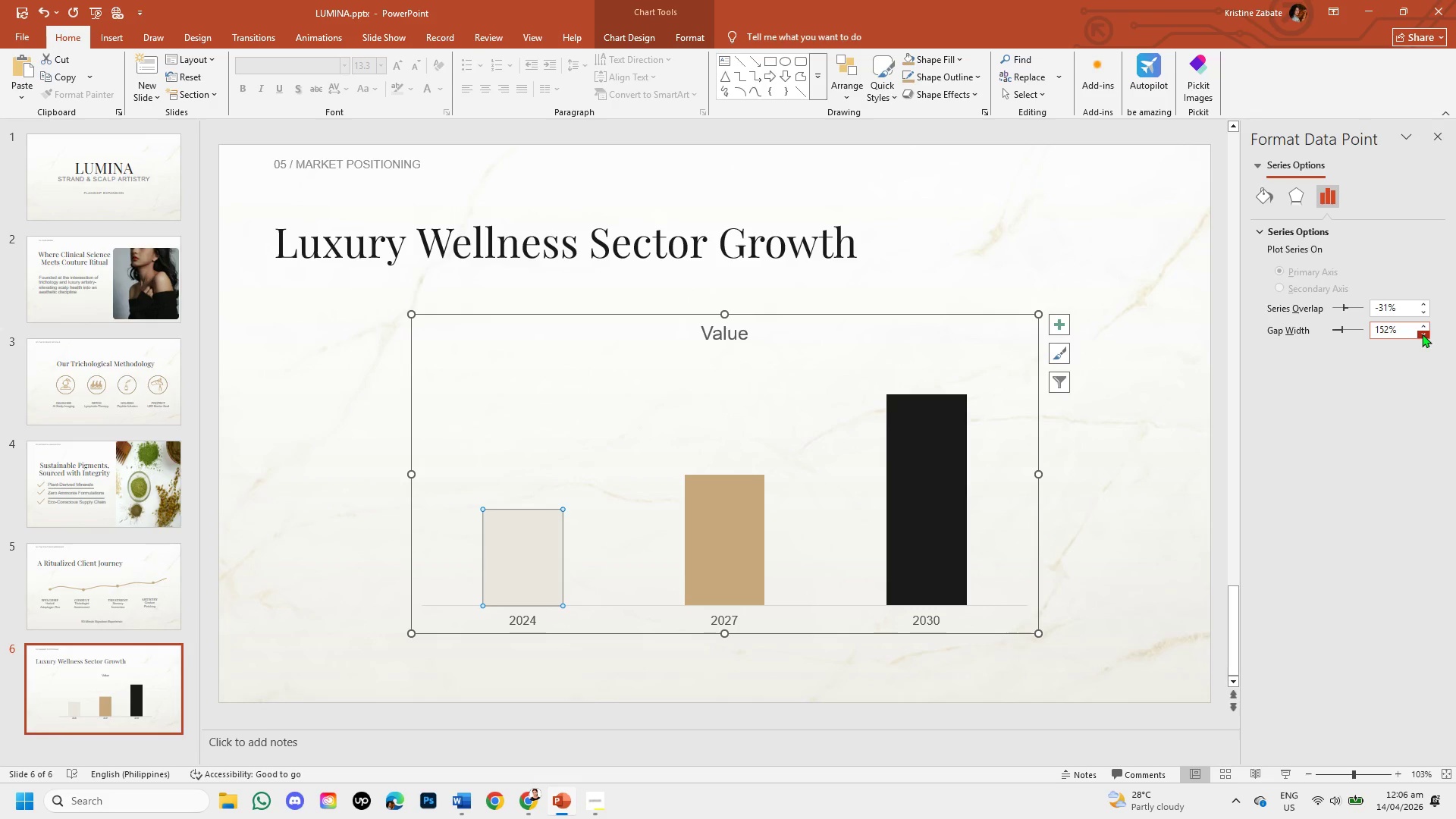 
triple_click([1422, 334])
 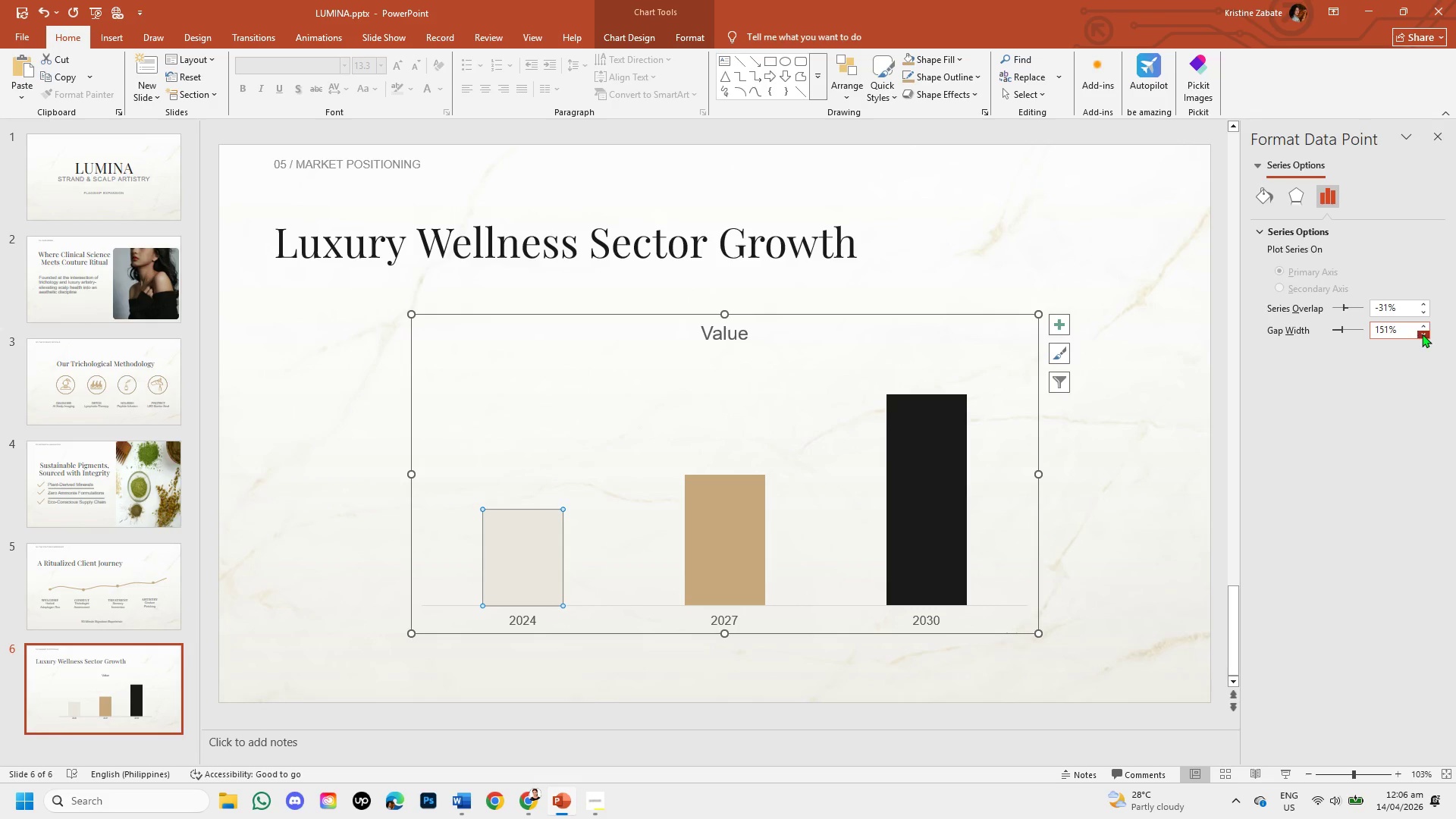 
triple_click([1422, 334])
 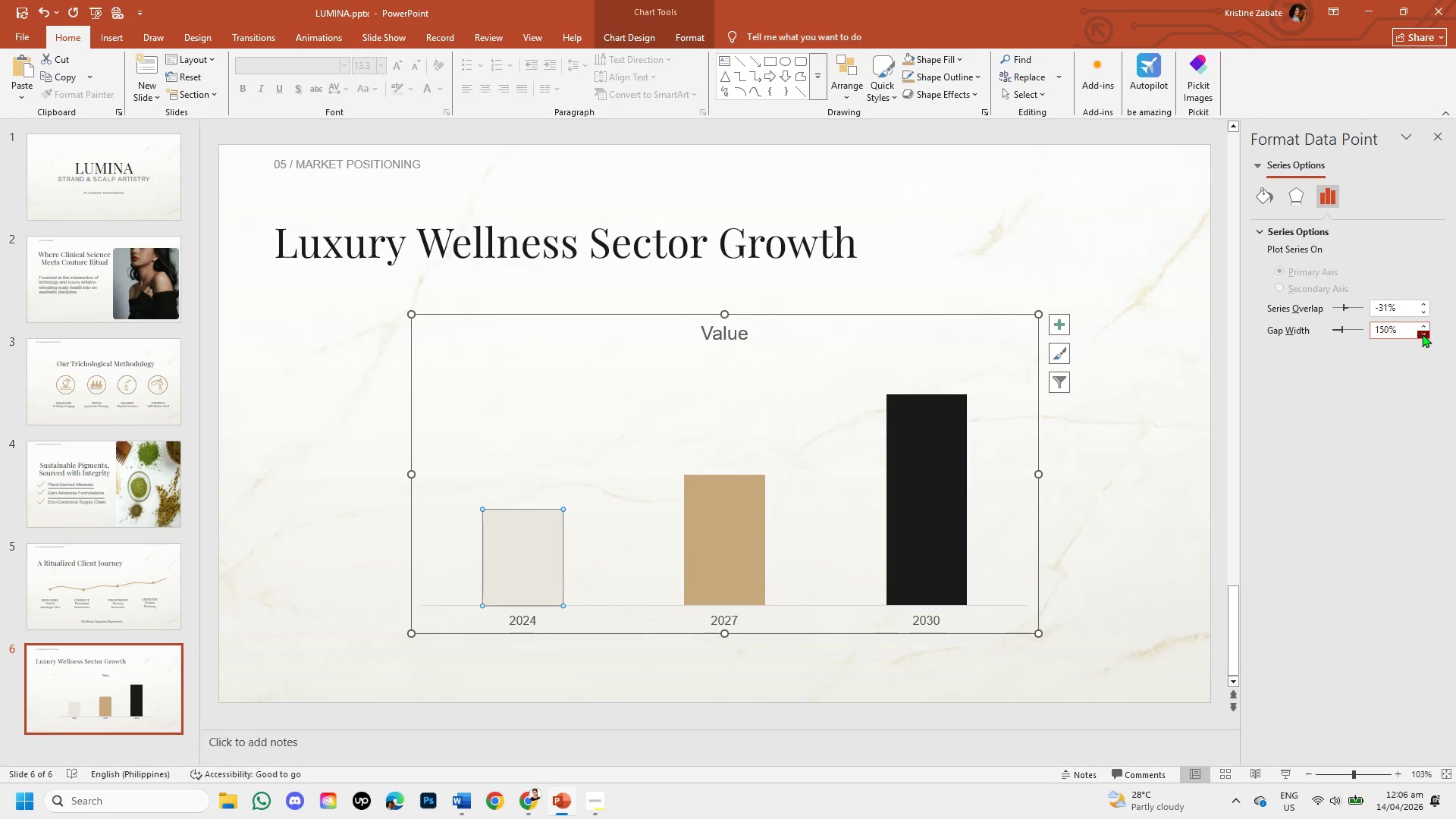 
triple_click([1422, 334])
 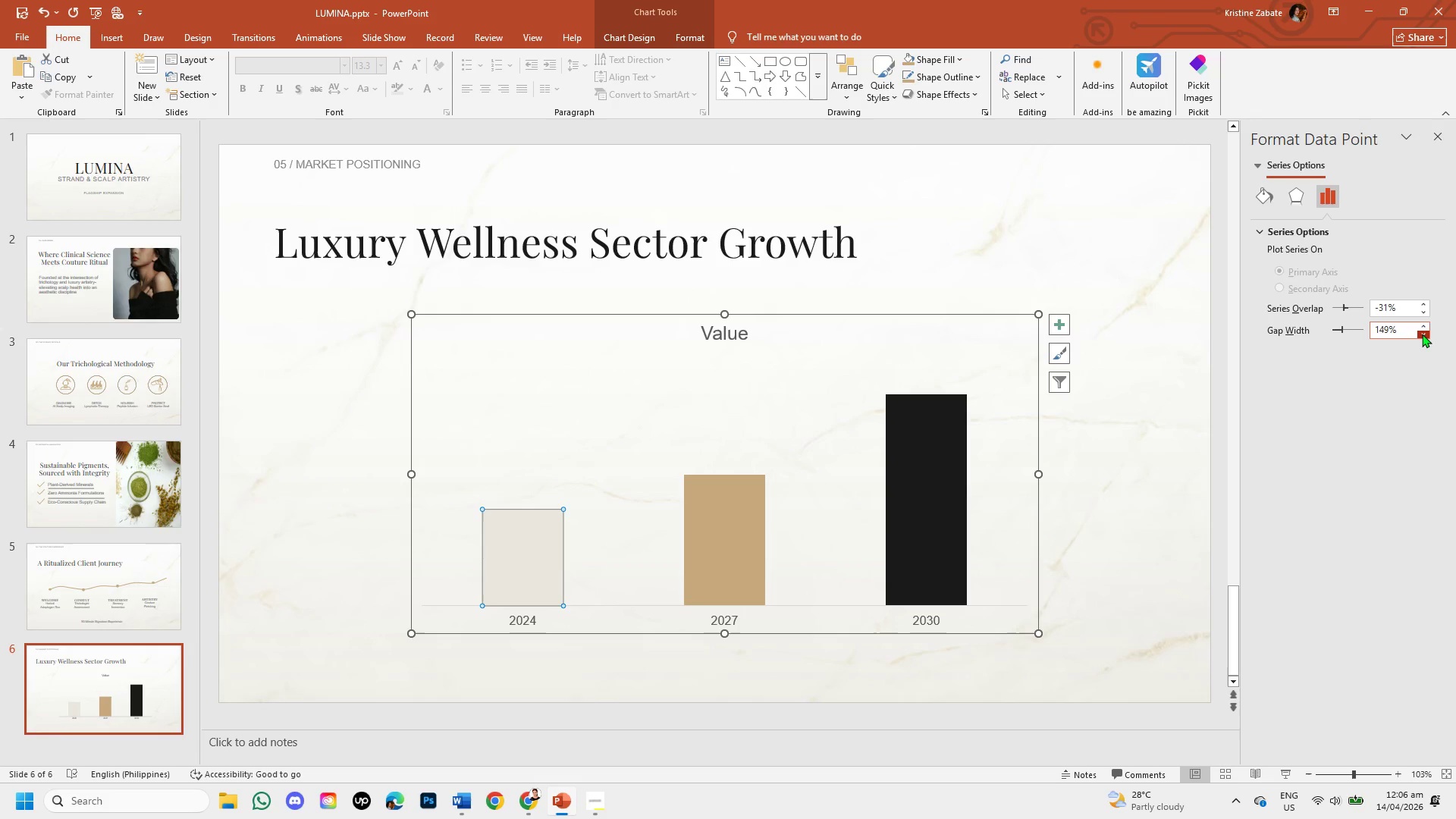 
triple_click([1422, 334])
 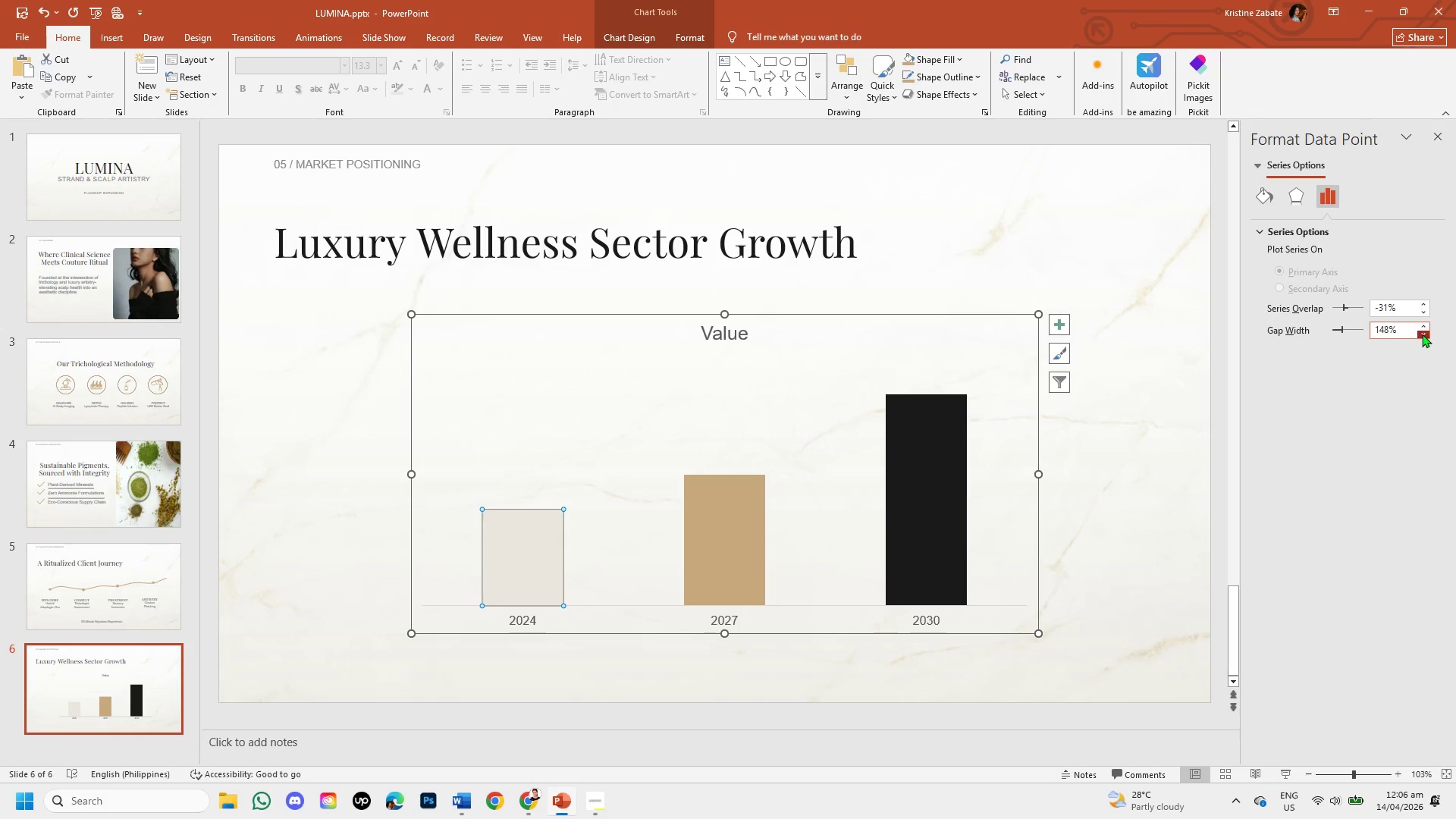 
triple_click([1422, 334])
 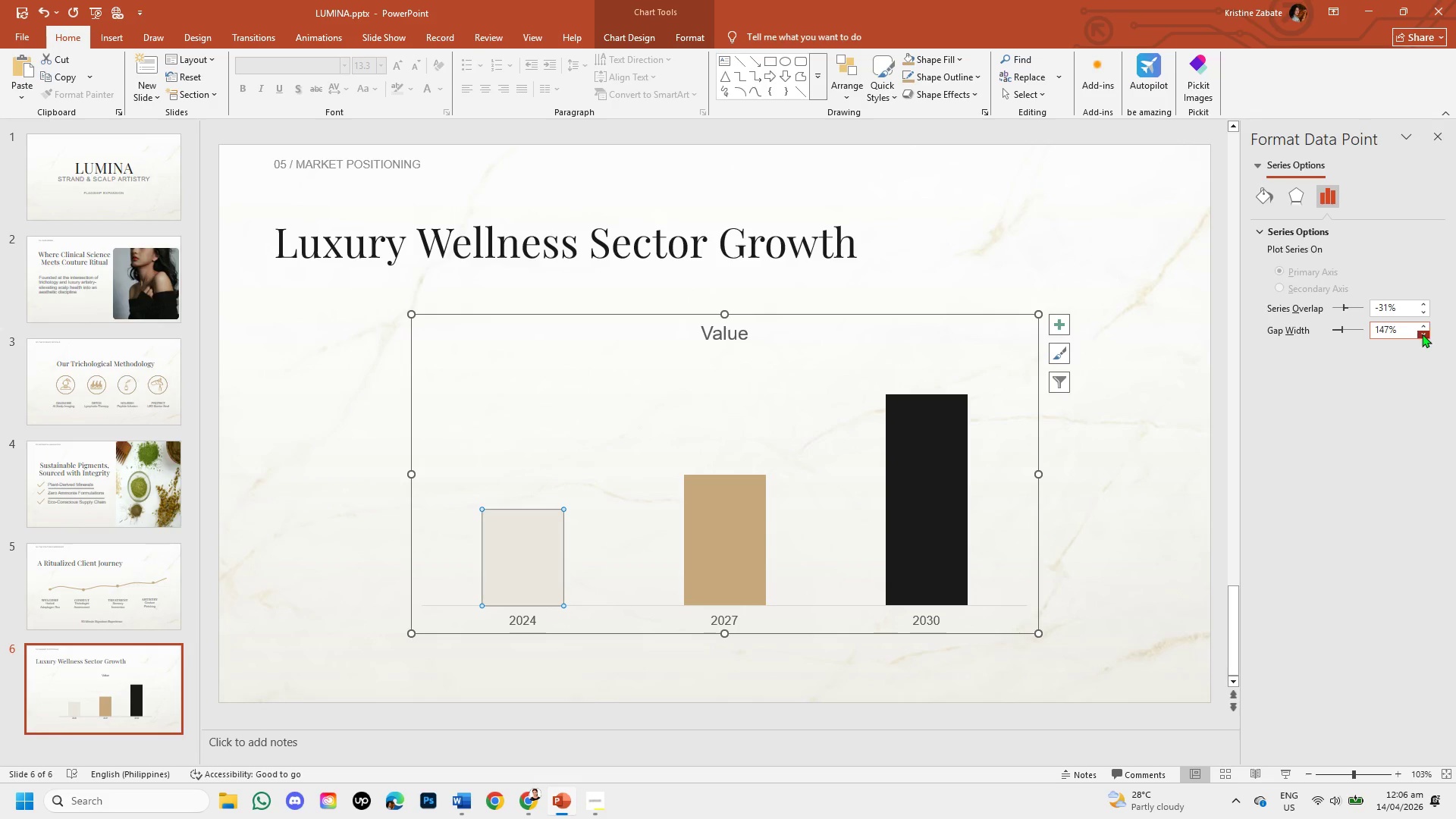 
triple_click([1422, 334])
 